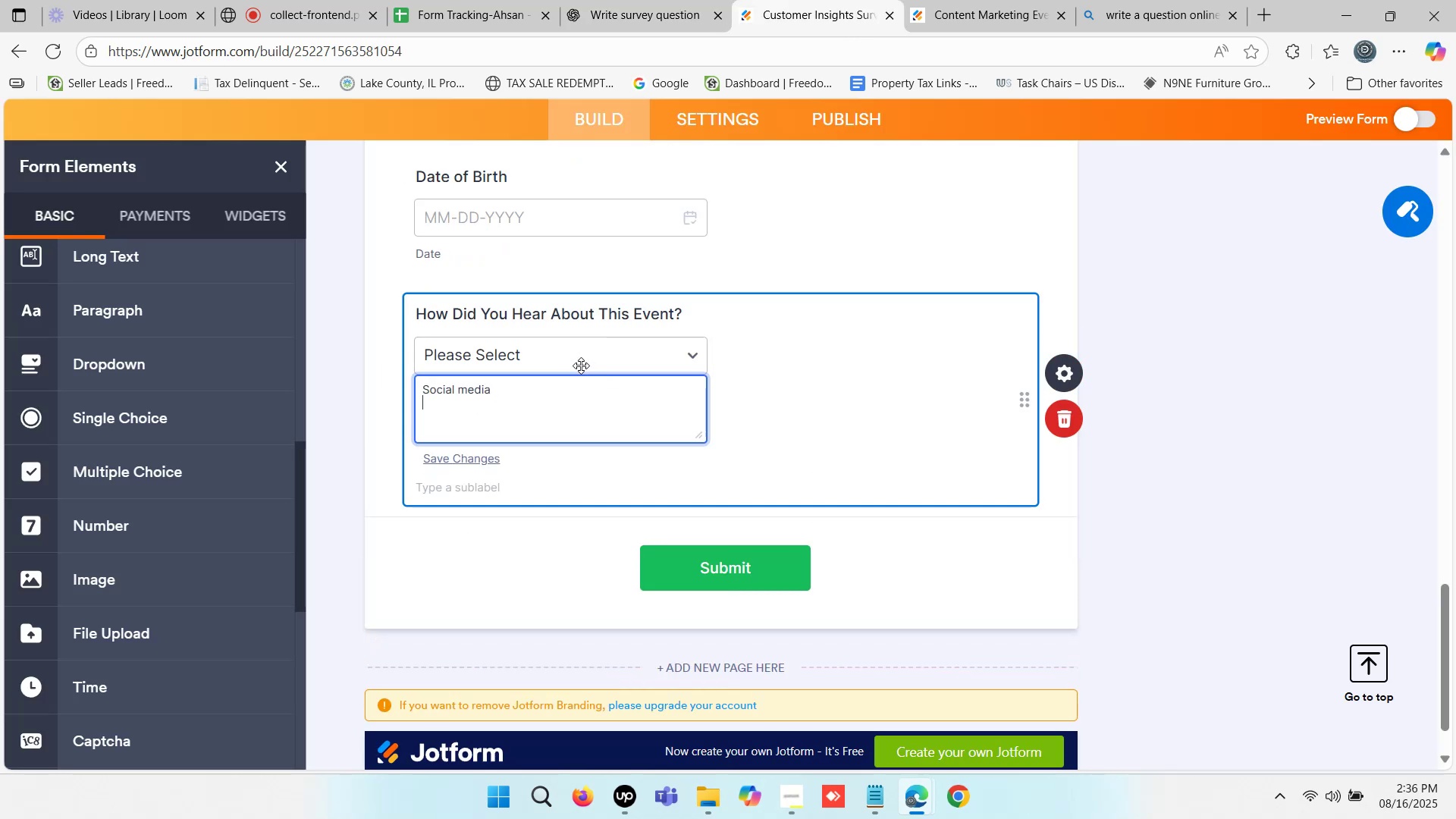 
key(Control+ControlLeft)
 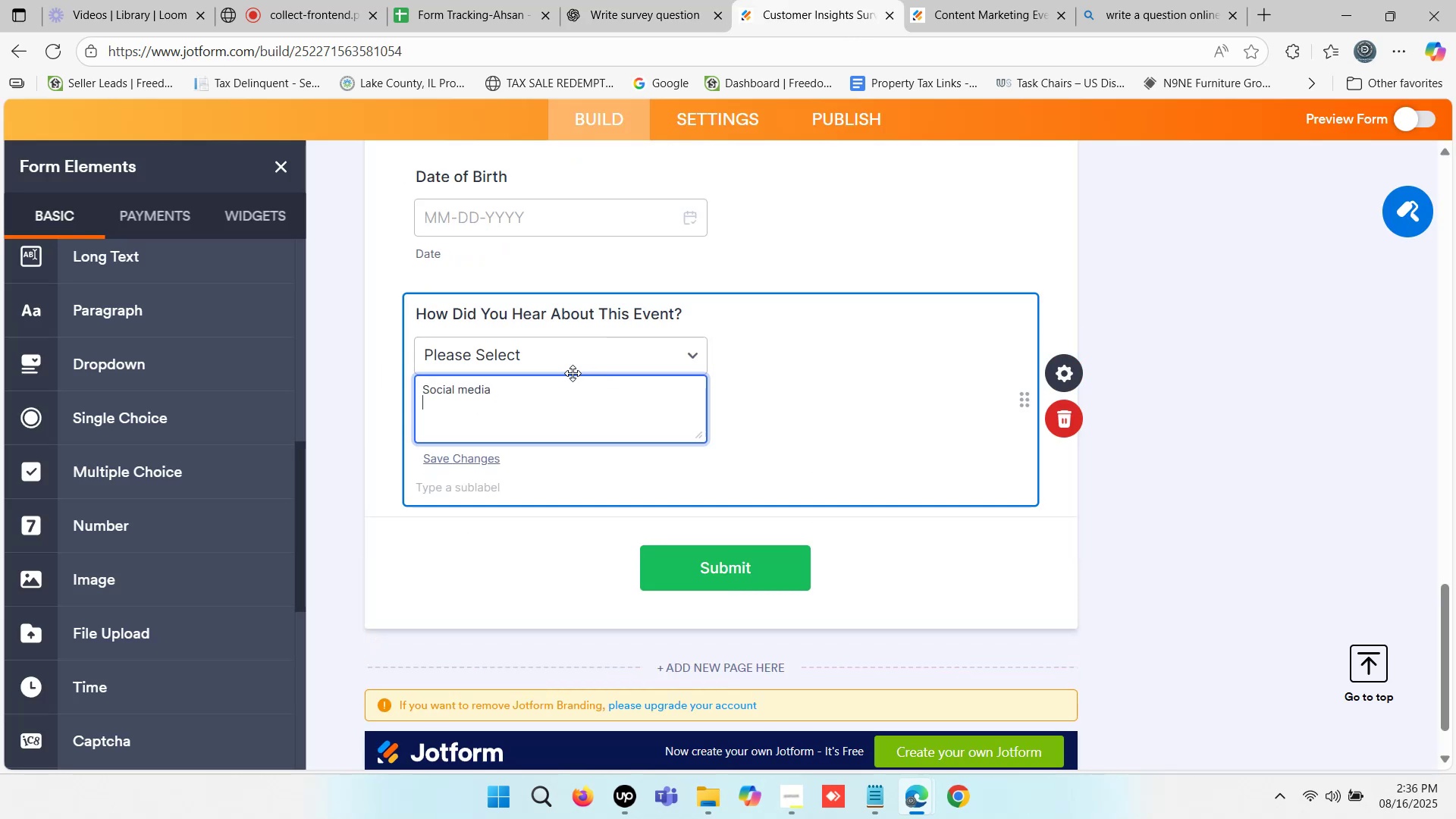 
key(Control+V)
 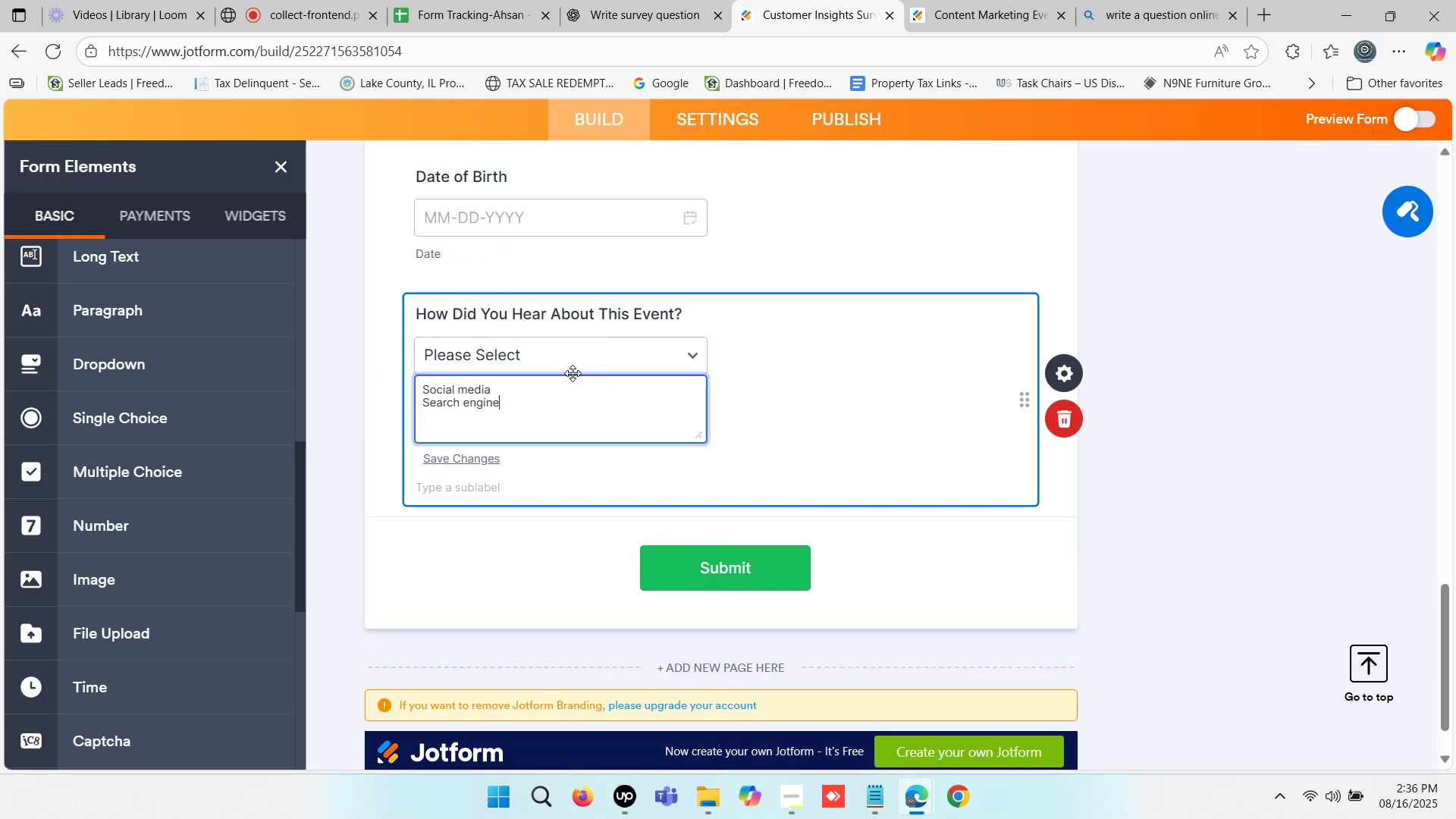 
key(Enter)
 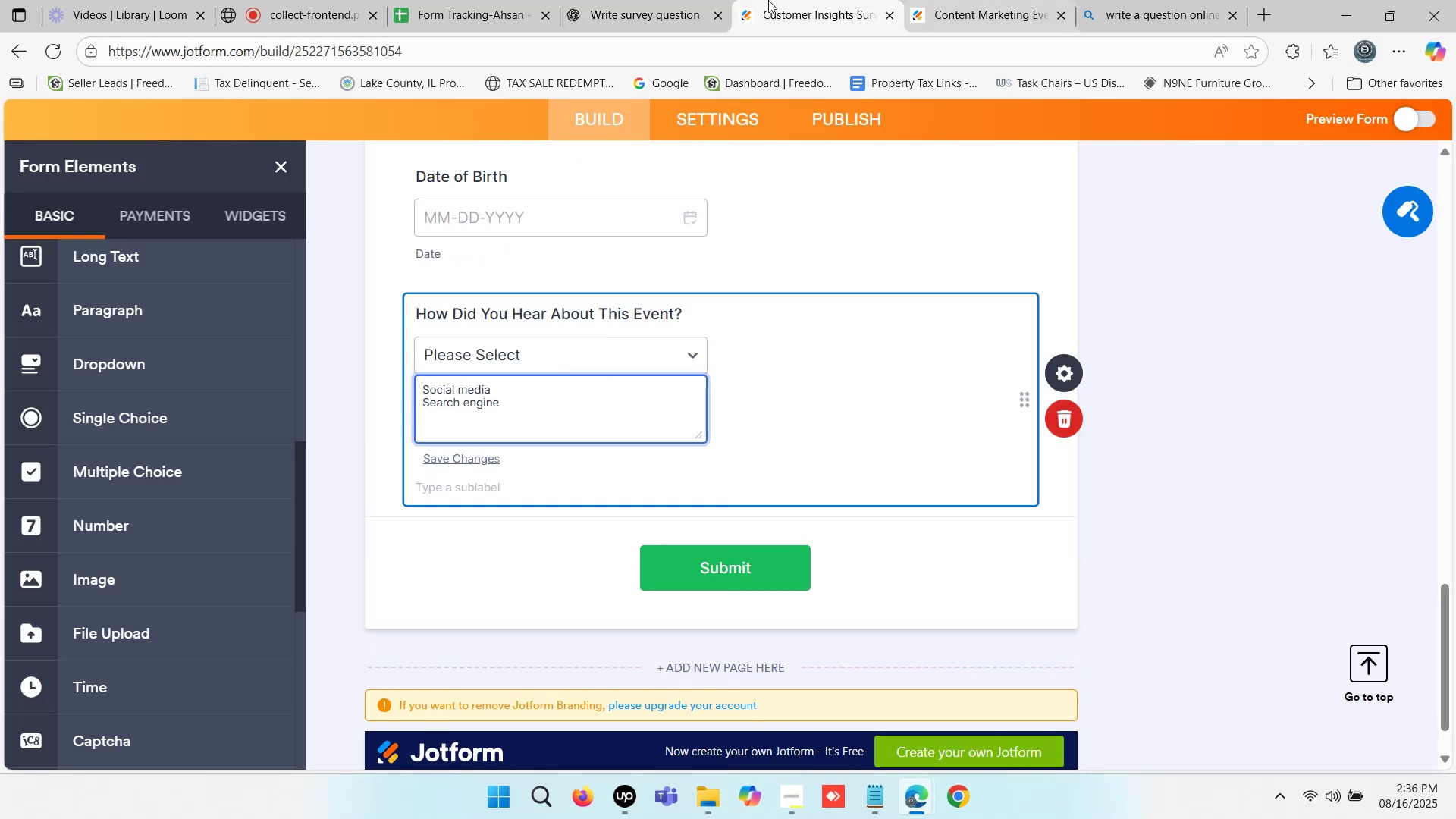 
left_click([645, 0])
 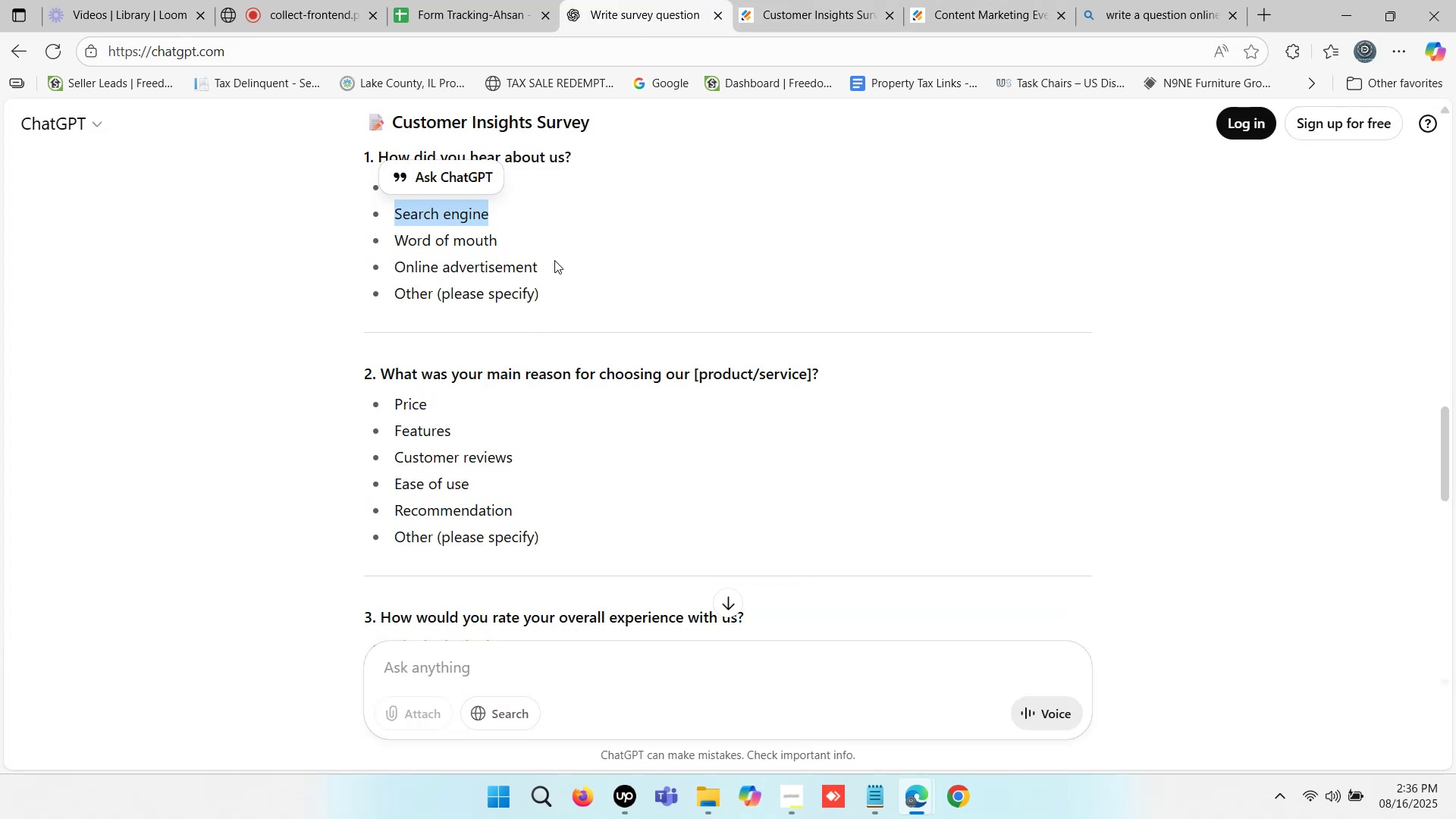 
left_click_drag(start_coordinate=[510, 242], to_coordinate=[394, 240])
 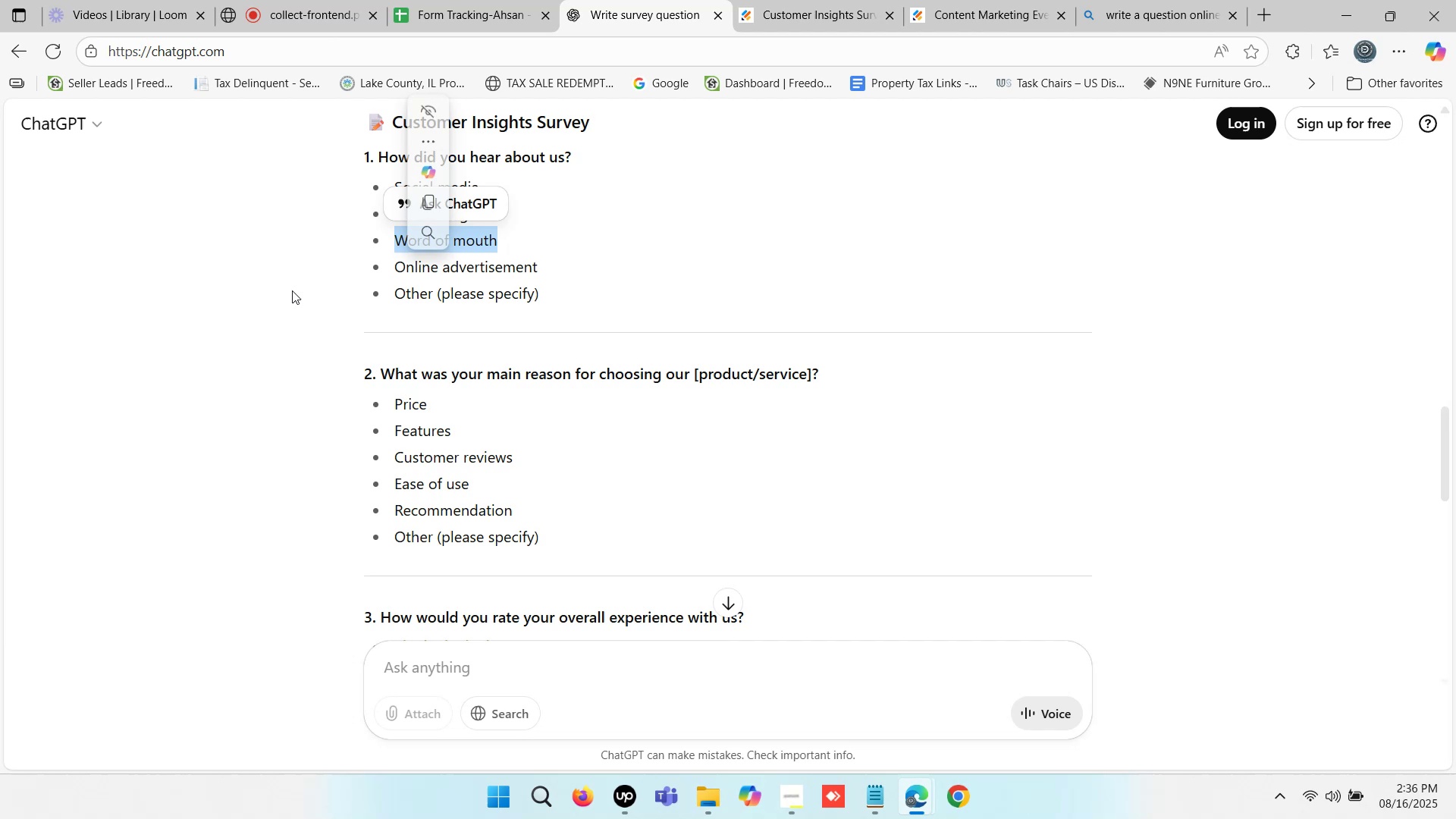 
left_click([284, 291])
 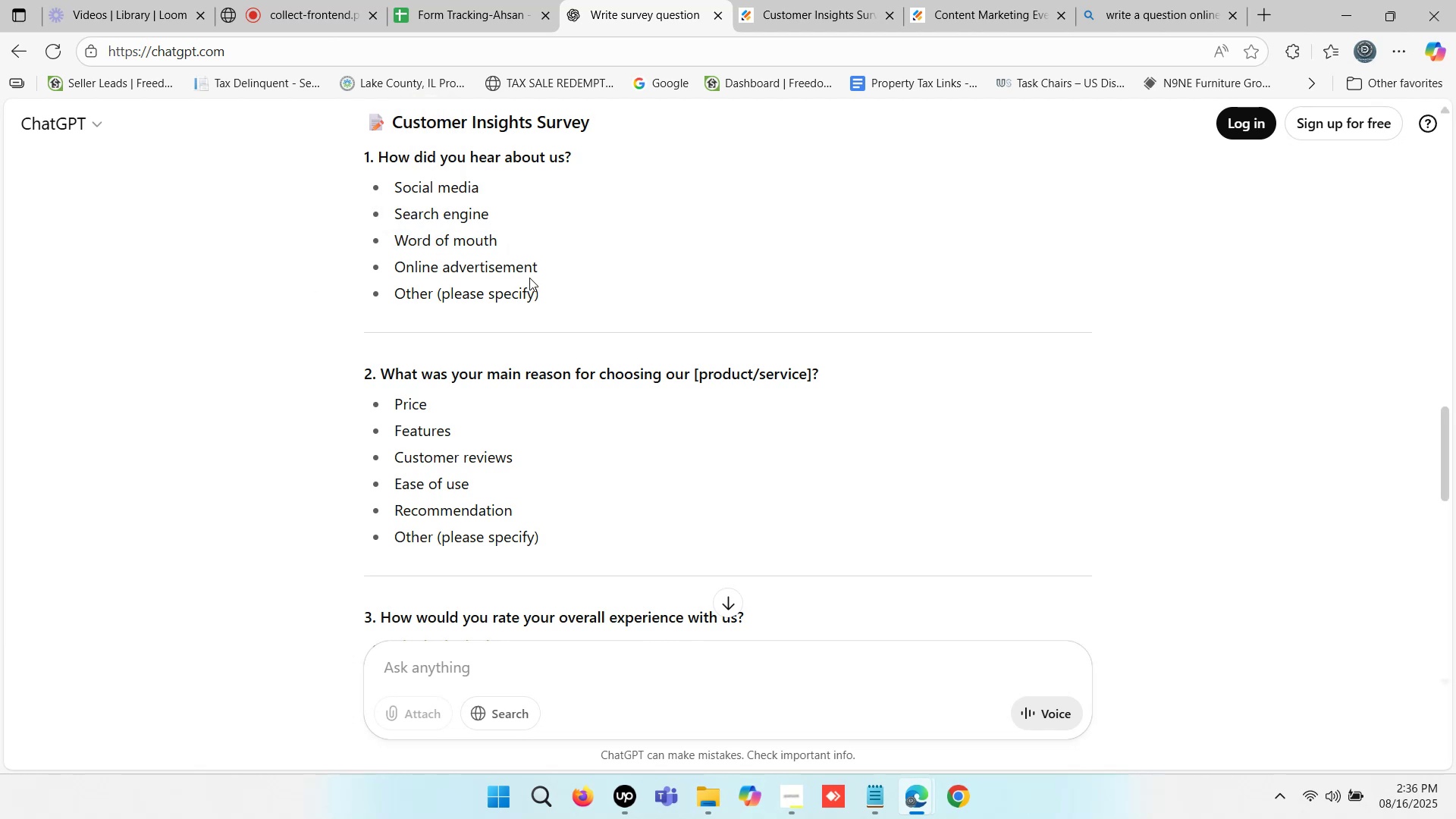 
left_click_drag(start_coordinate=[542, 266], to_coordinate=[395, 266])
 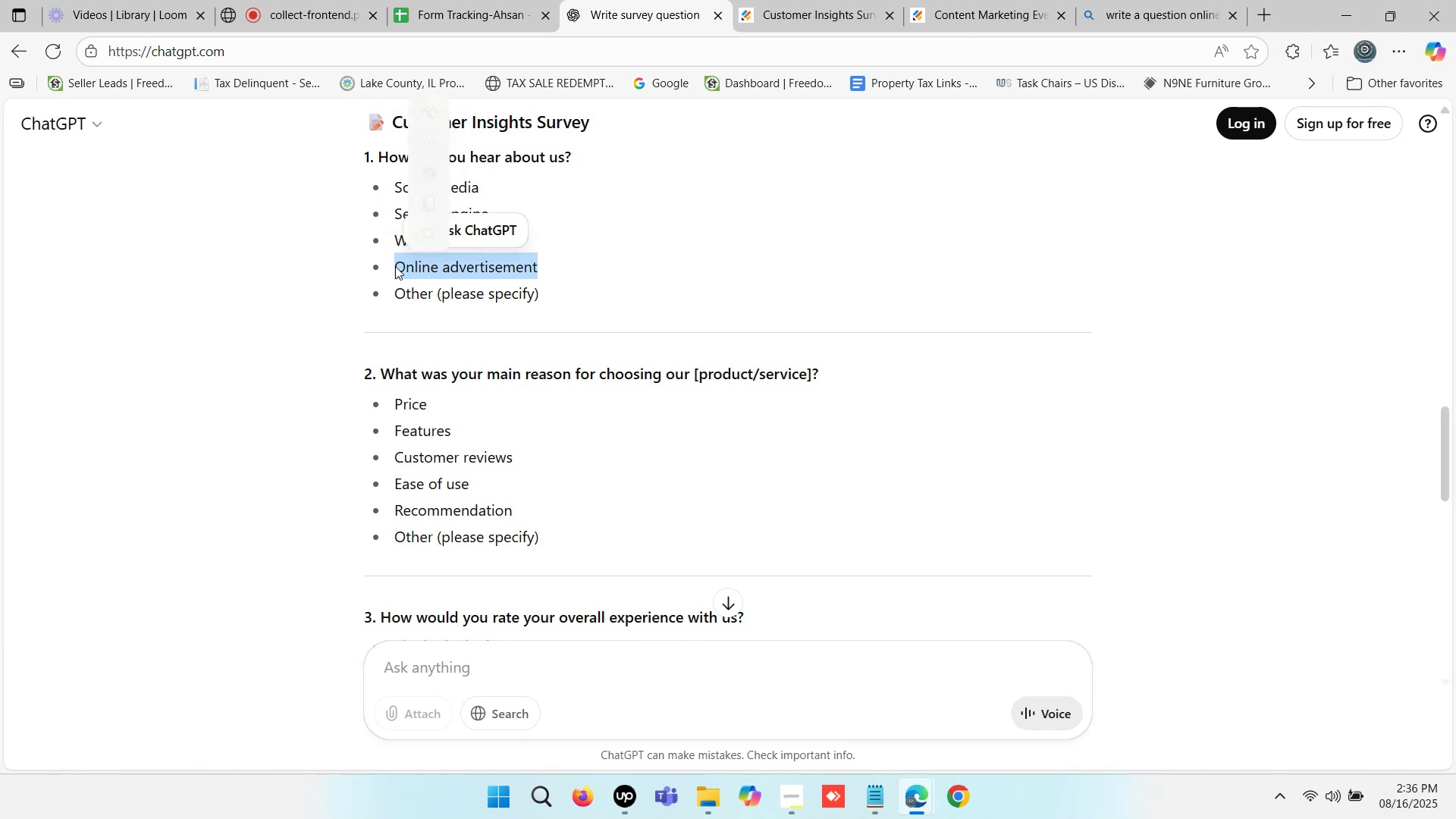 
key(Control+ControlLeft)
 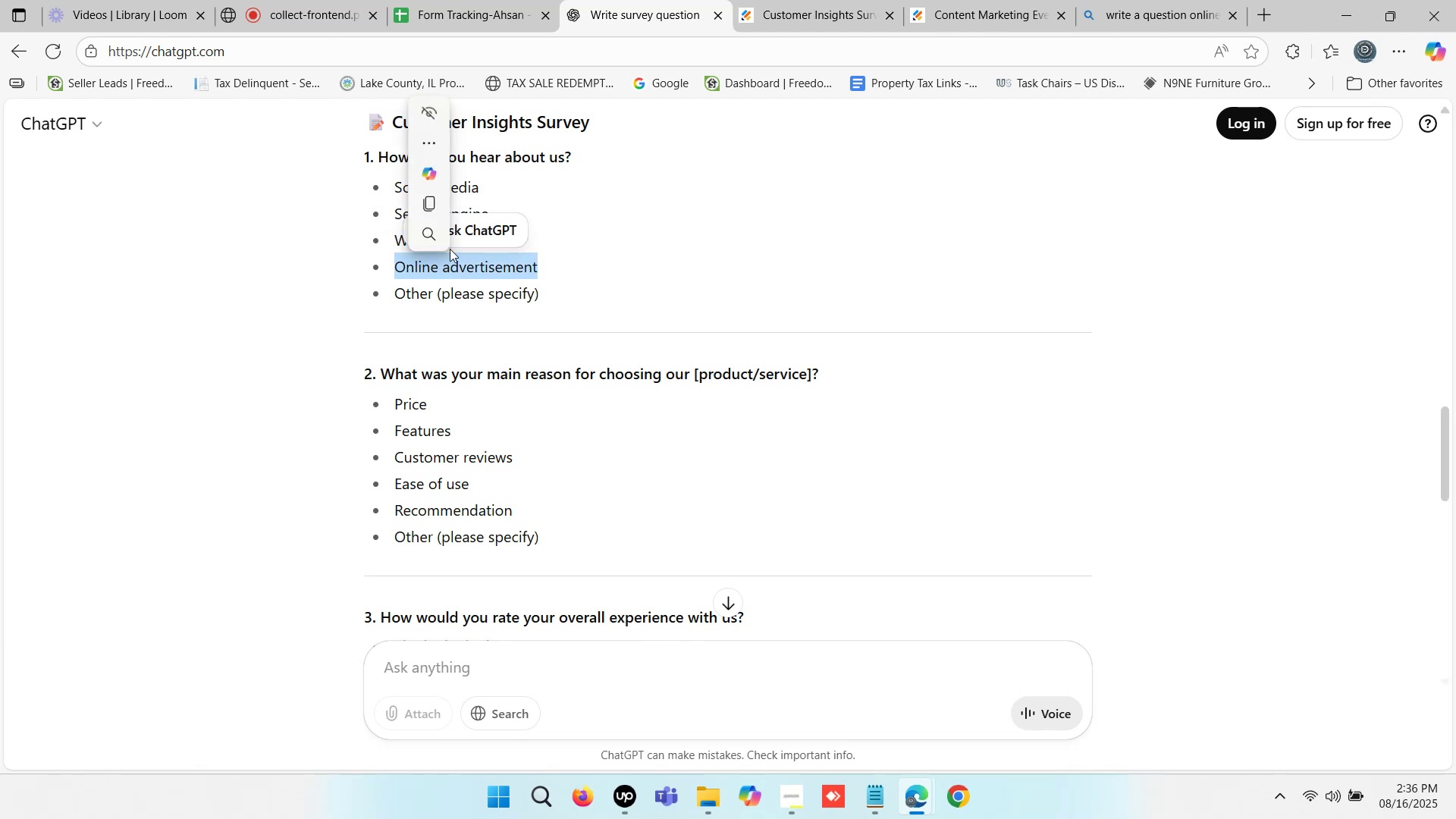 
key(Control+C)
 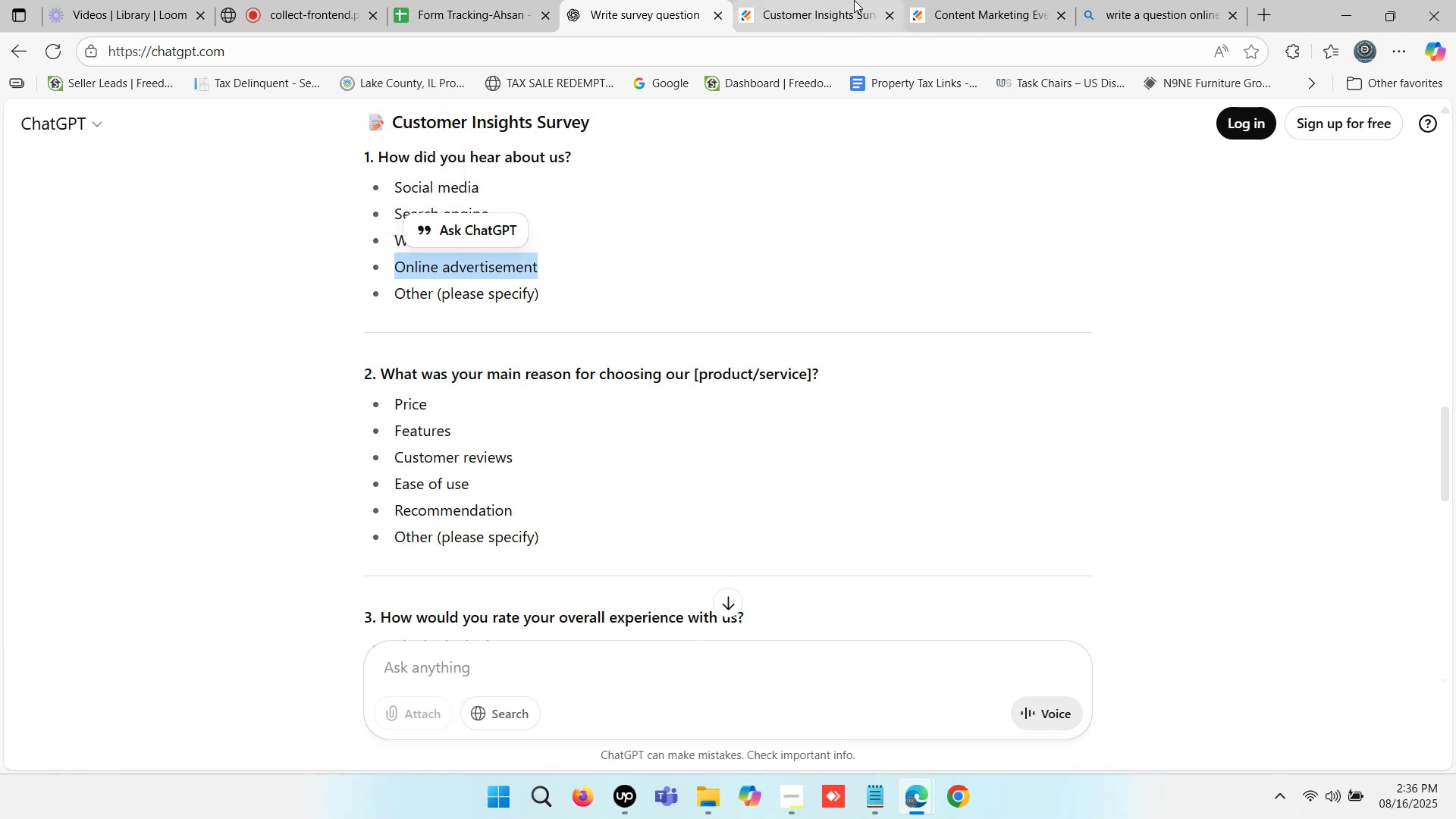 
left_click([854, 0])
 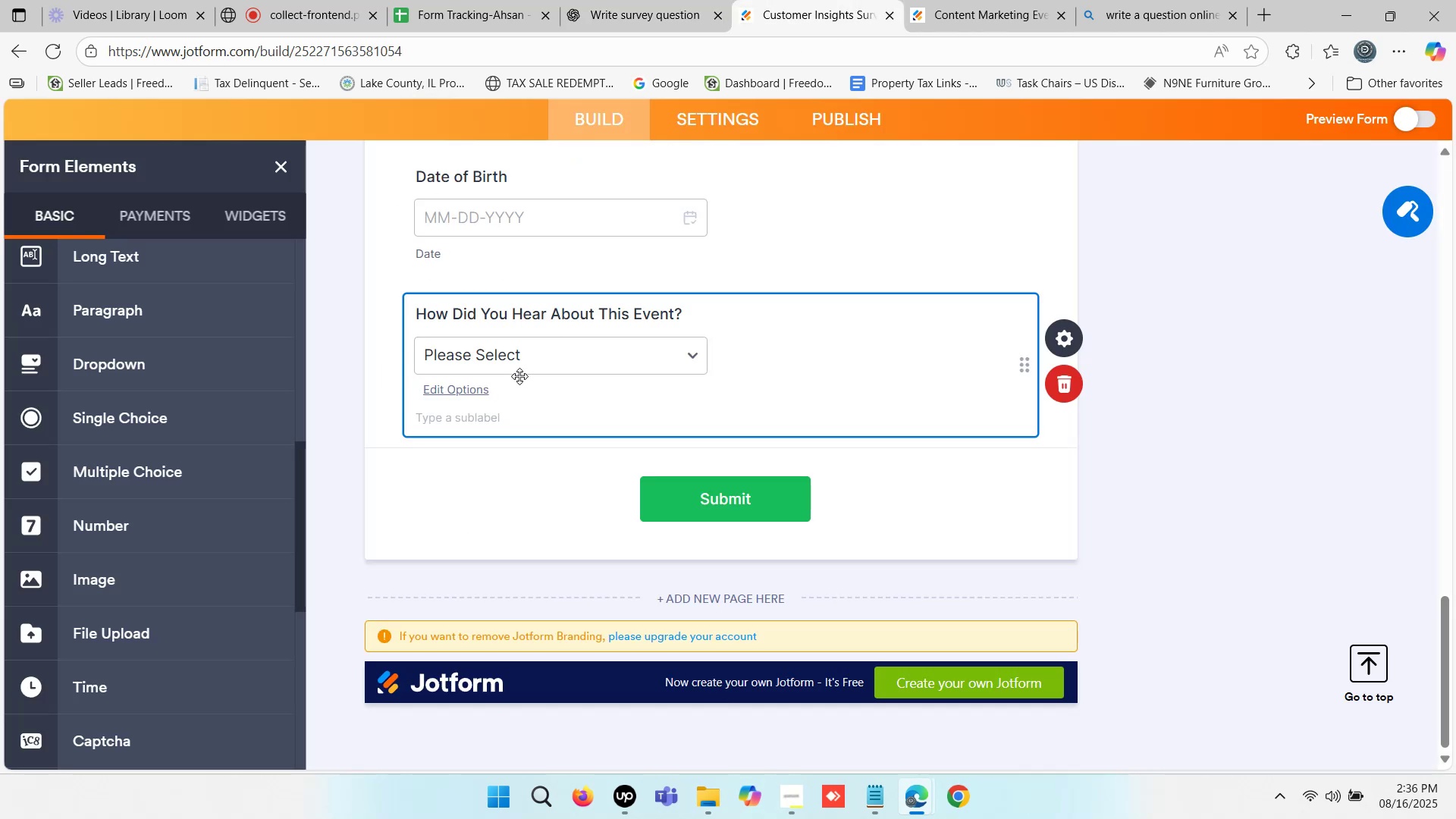 
left_click([516, 357])
 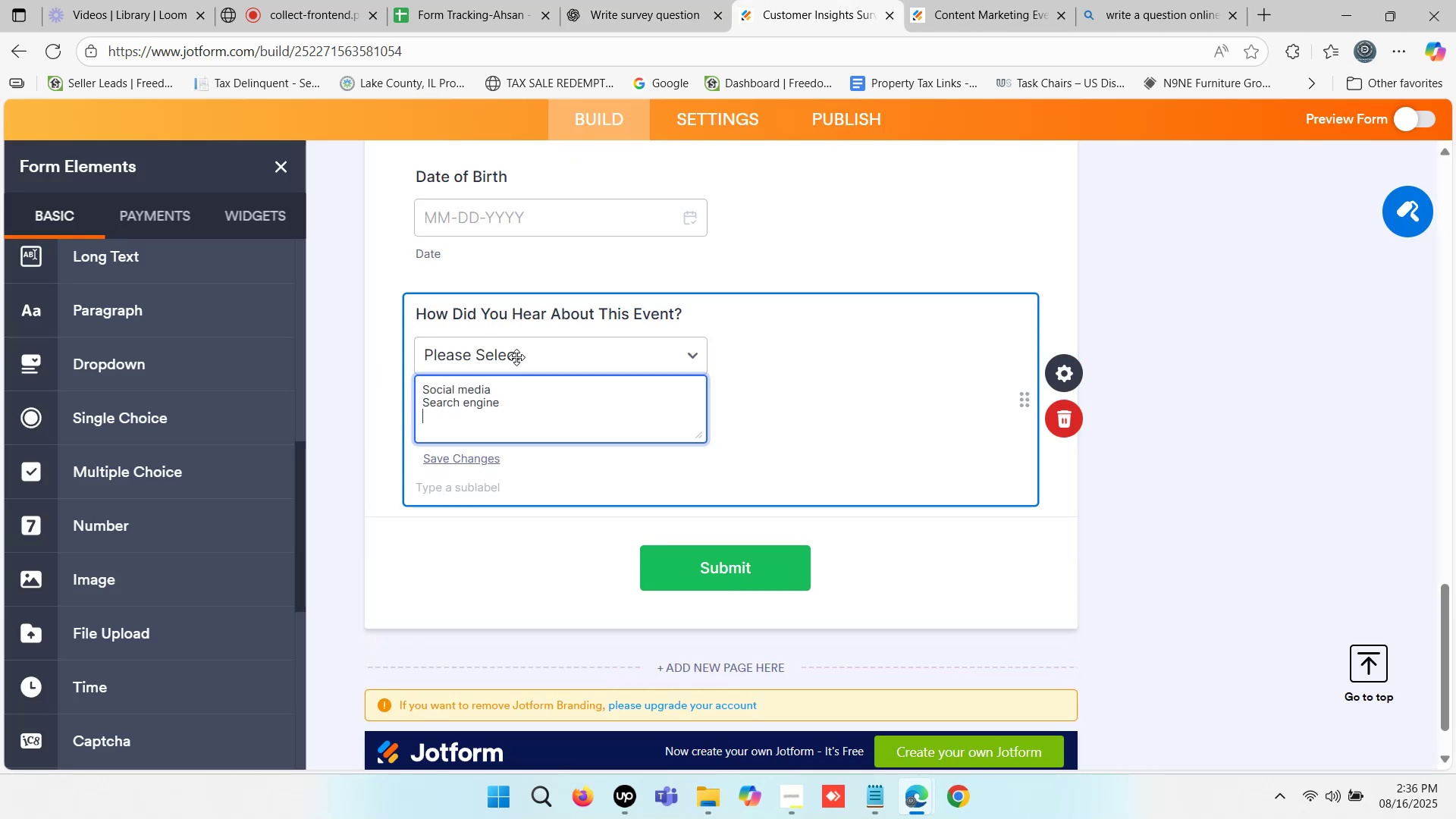 
key(Control+ControlLeft)
 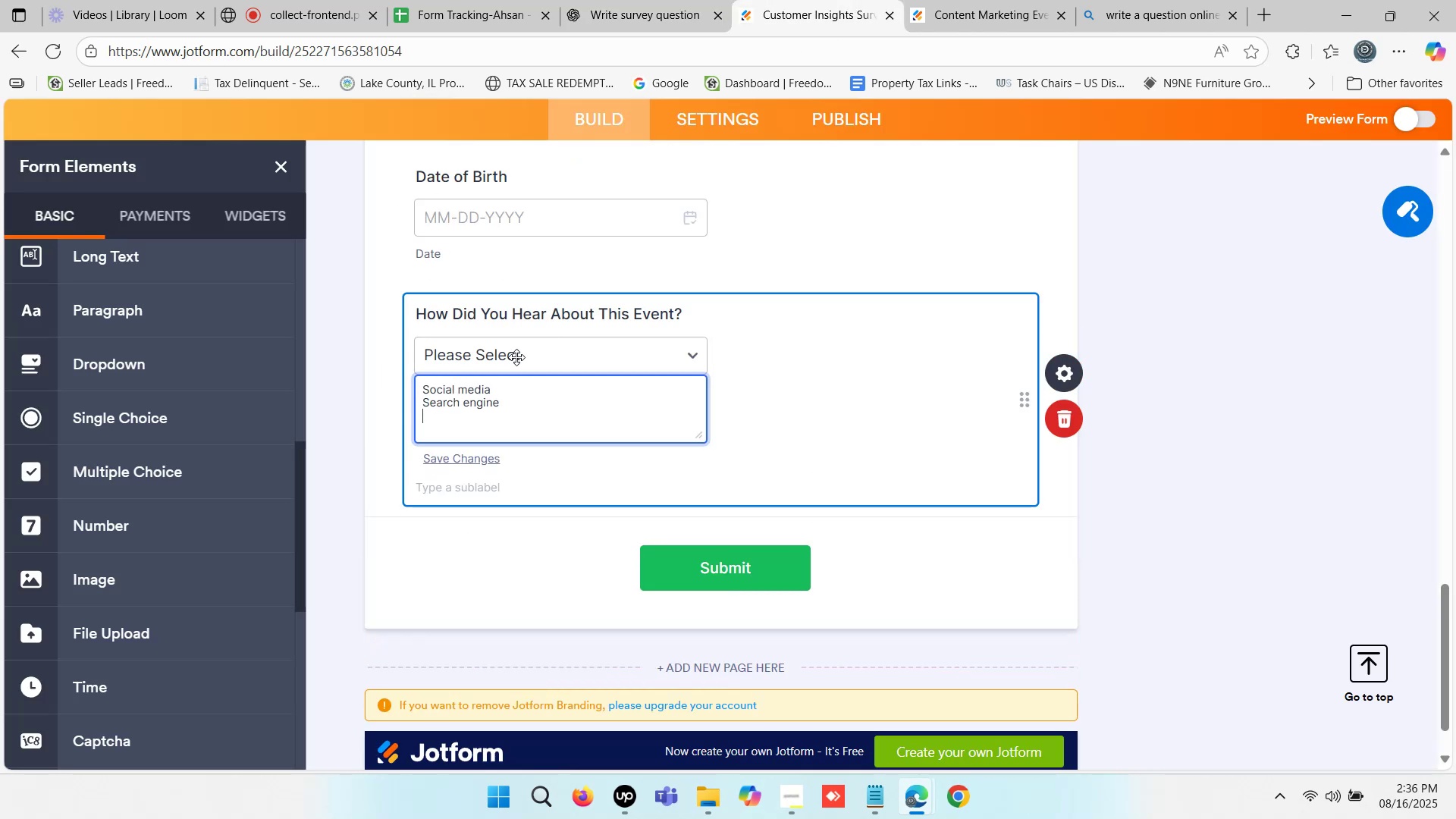 
key(Control+V)
 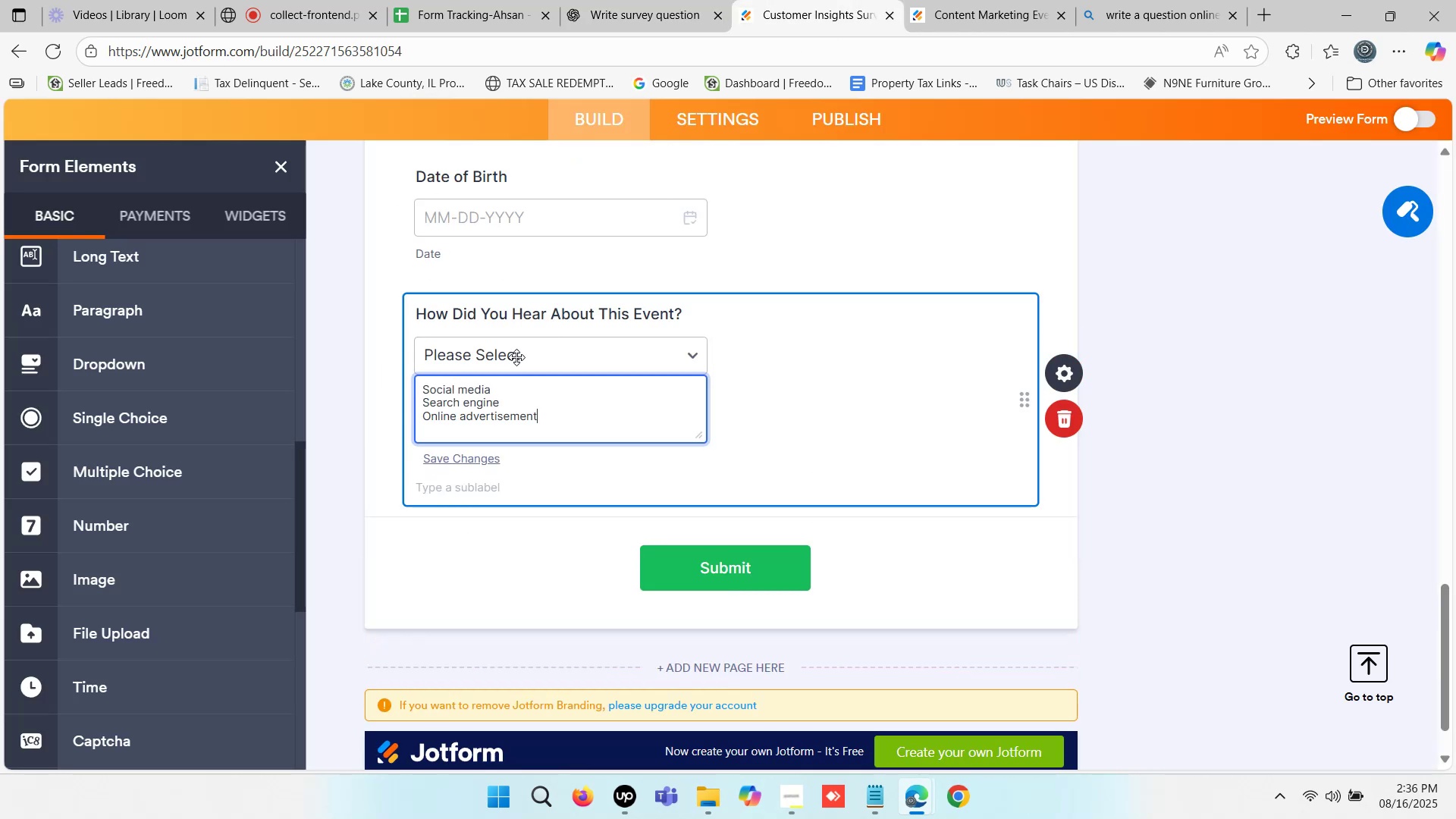 
key(Enter)
 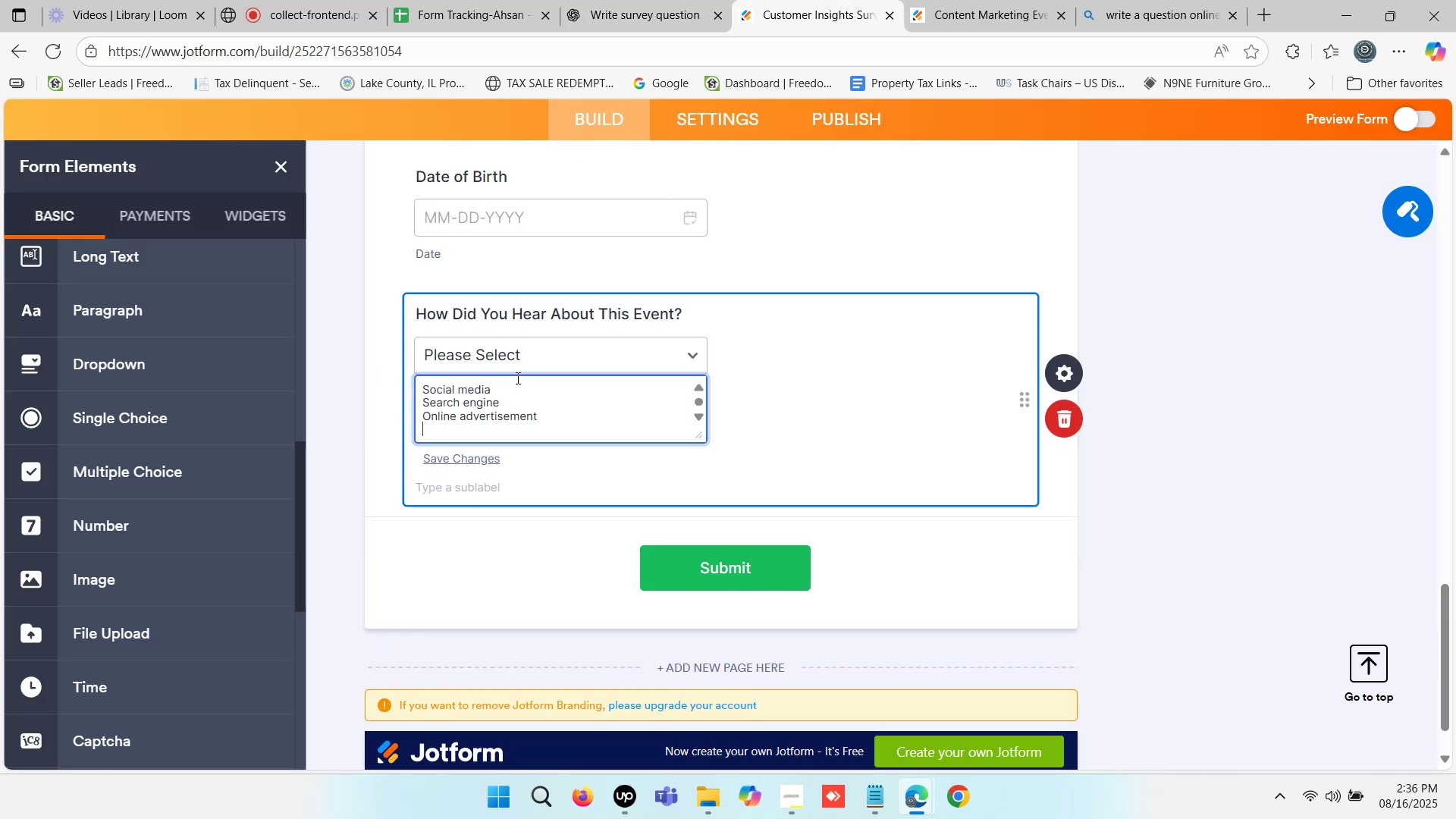 
type(Other)
 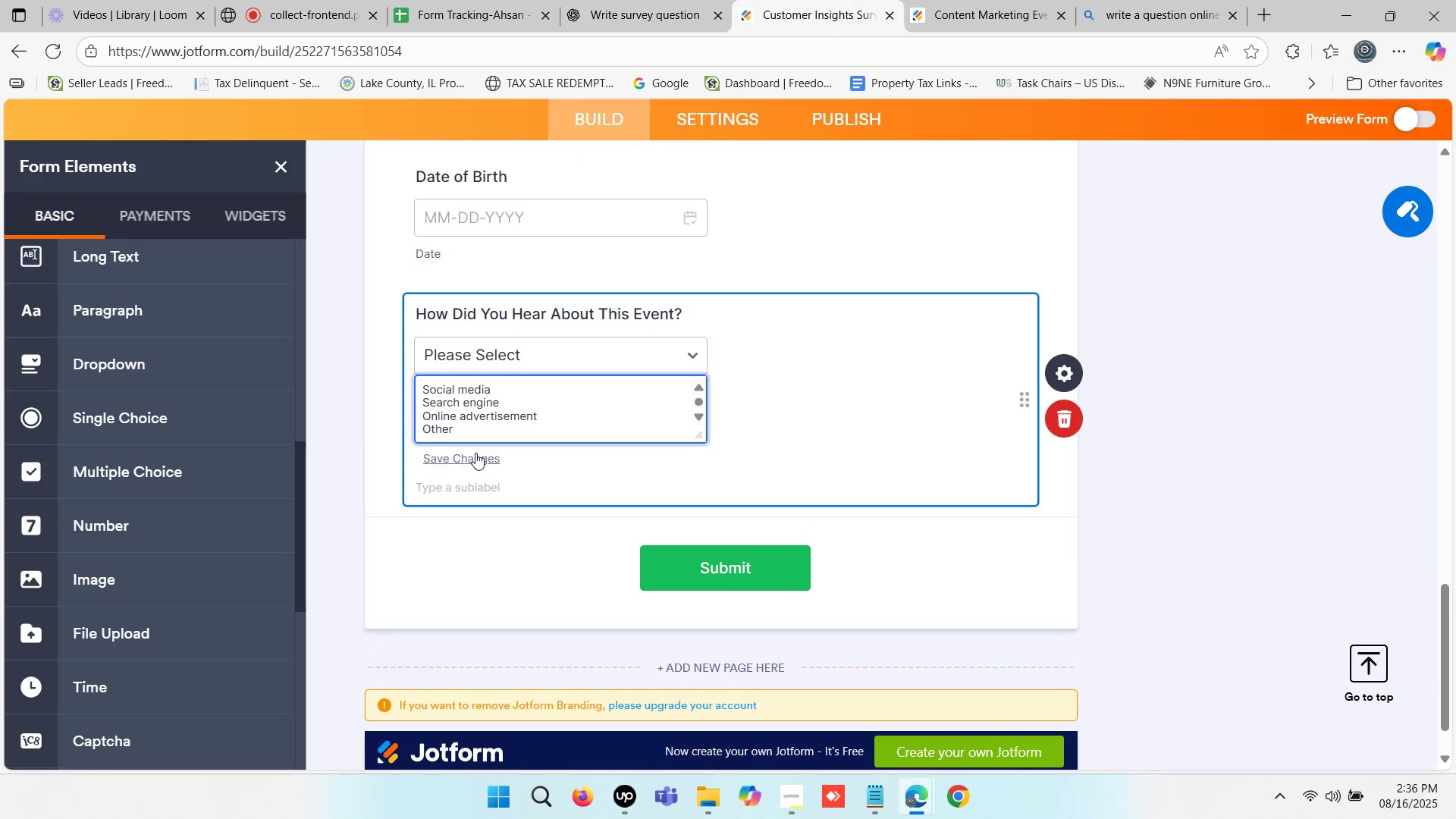 
left_click([465, 465])
 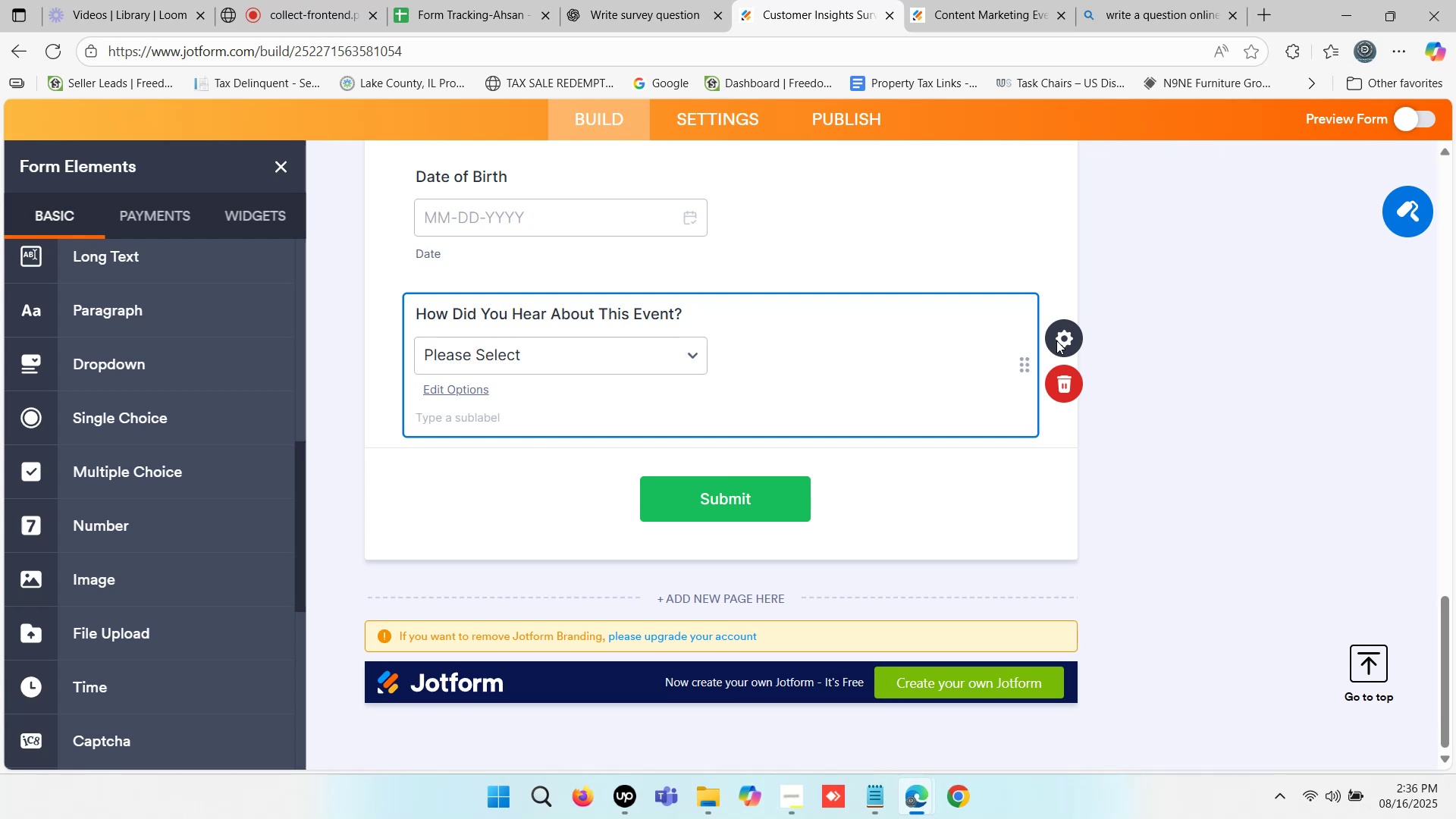 
left_click([1063, 336])
 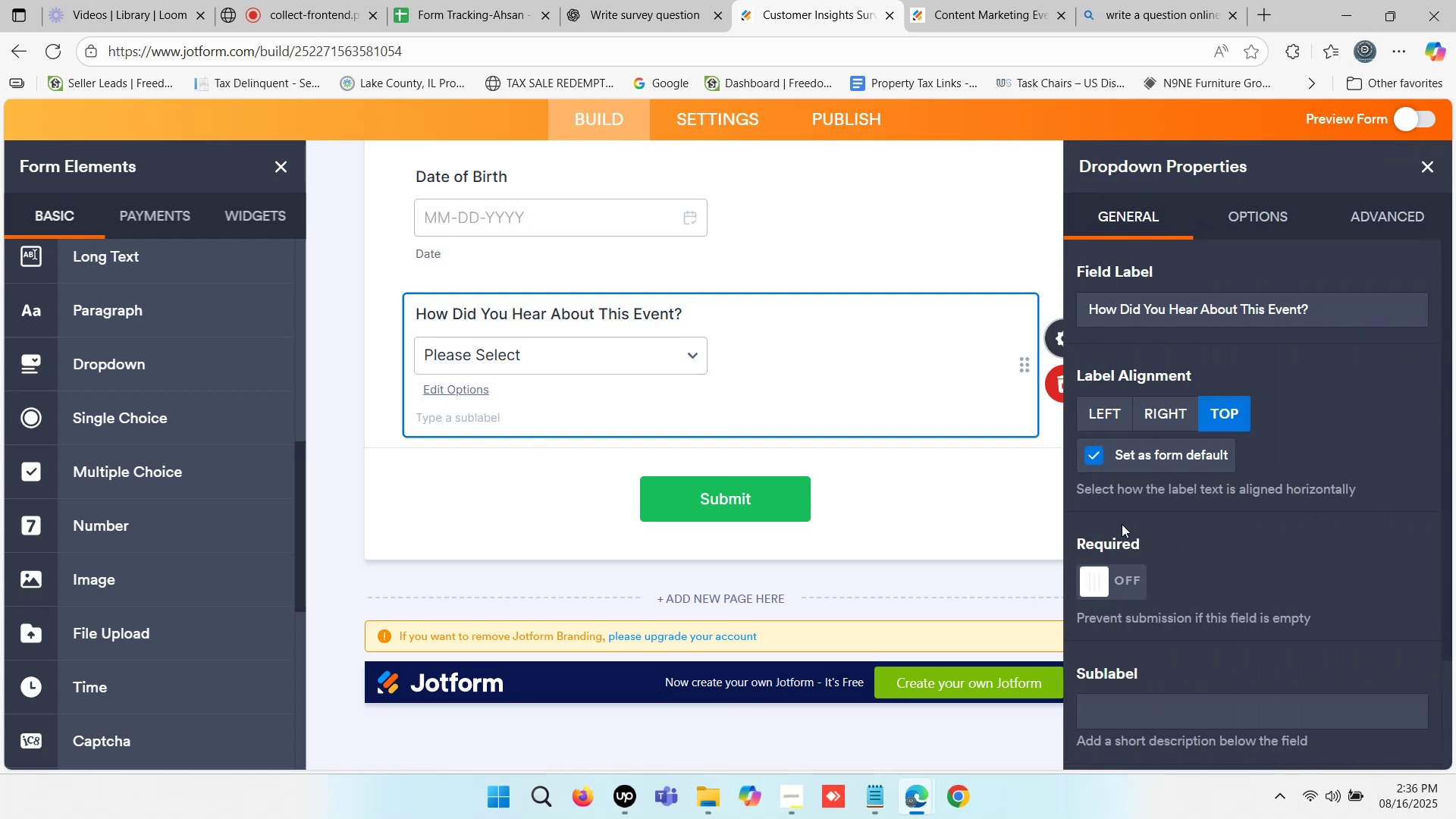 
left_click([1095, 579])
 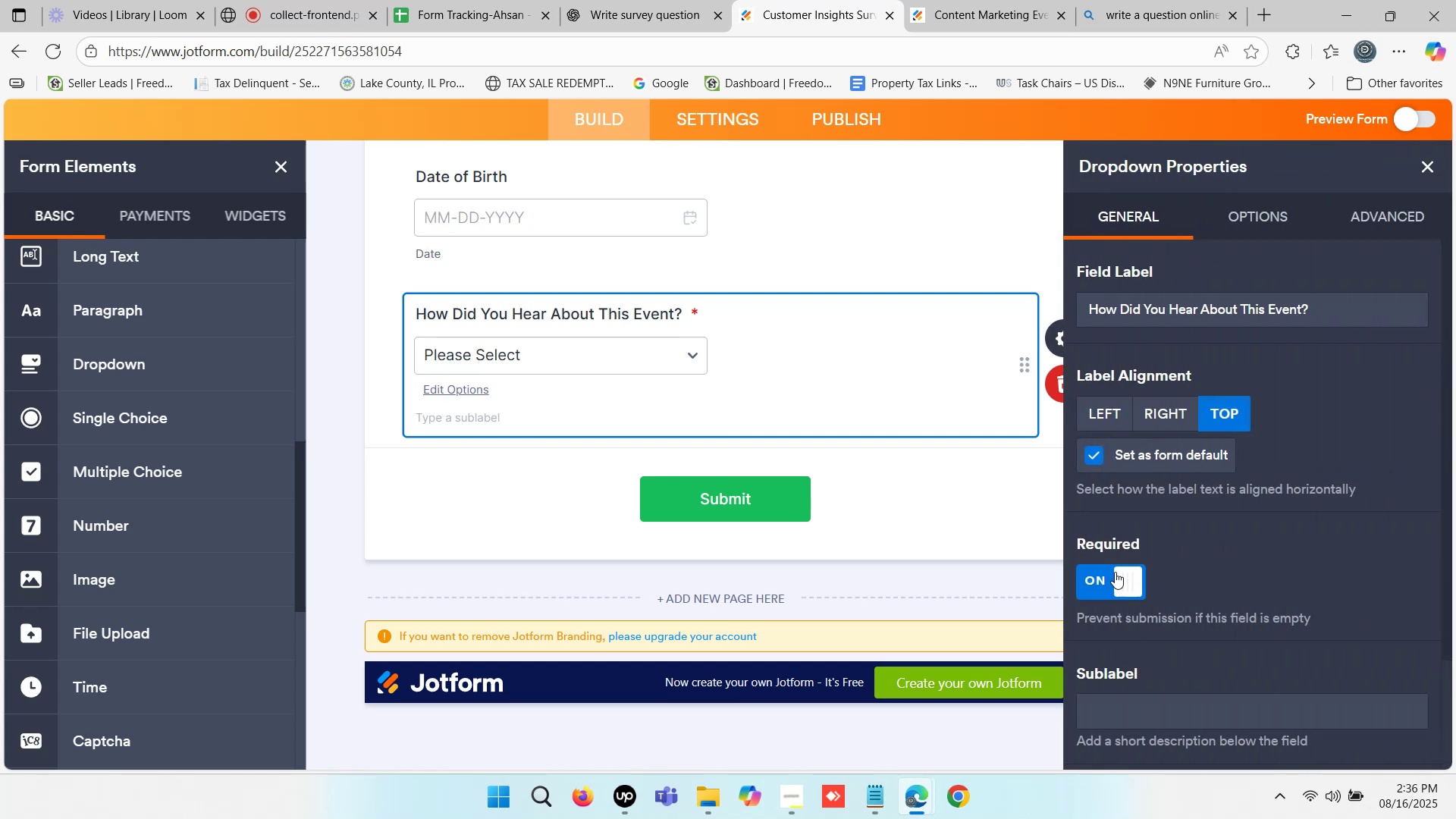 
left_click([1119, 573])
 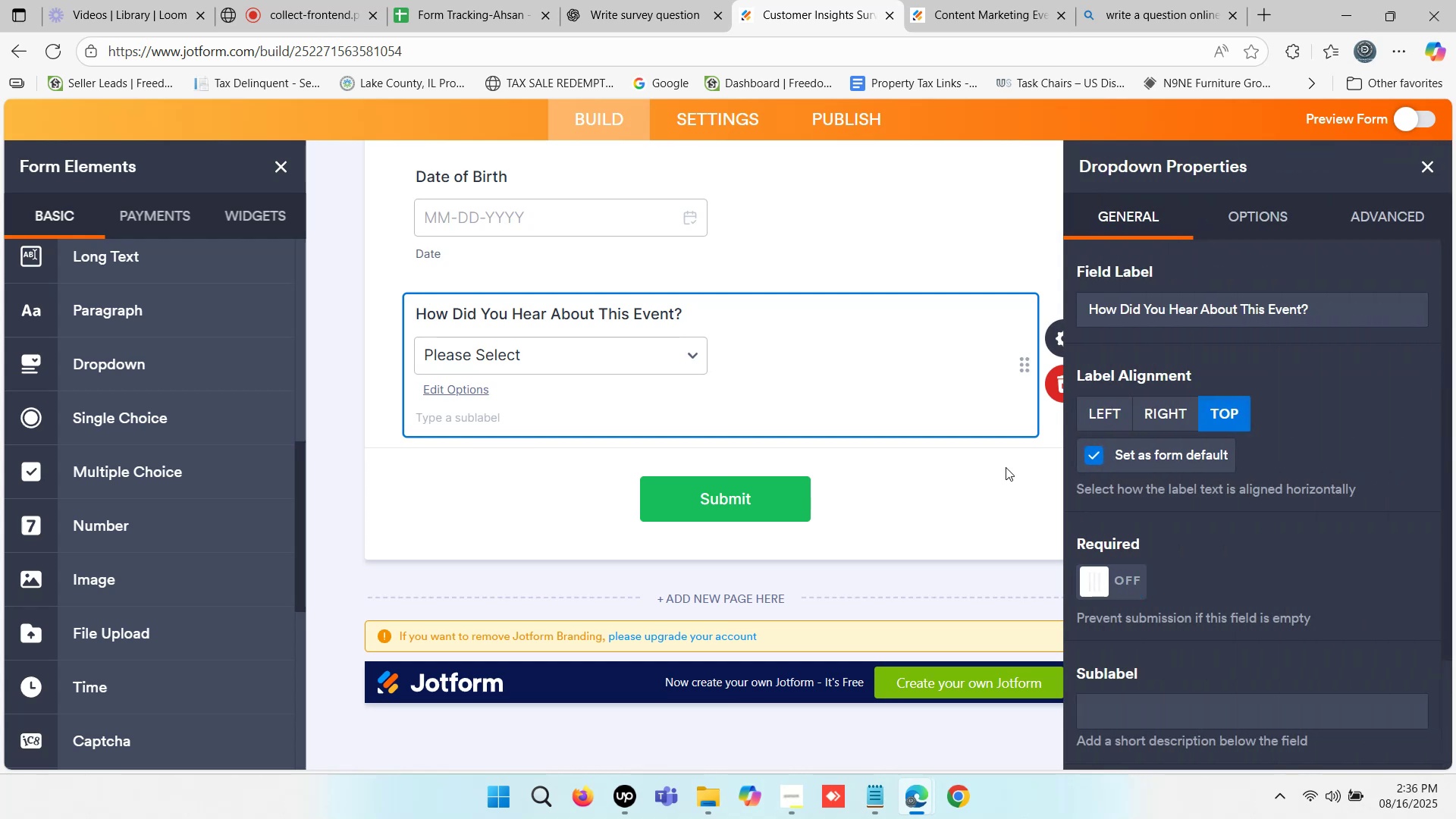 
scroll: coordinate [900, 349], scroll_direction: up, amount: 12.0
 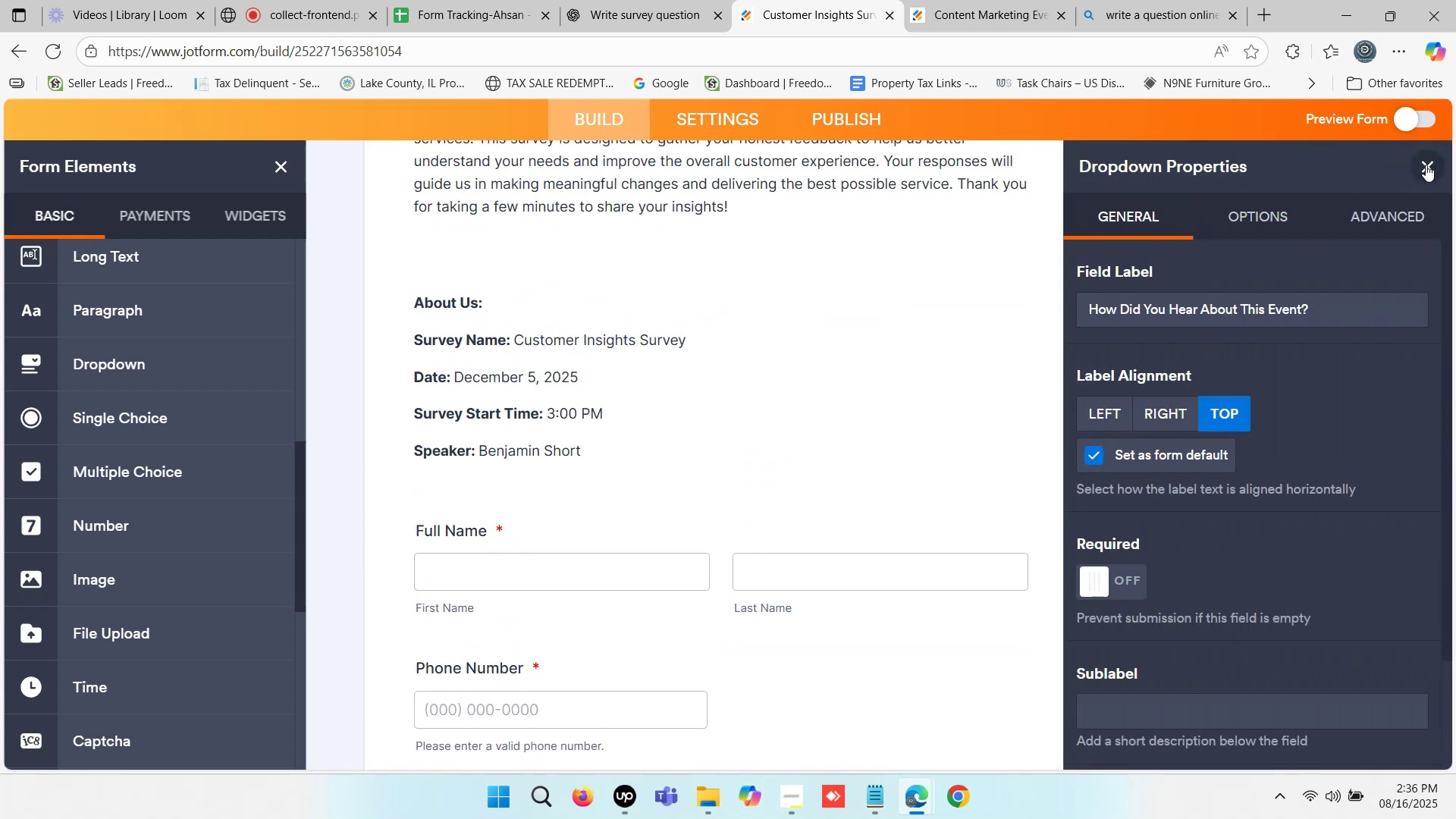 
left_click([1426, 165])
 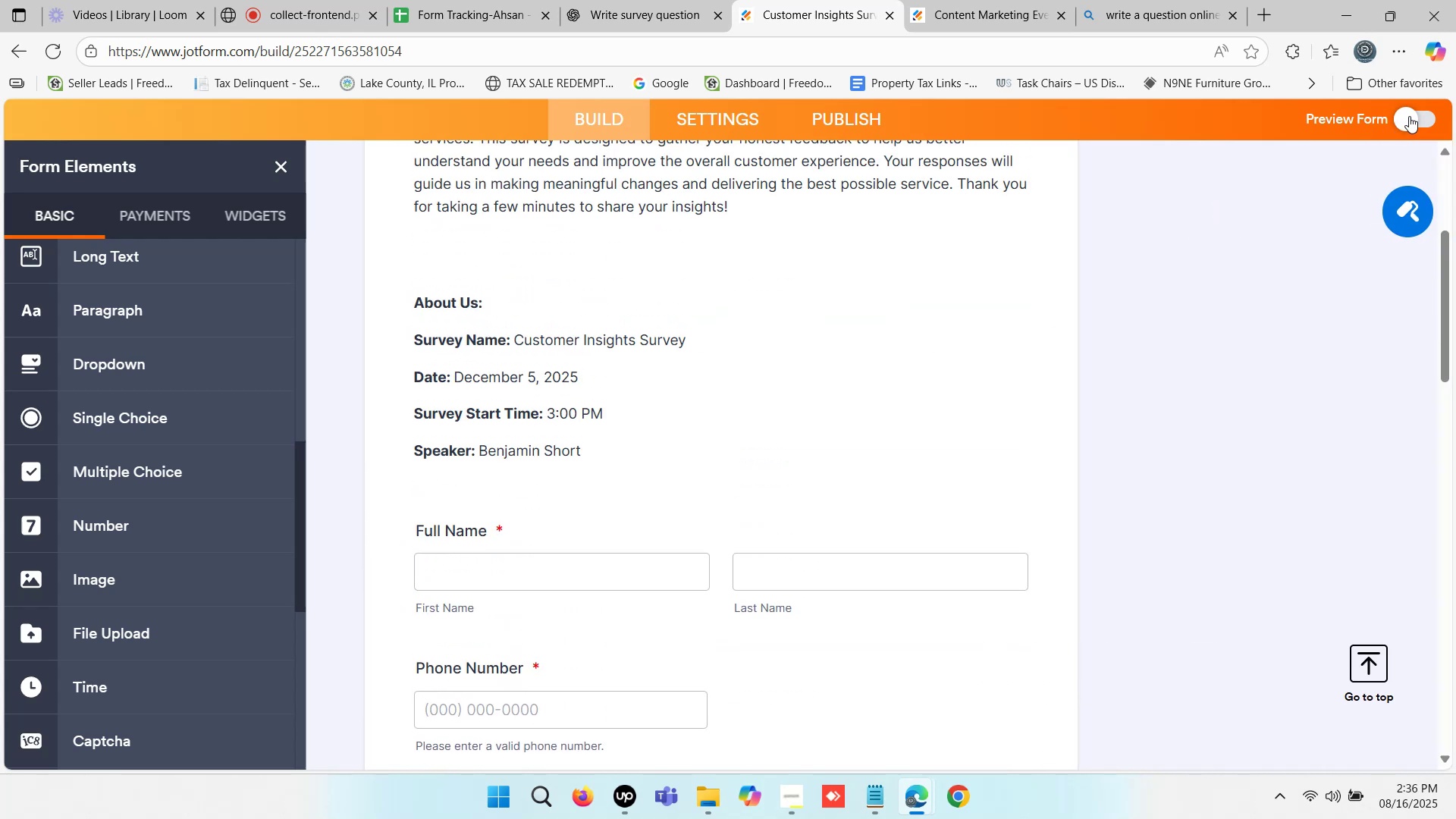 
left_click([1409, 116])
 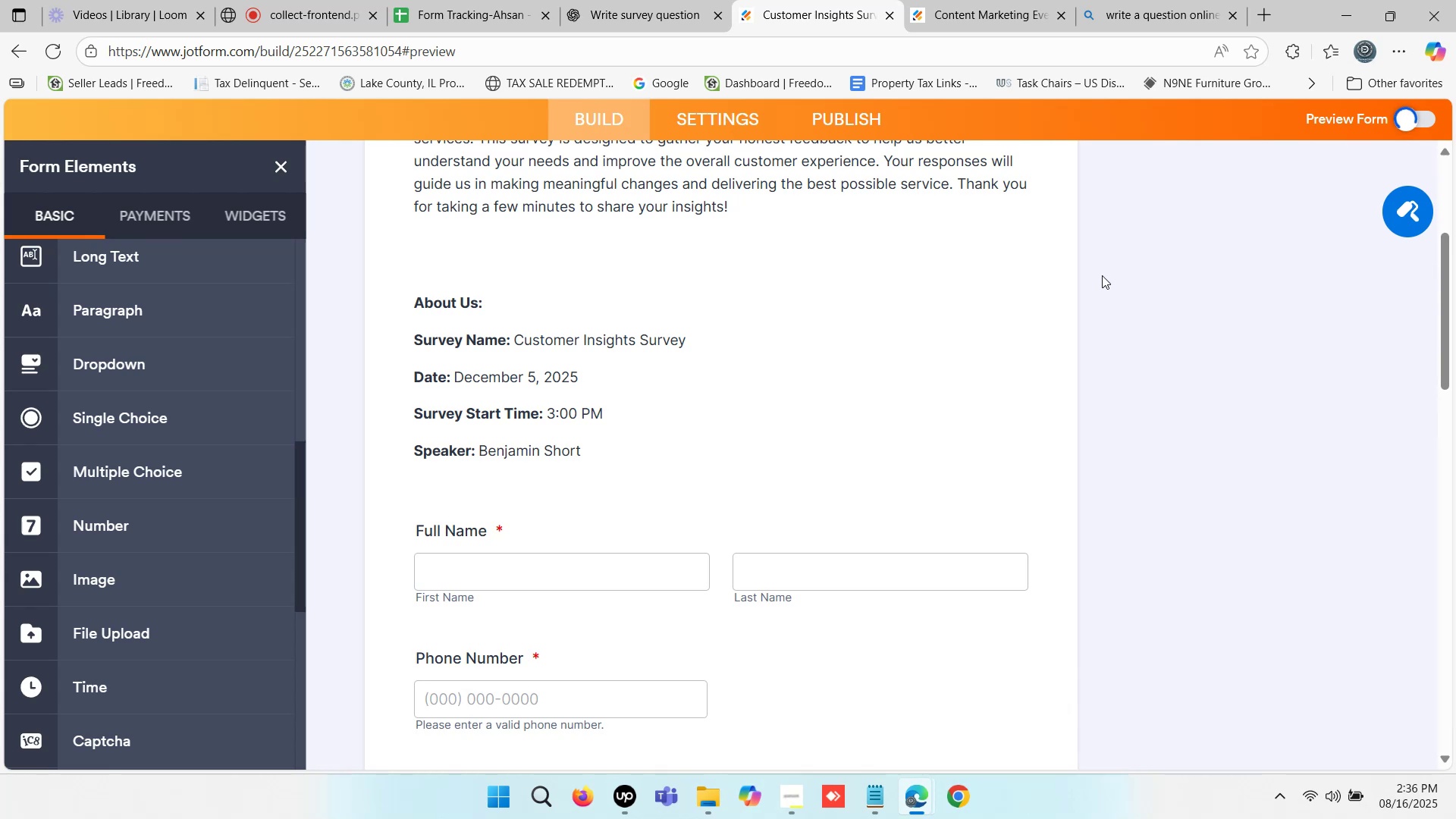 
scroll: coordinate [500, 334], scroll_direction: down, amount: 14.0
 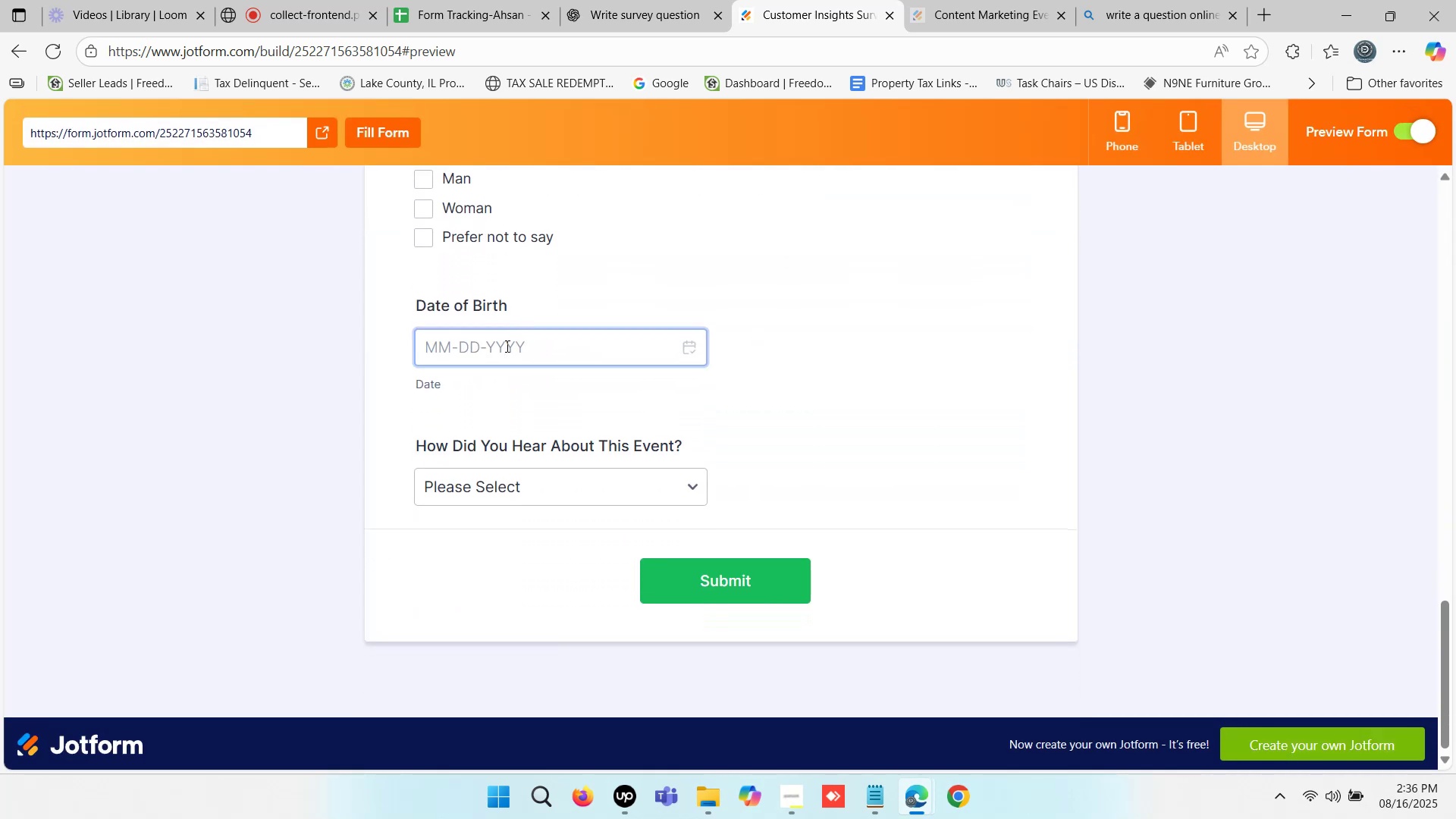 
scroll: coordinate [533, 398], scroll_direction: down, amount: 1.0
 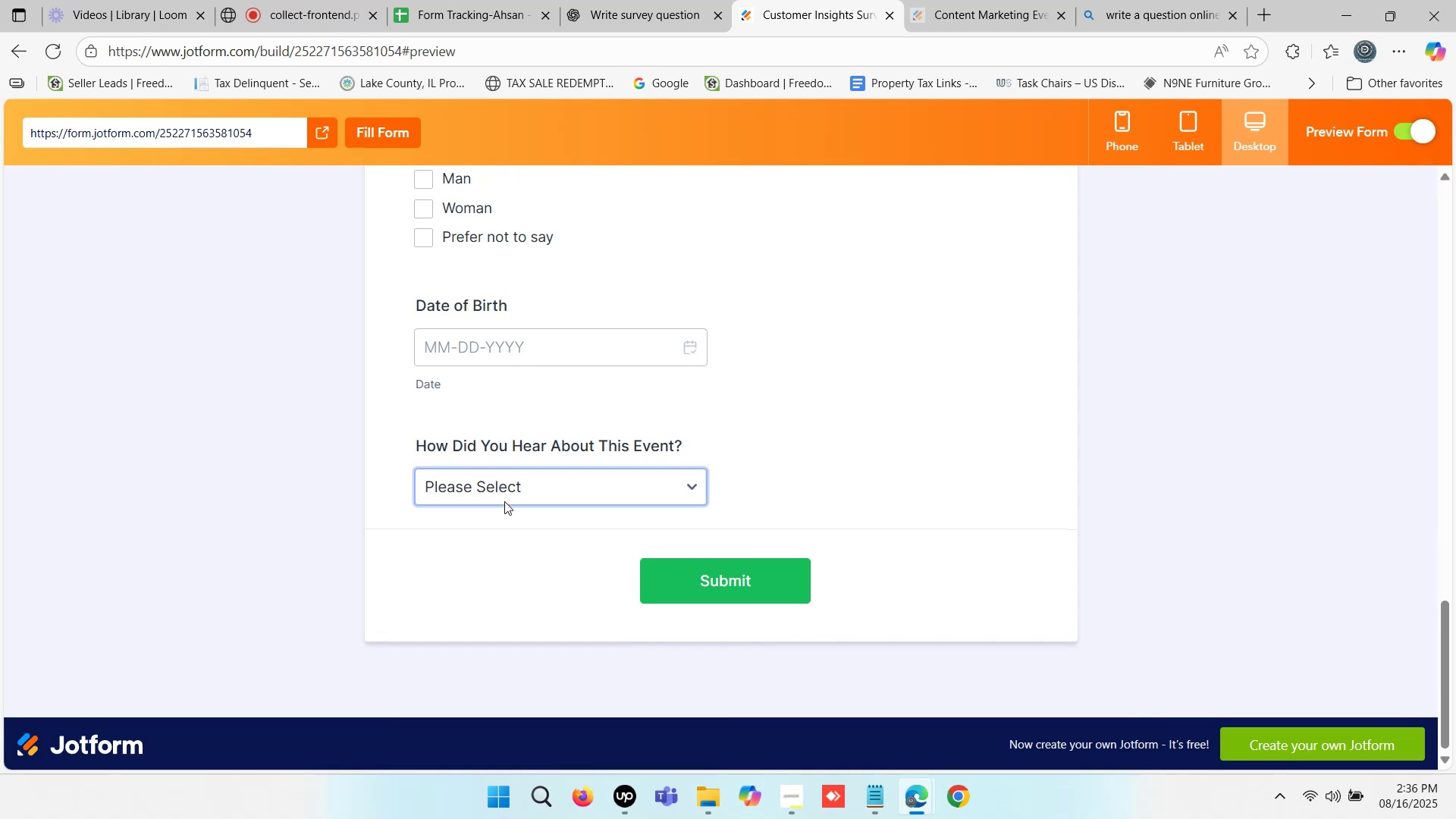 
left_click([505, 496])
 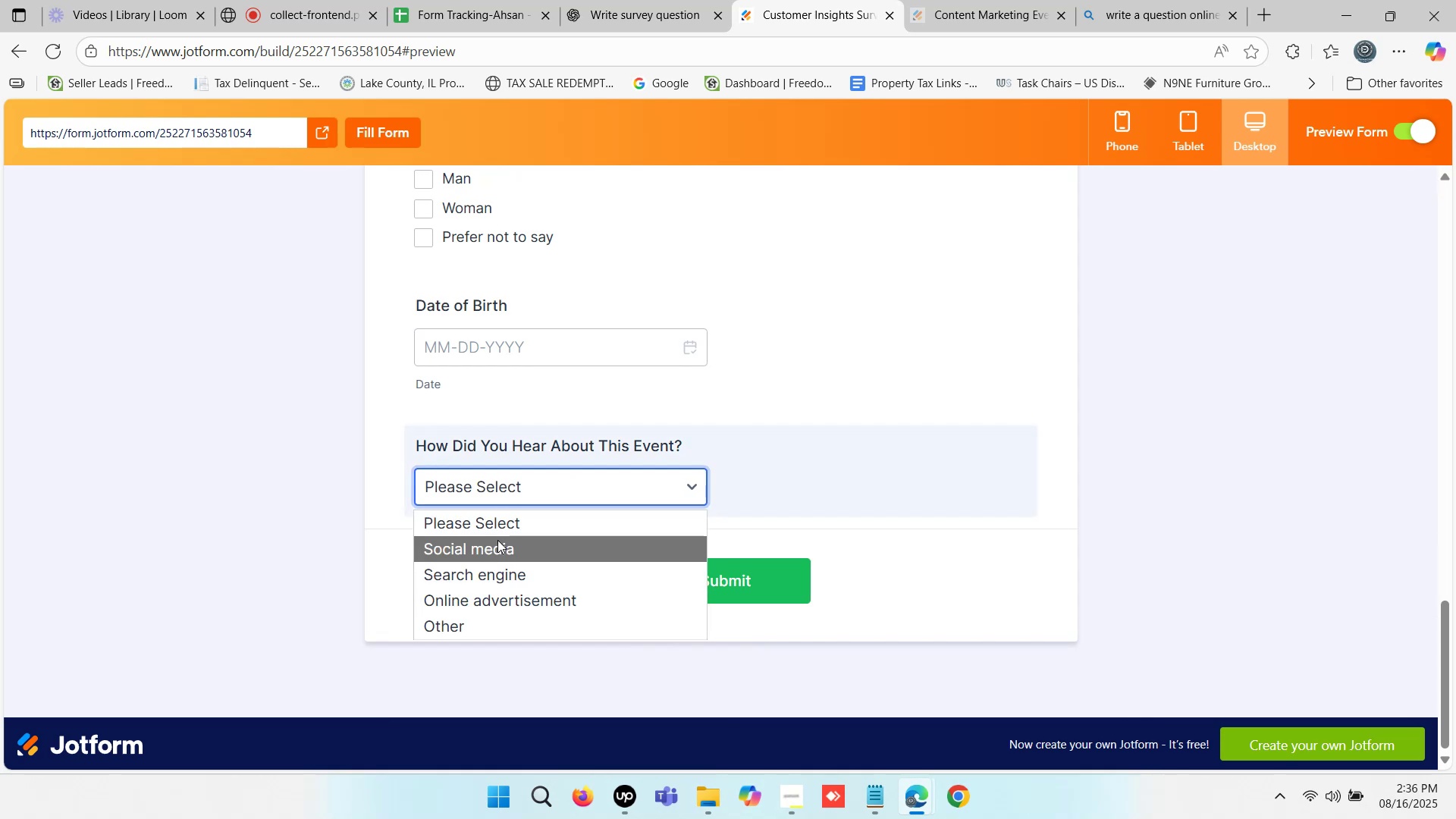 
left_click([915, 400])
 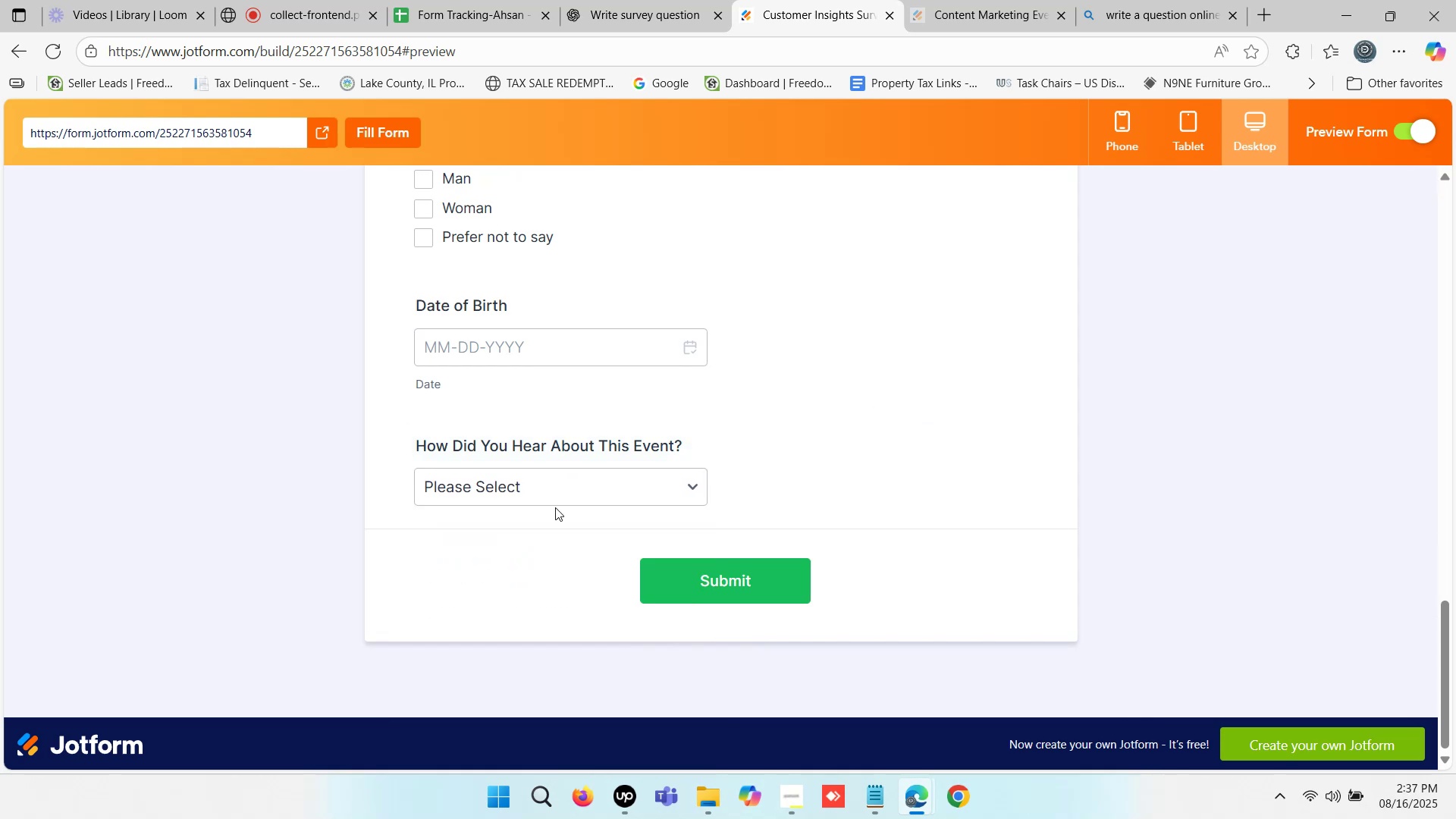 
left_click([530, 496])
 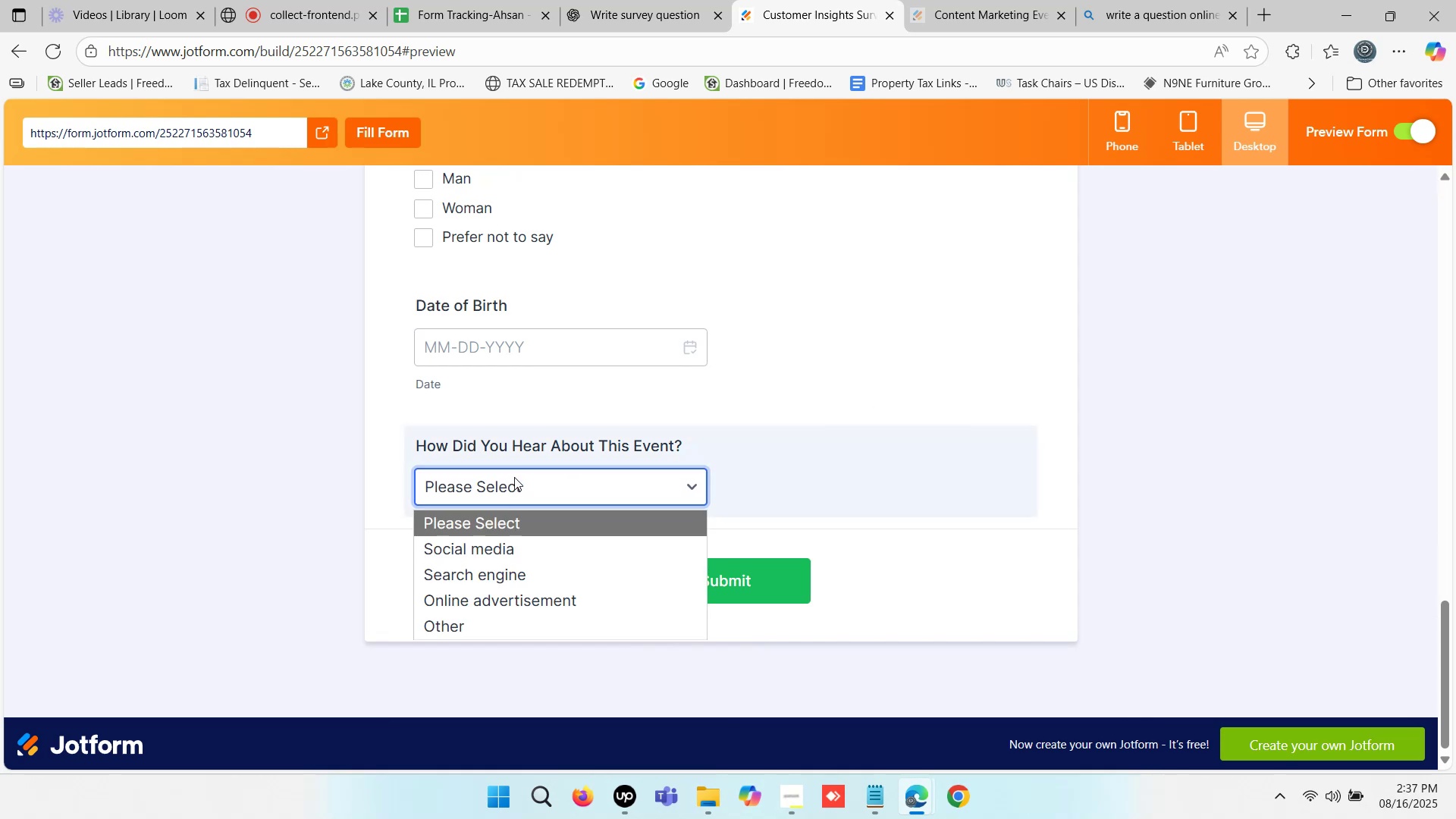 
left_click([514, 477])
 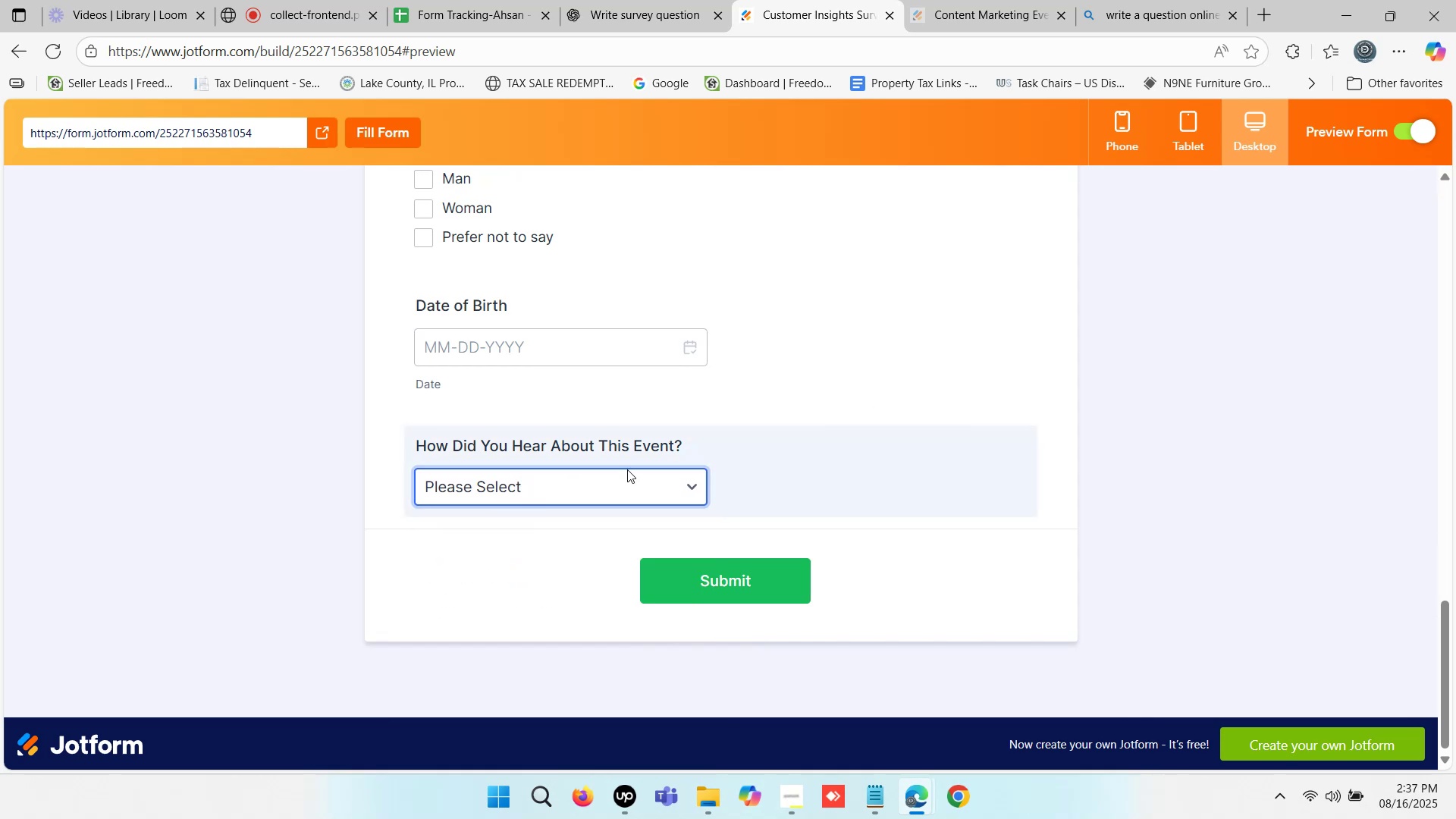 
left_click([1046, 348])
 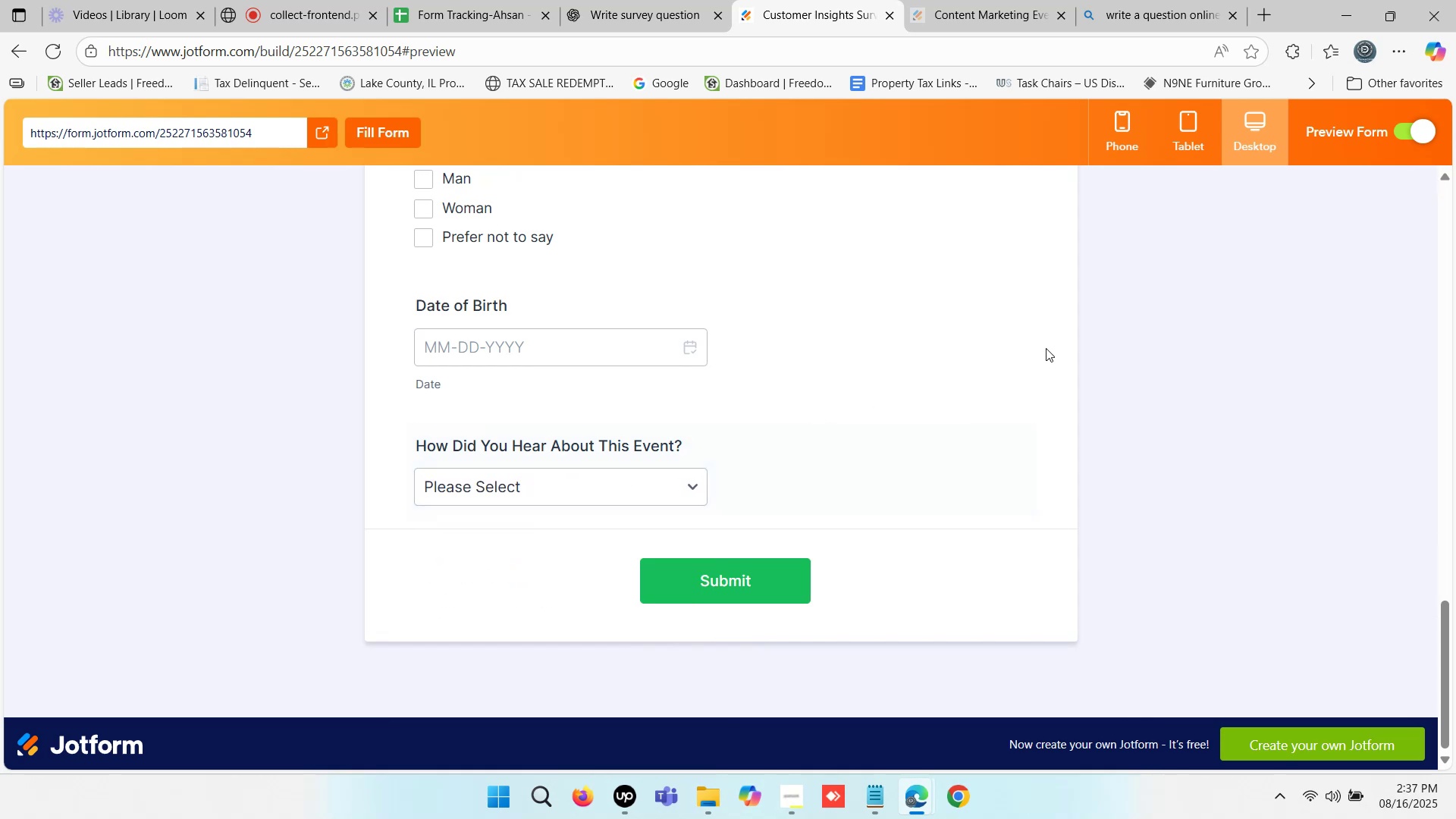 
scroll: coordinate [770, 358], scroll_direction: up, amount: 12.0
 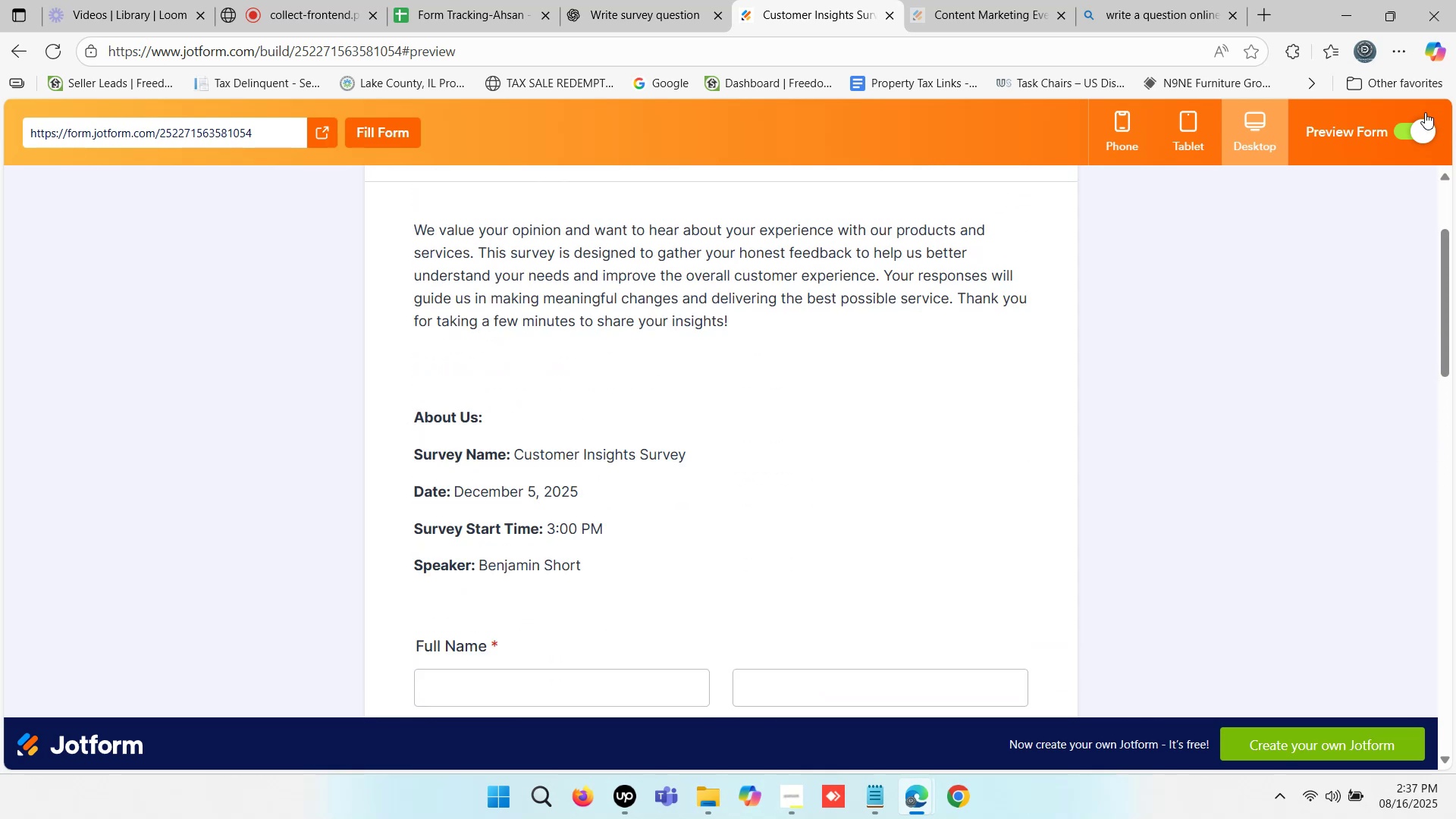 
left_click([1421, 129])
 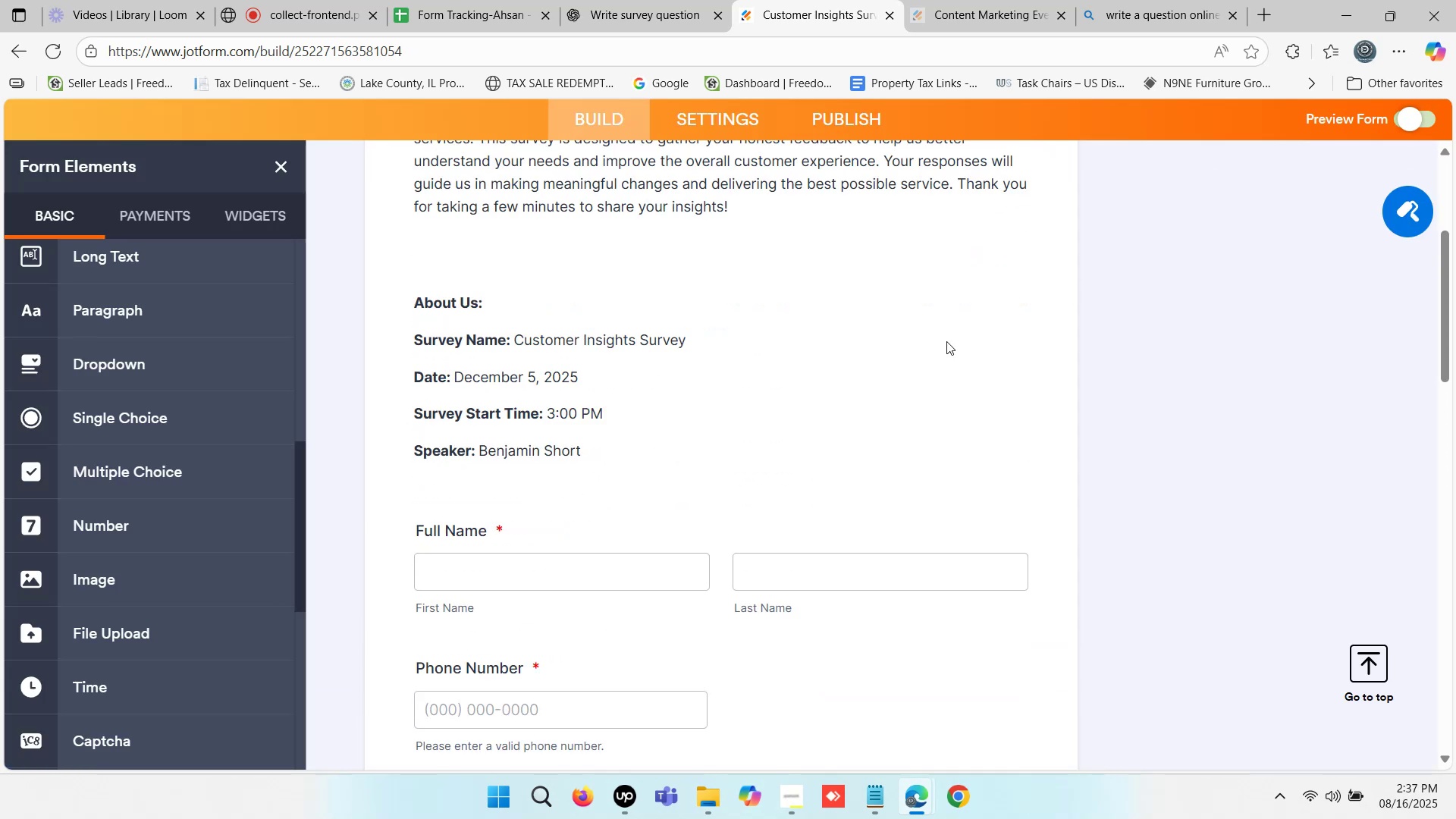 
scroll: coordinate [625, 407], scroll_direction: down, amount: 12.0
 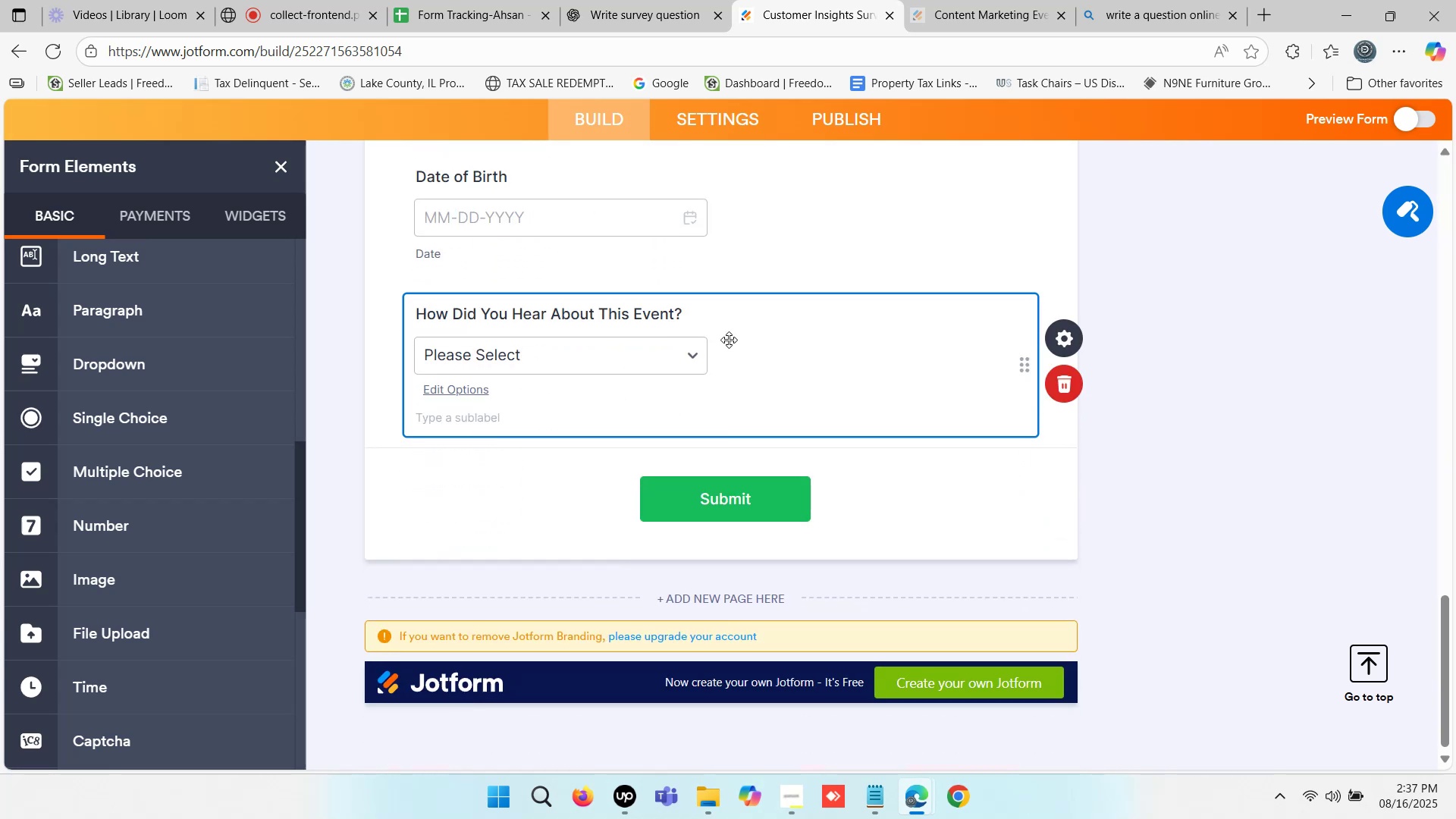 
left_click([733, 317])
 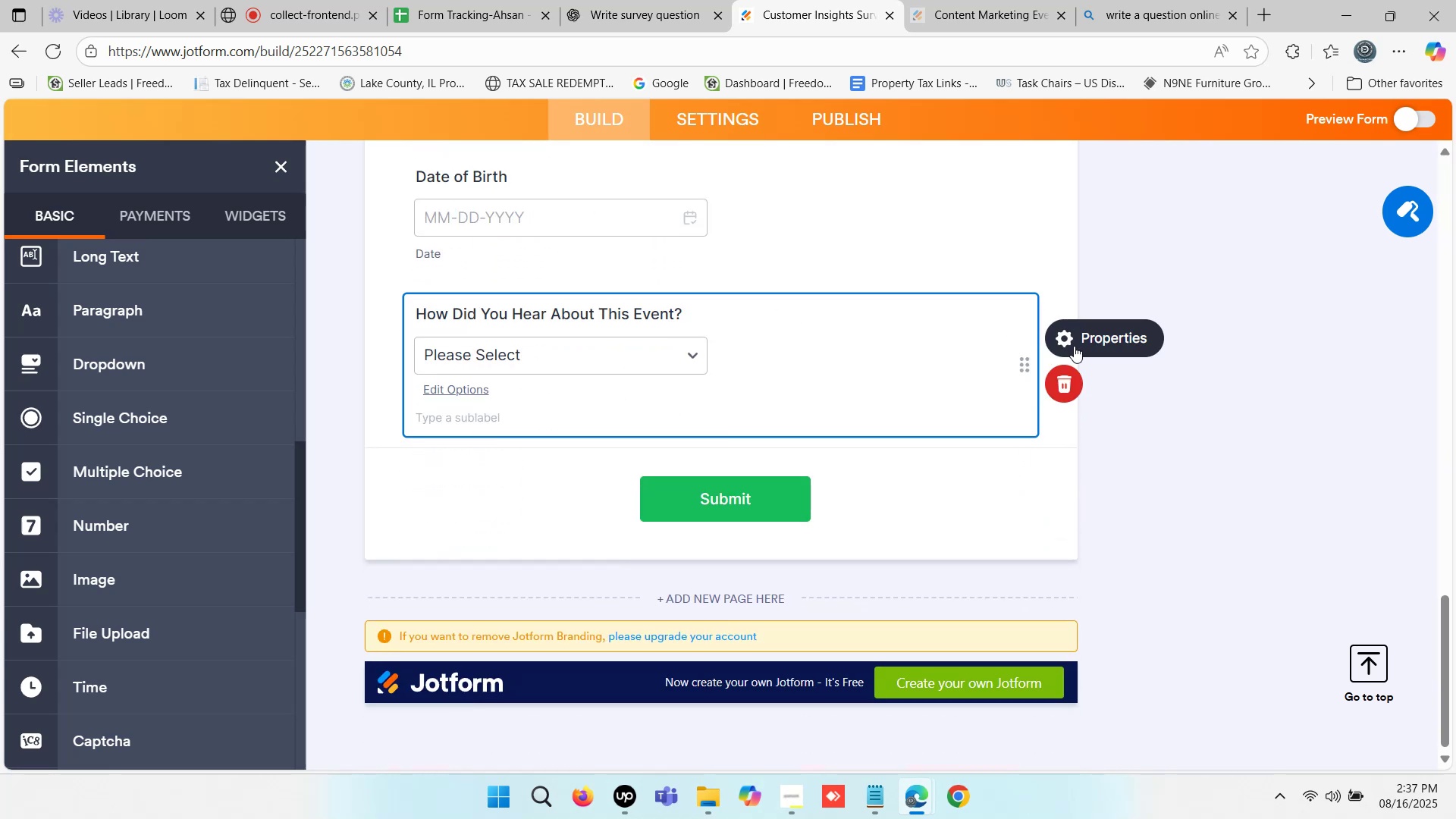 
left_click([1066, 341])
 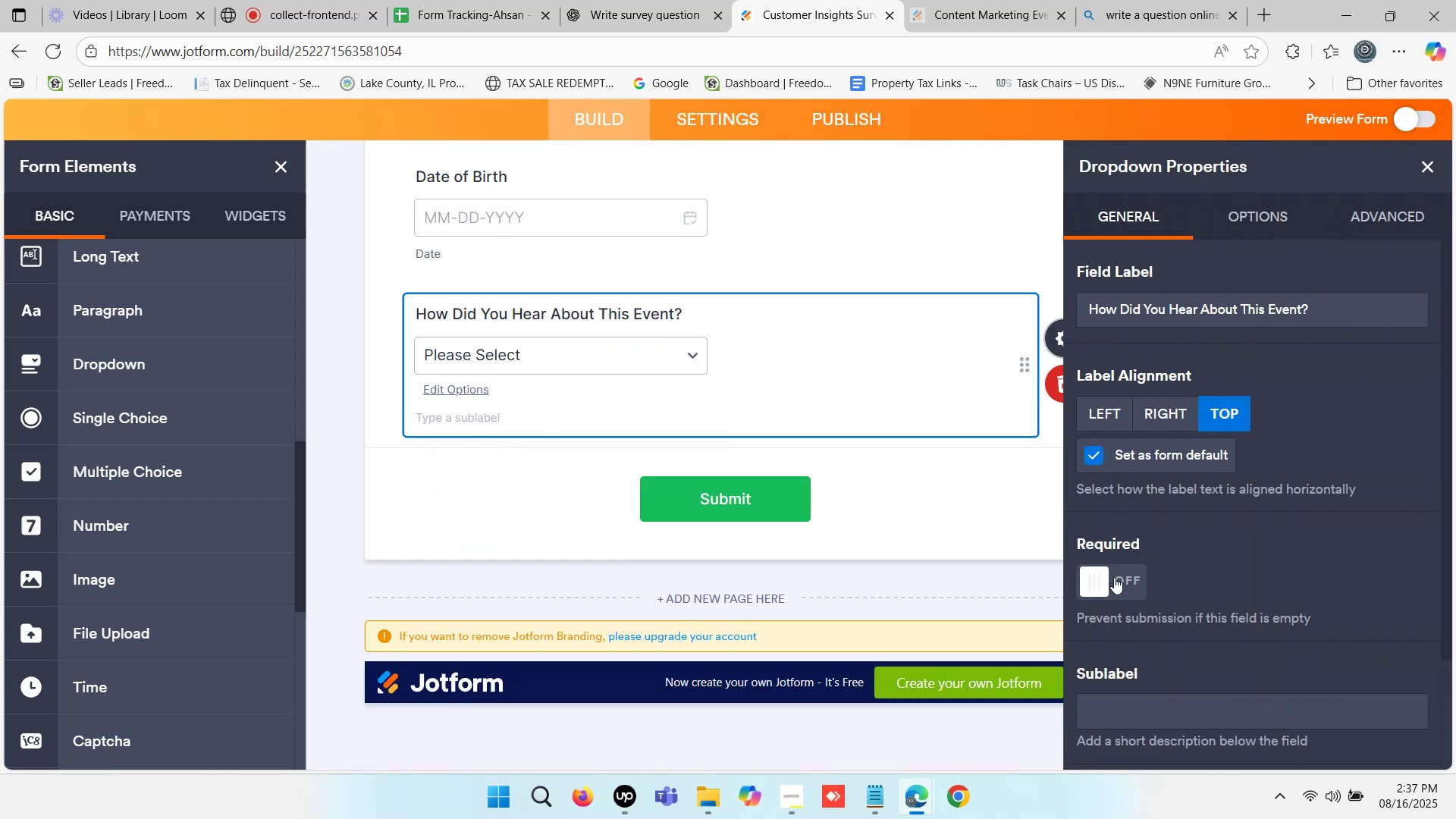 
left_click([1094, 582])
 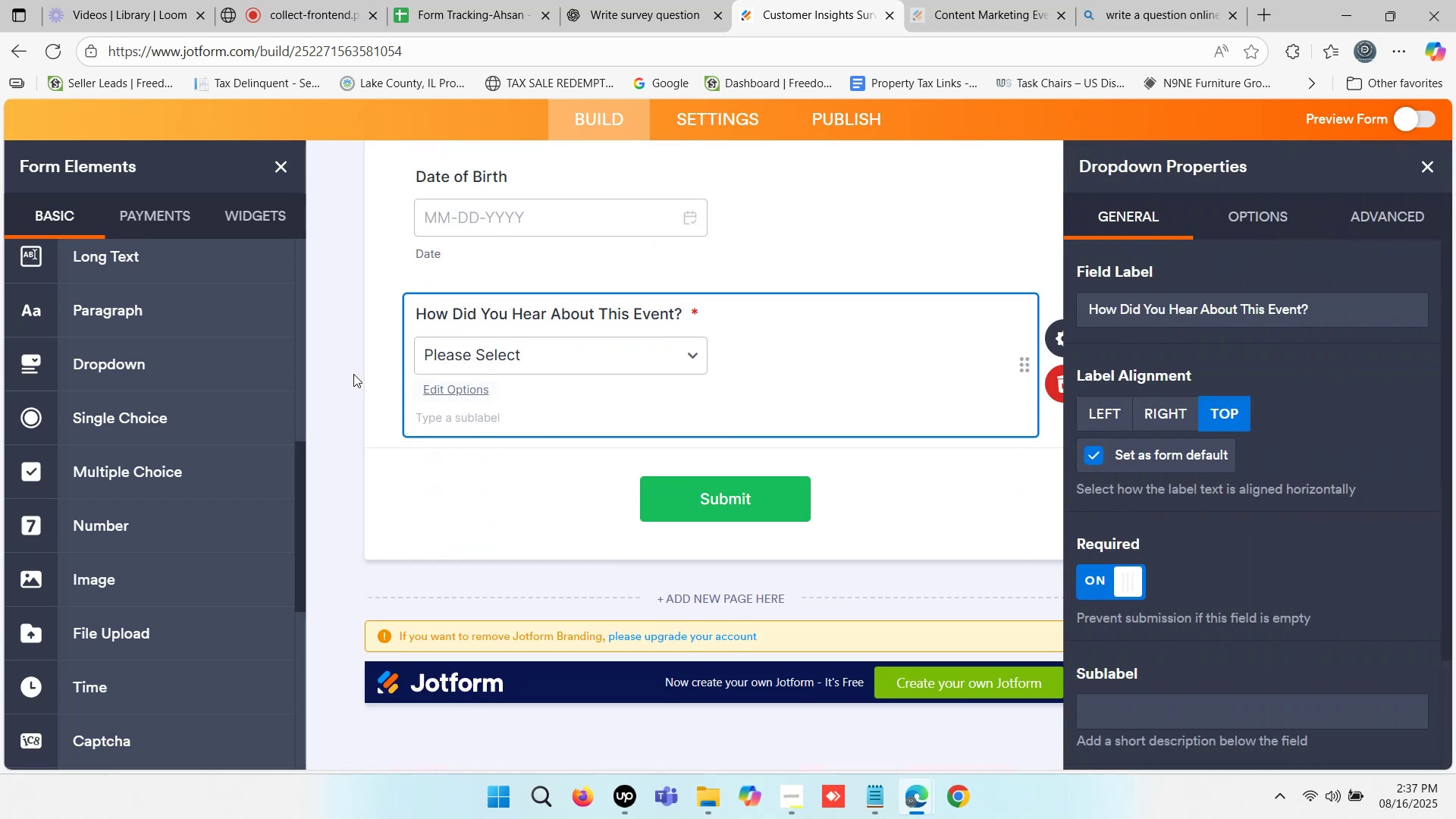 
left_click([366, 366])
 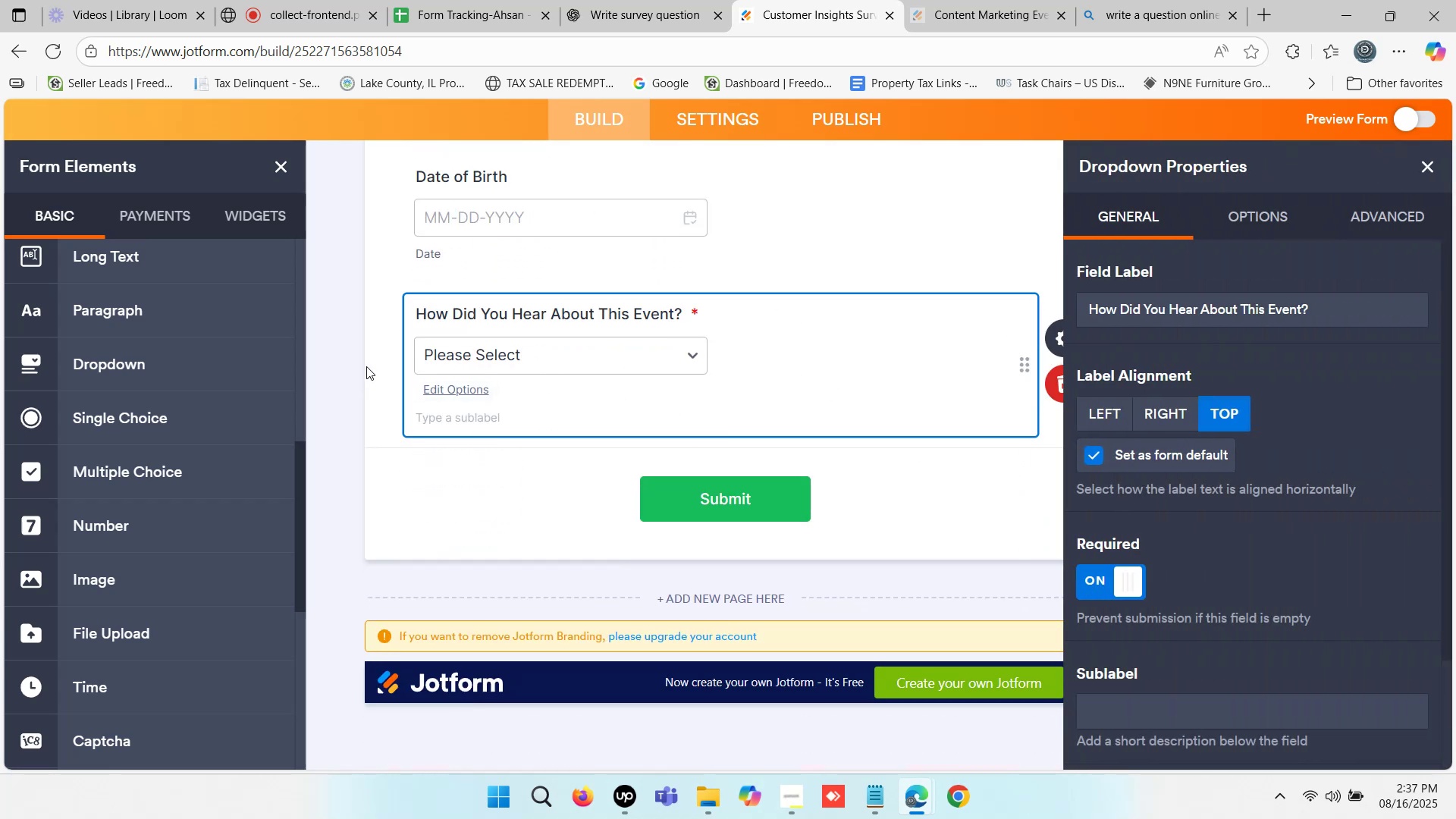 
left_click([637, 0])
 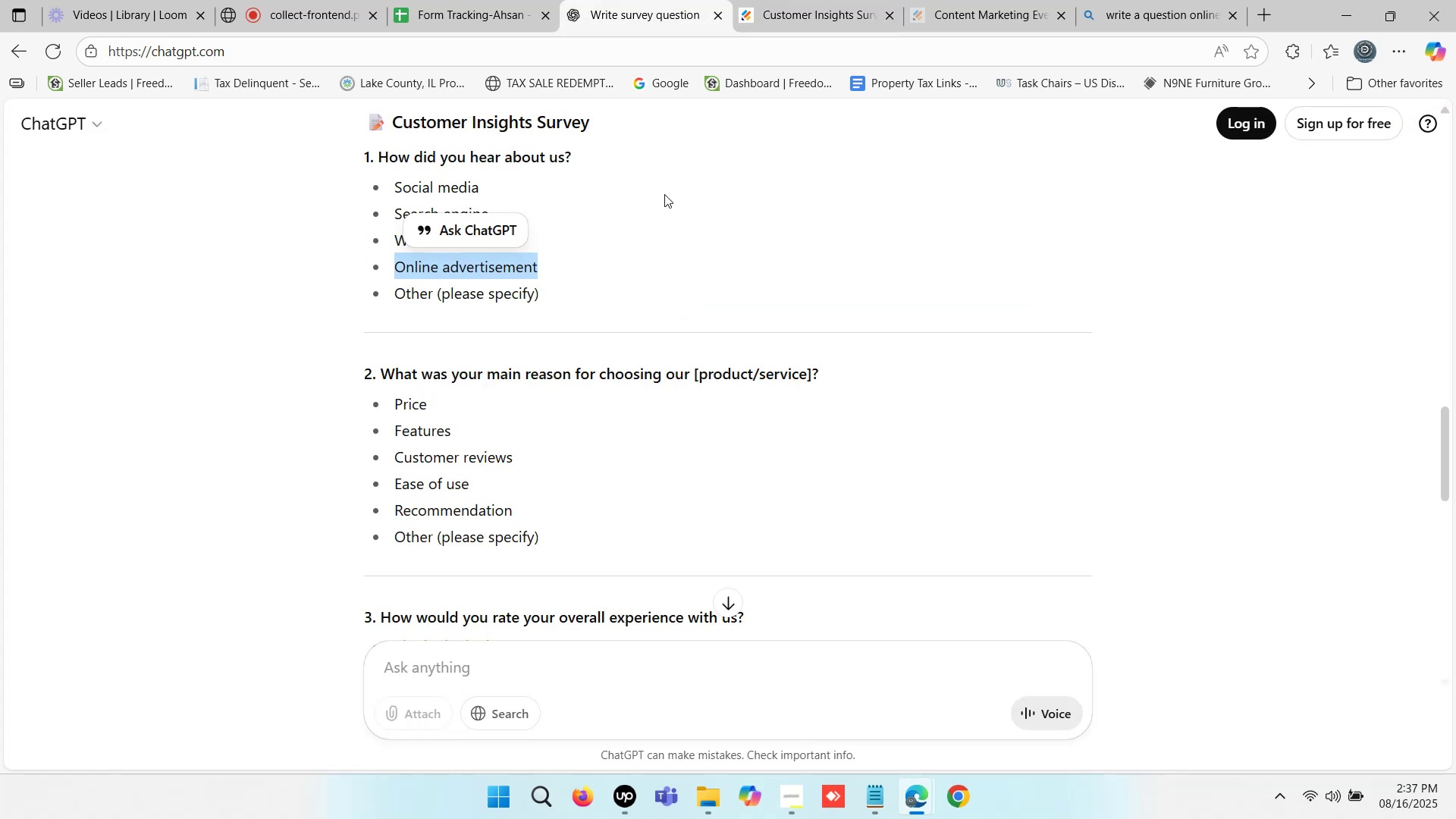 
scroll: coordinate [551, 378], scroll_direction: down, amount: 7.0
 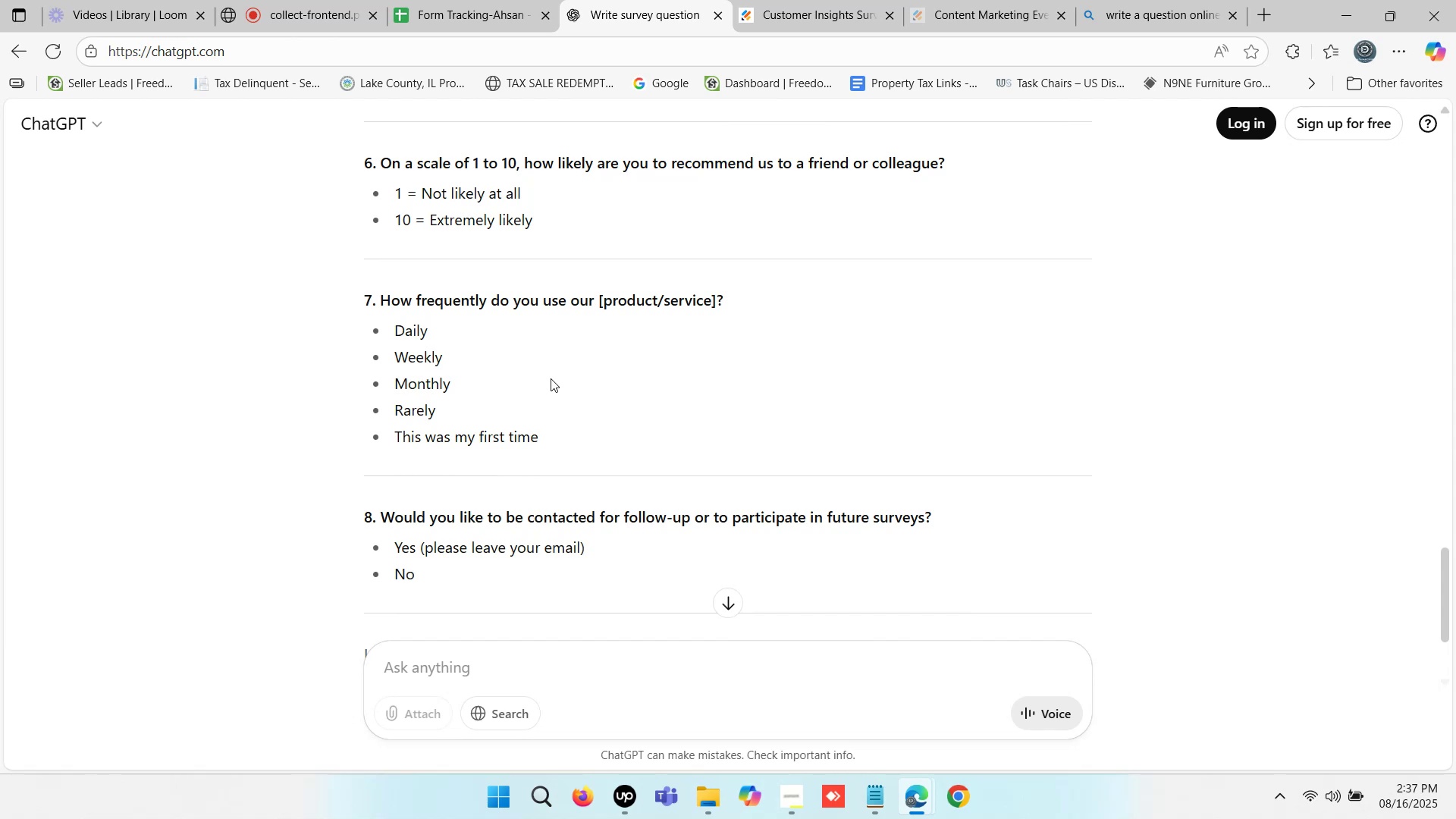 
wait(10.73)
 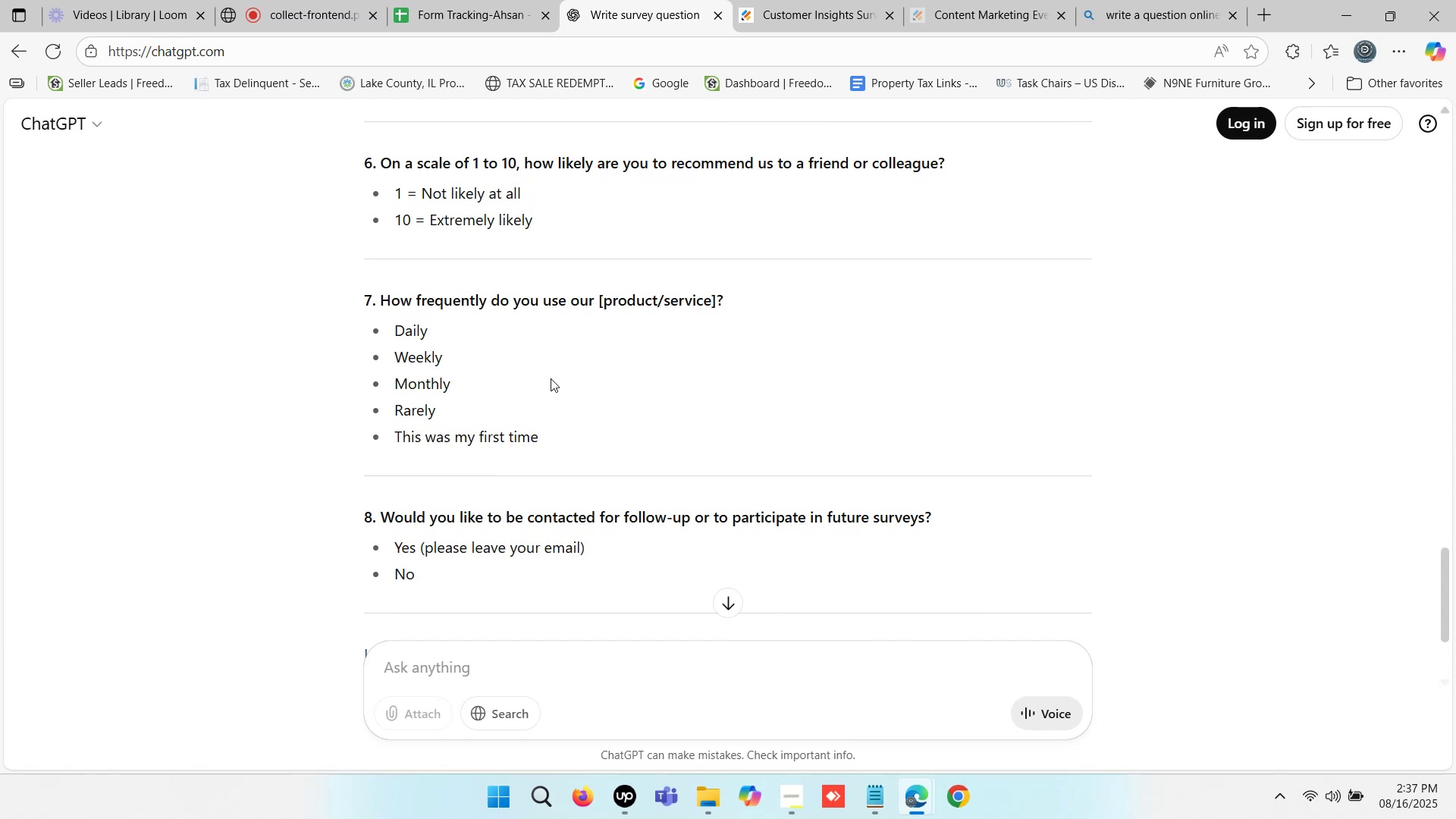 
scroll: coordinate [551, 382], scroll_direction: down, amount: 3.0
 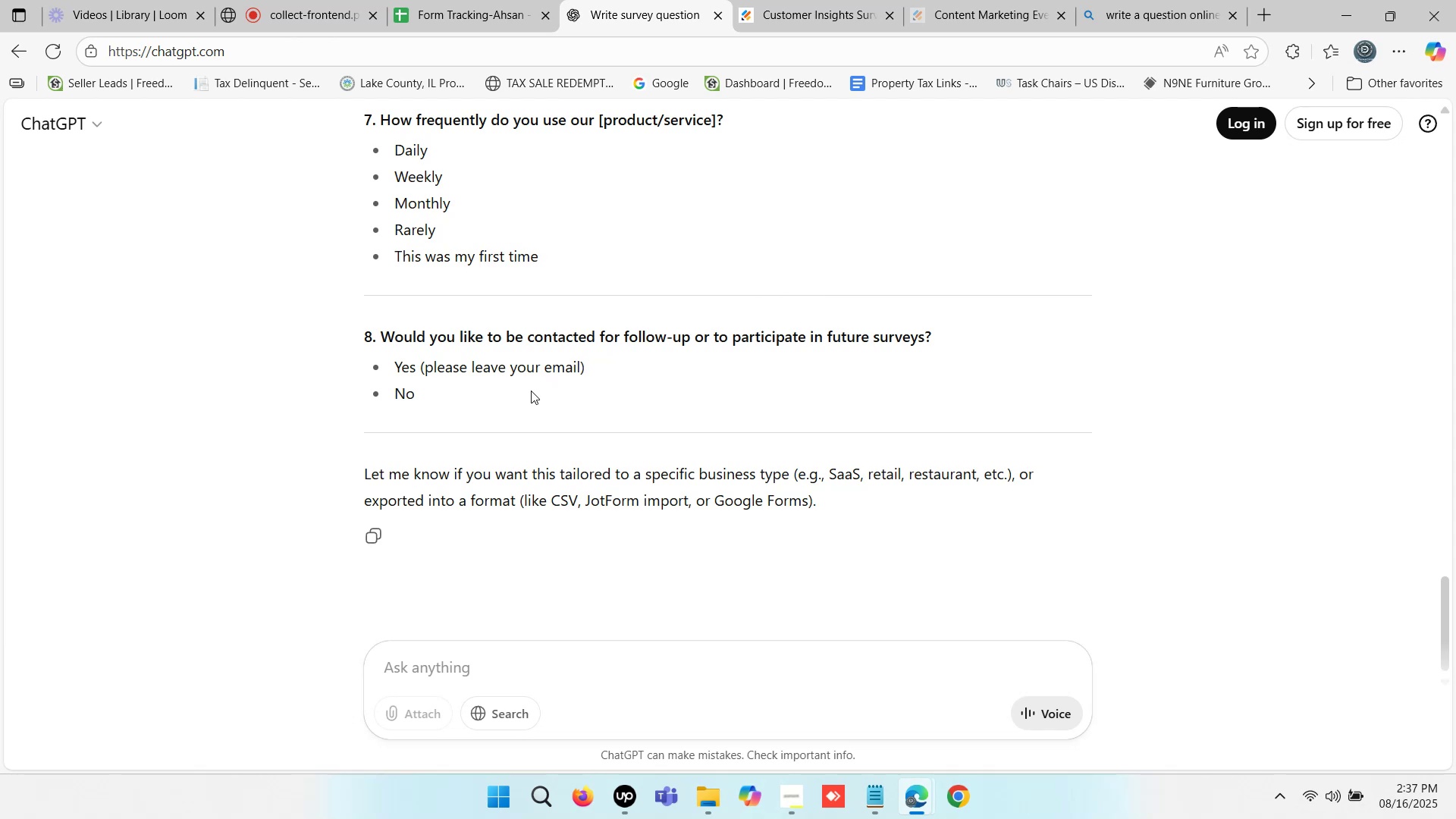 
wait(11.81)
 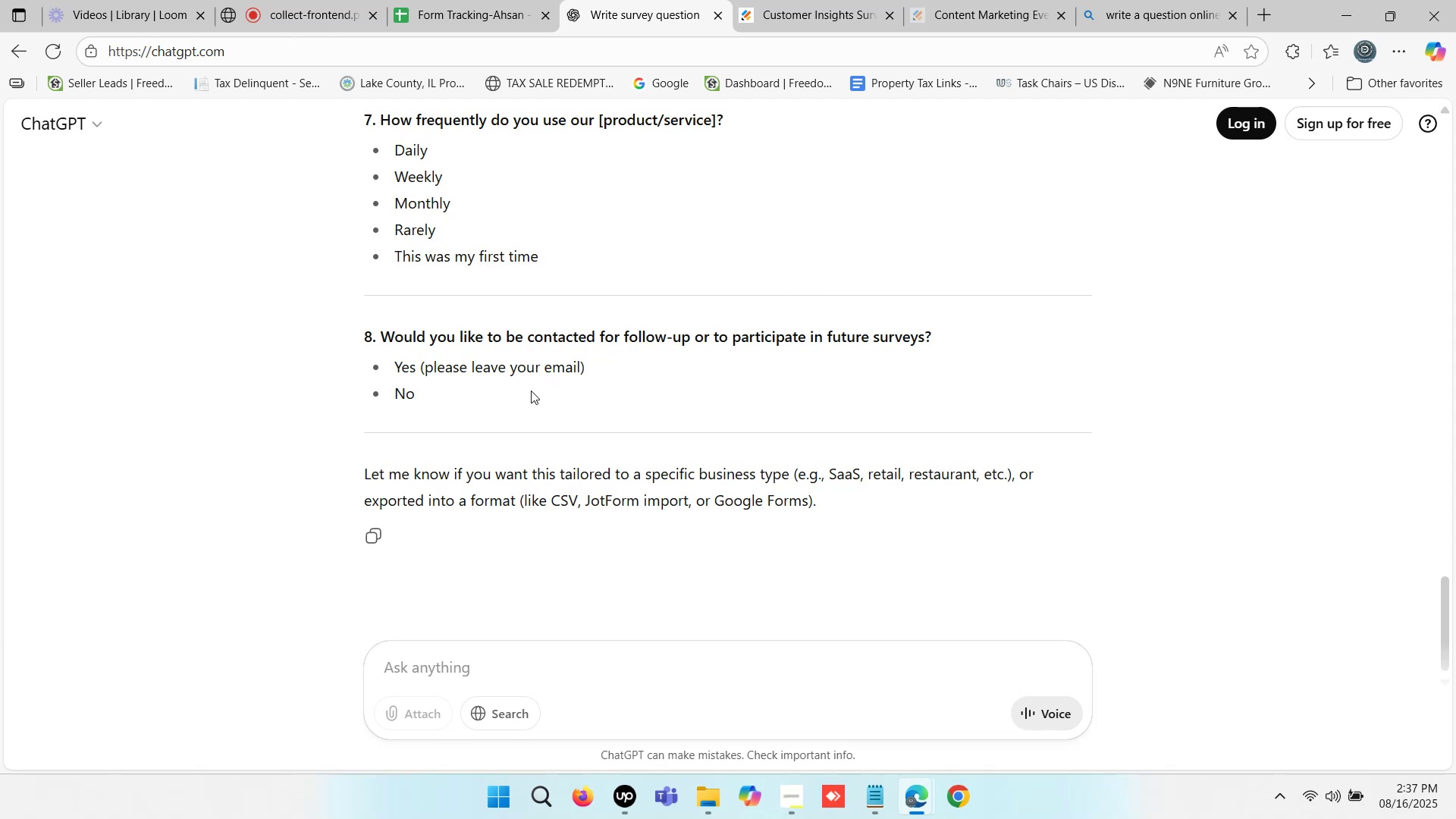 
left_click_drag(start_coordinate=[384, 338], to_coordinate=[940, 337])
 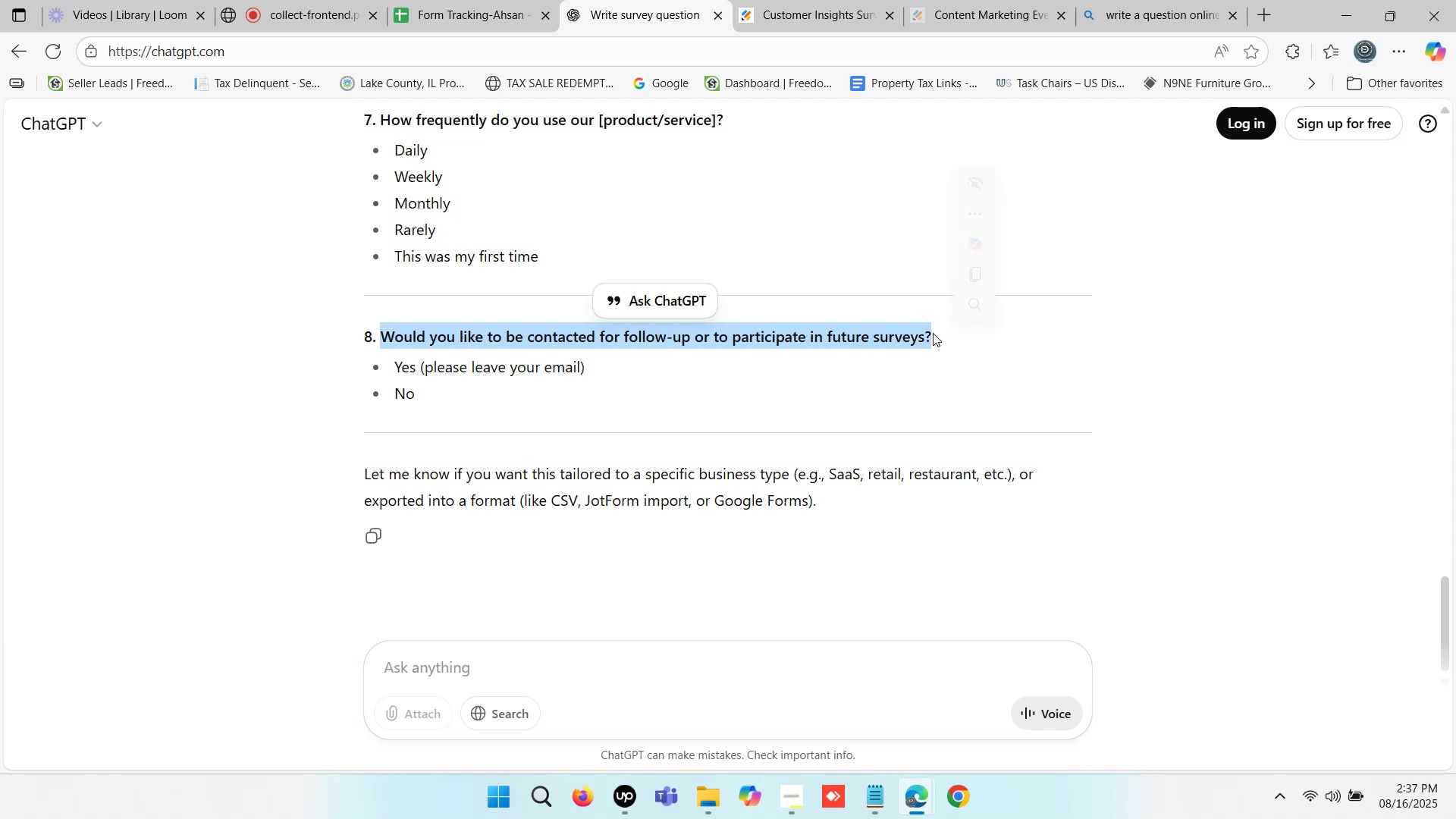 
key(Control+ControlLeft)
 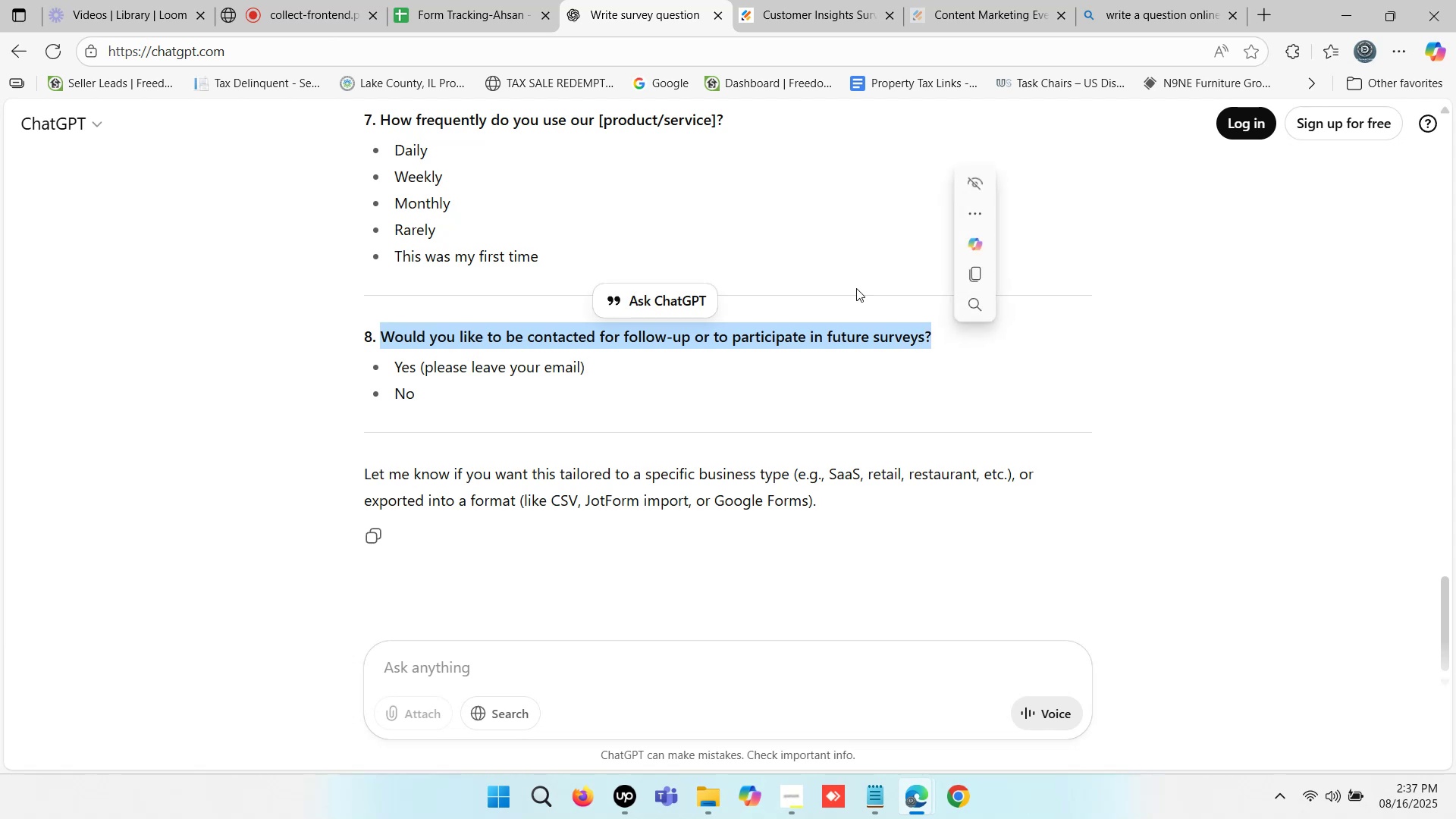 
key(Control+C)
 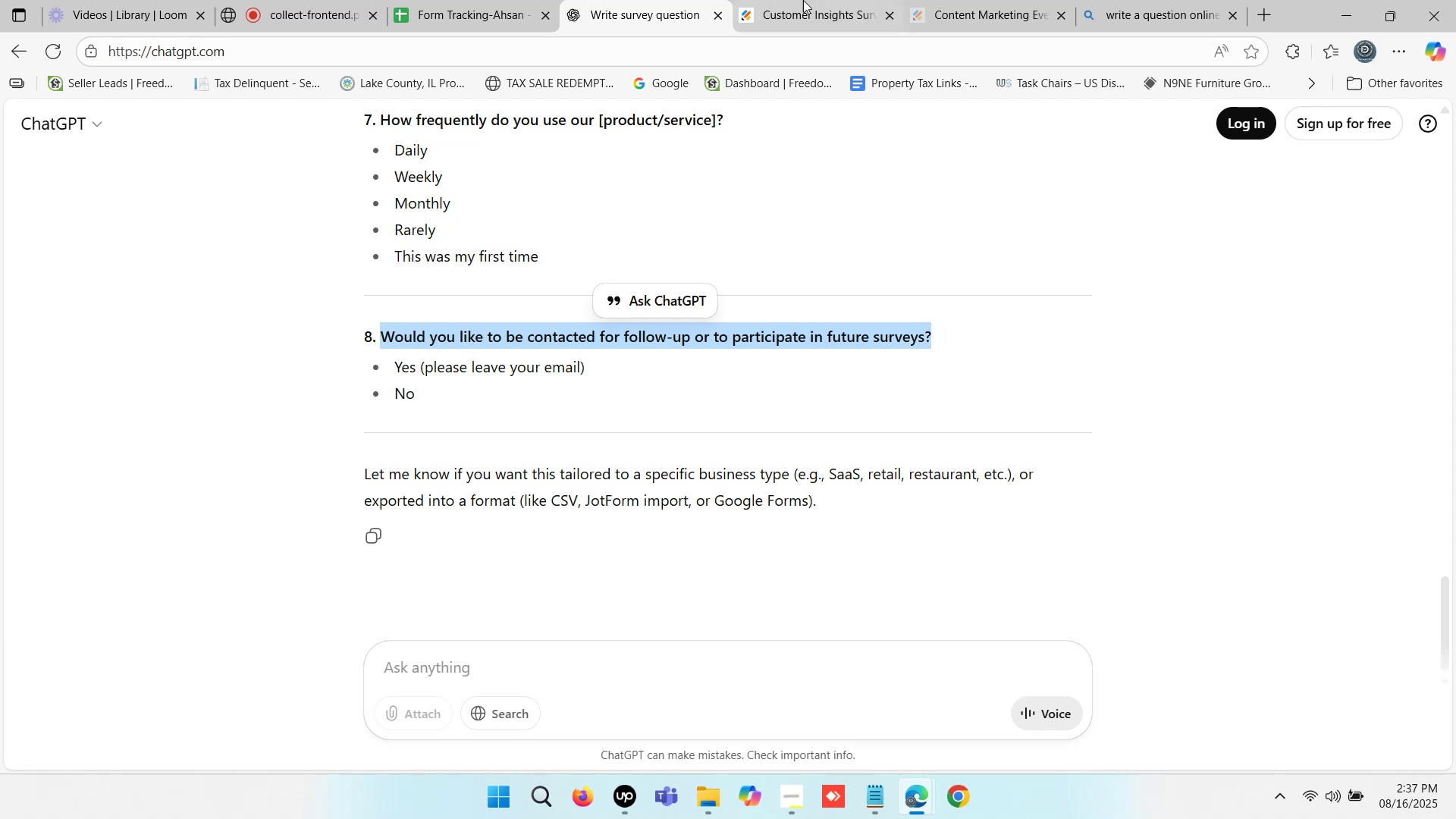 
left_click([813, 0])
 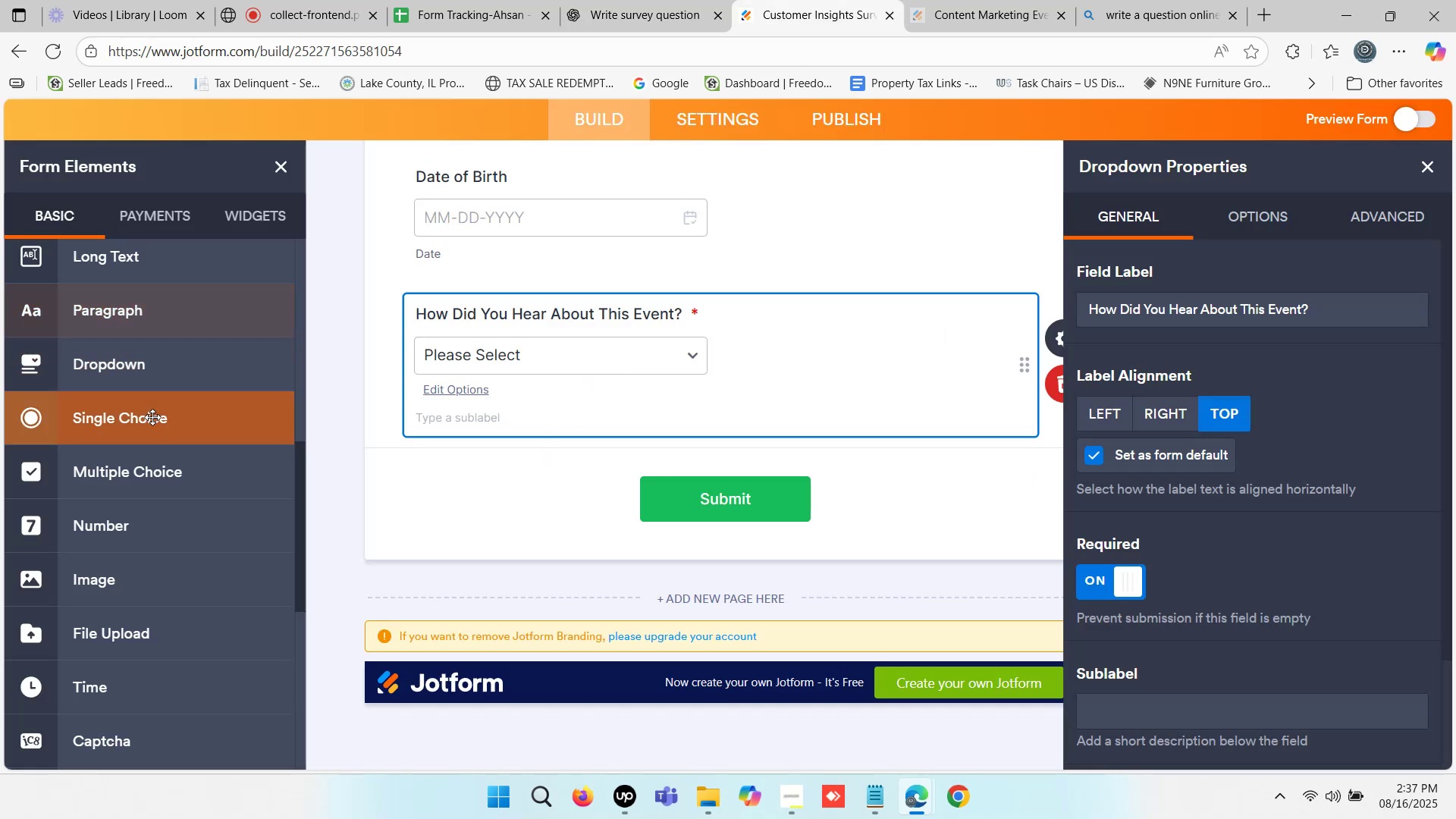 
left_click_drag(start_coordinate=[160, 477], to_coordinate=[632, 472])
 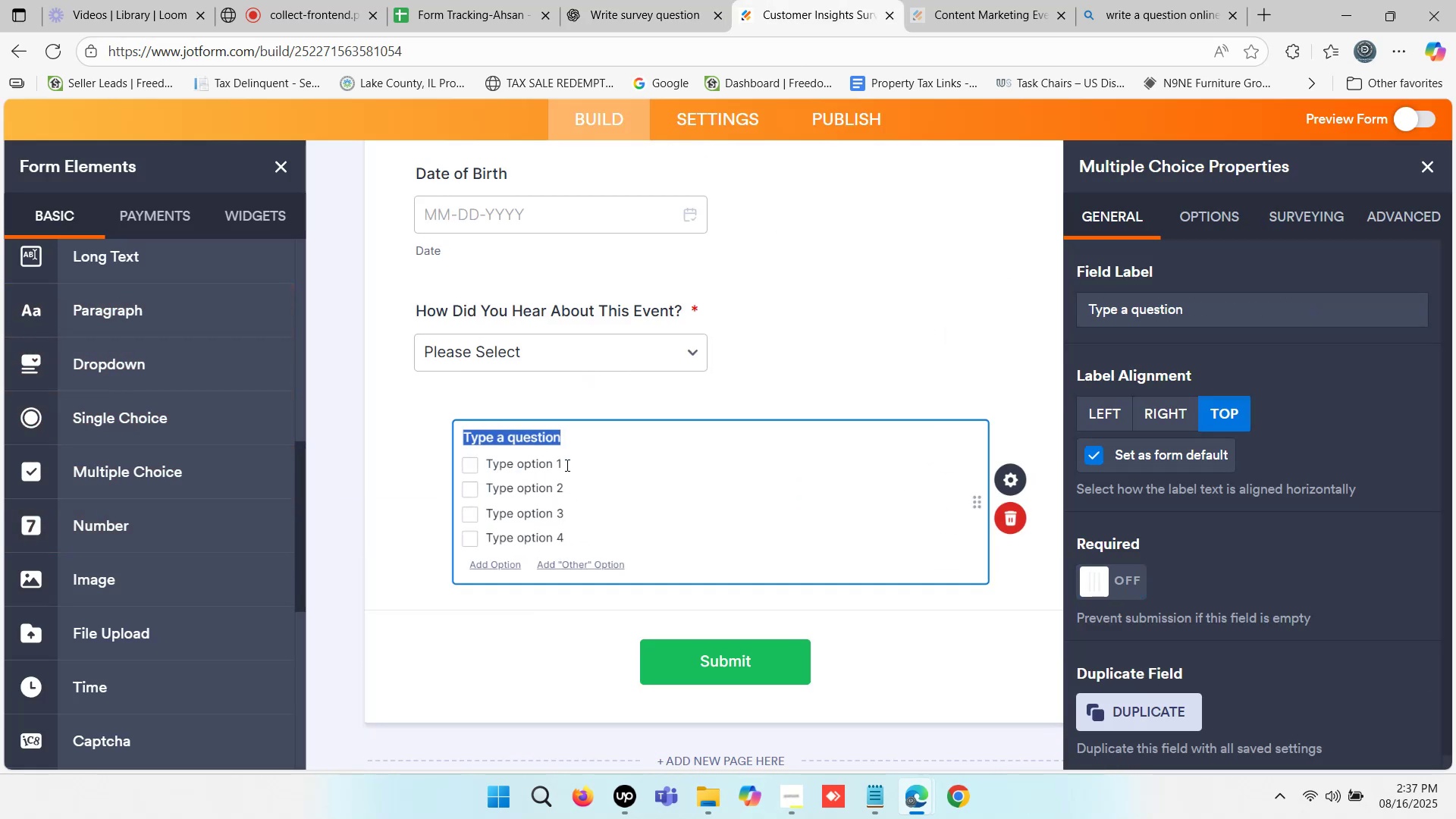 
key(Control+V)
 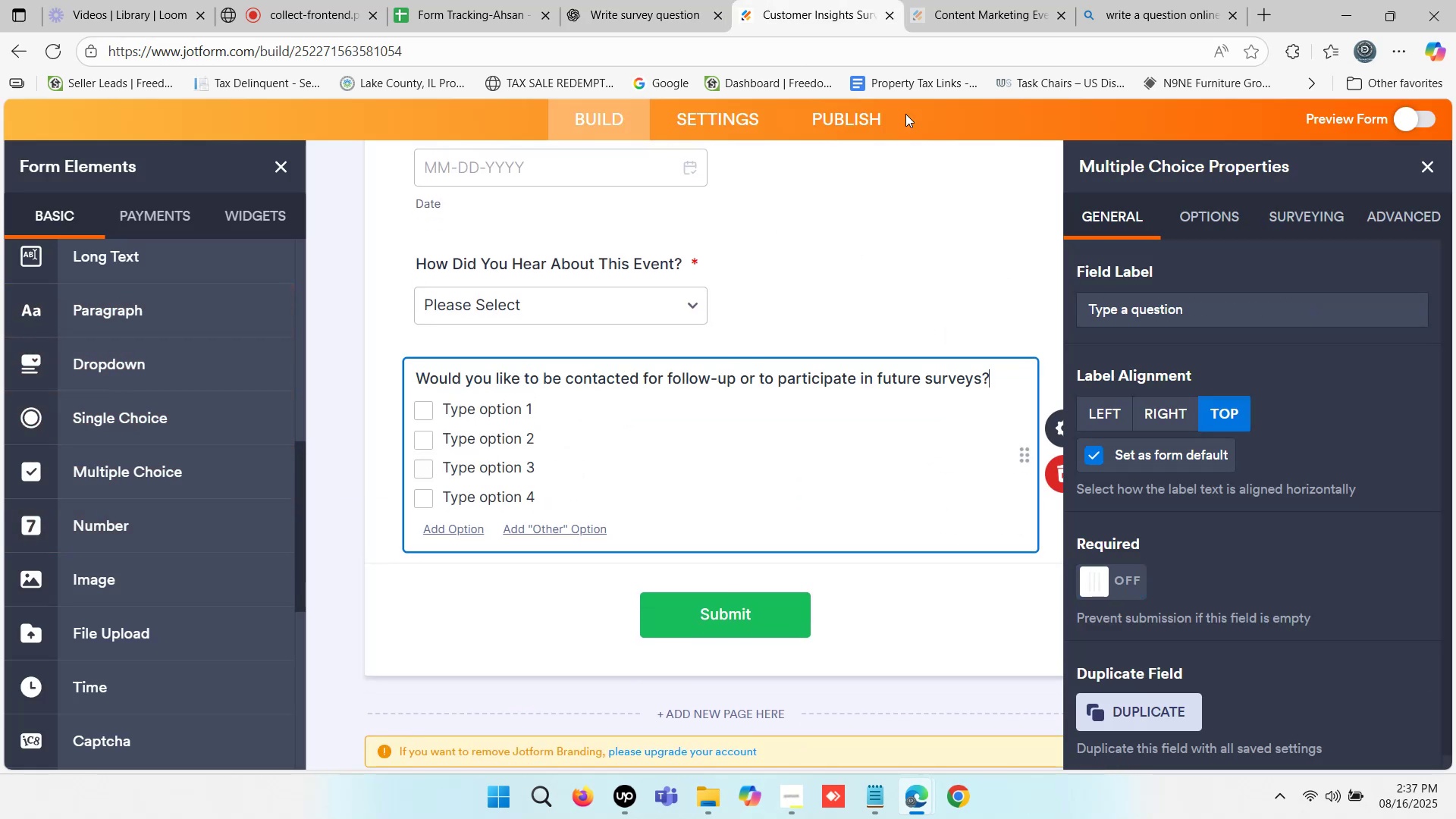 
left_click([979, 0])
 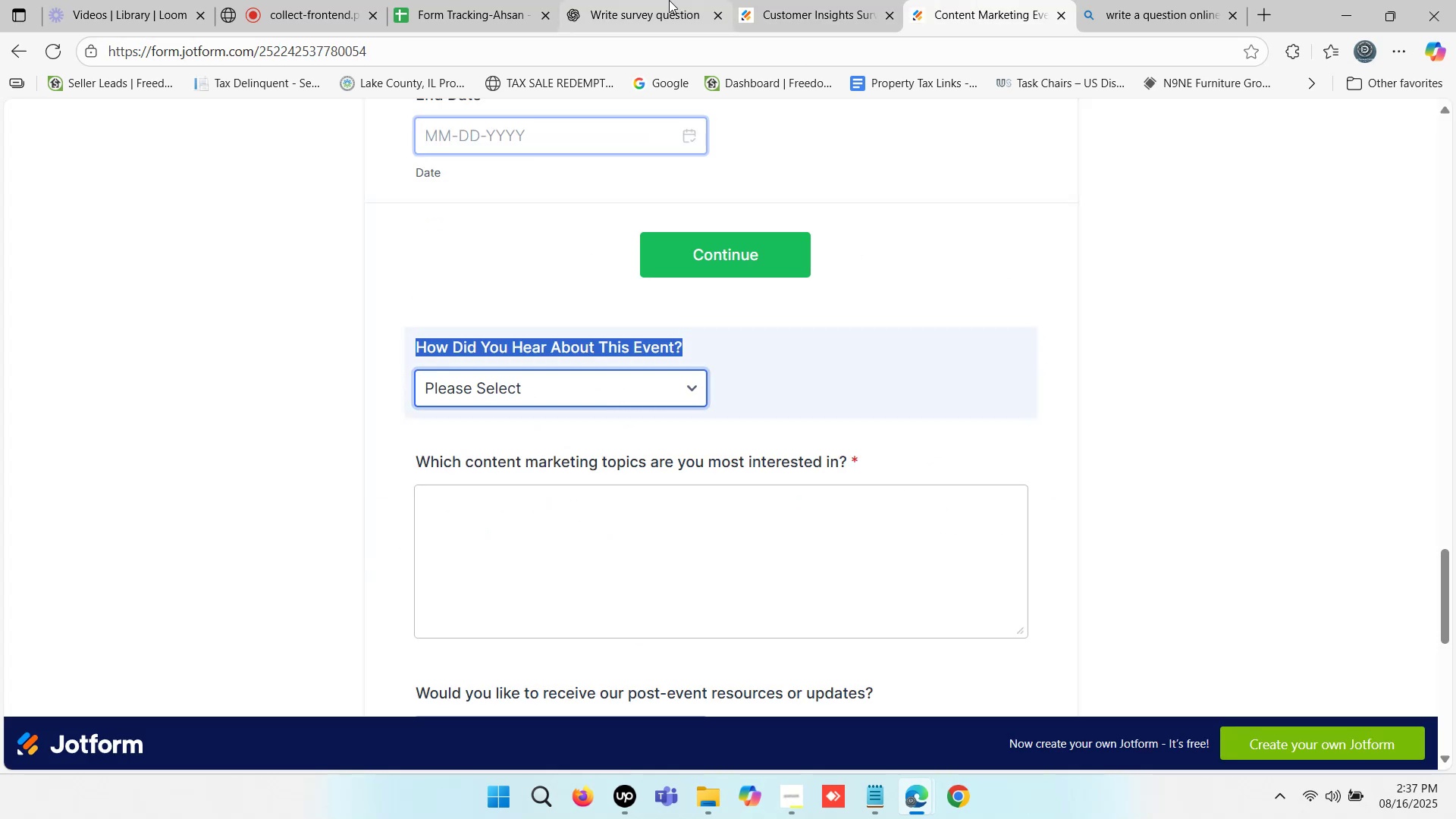 
left_click([669, 0])
 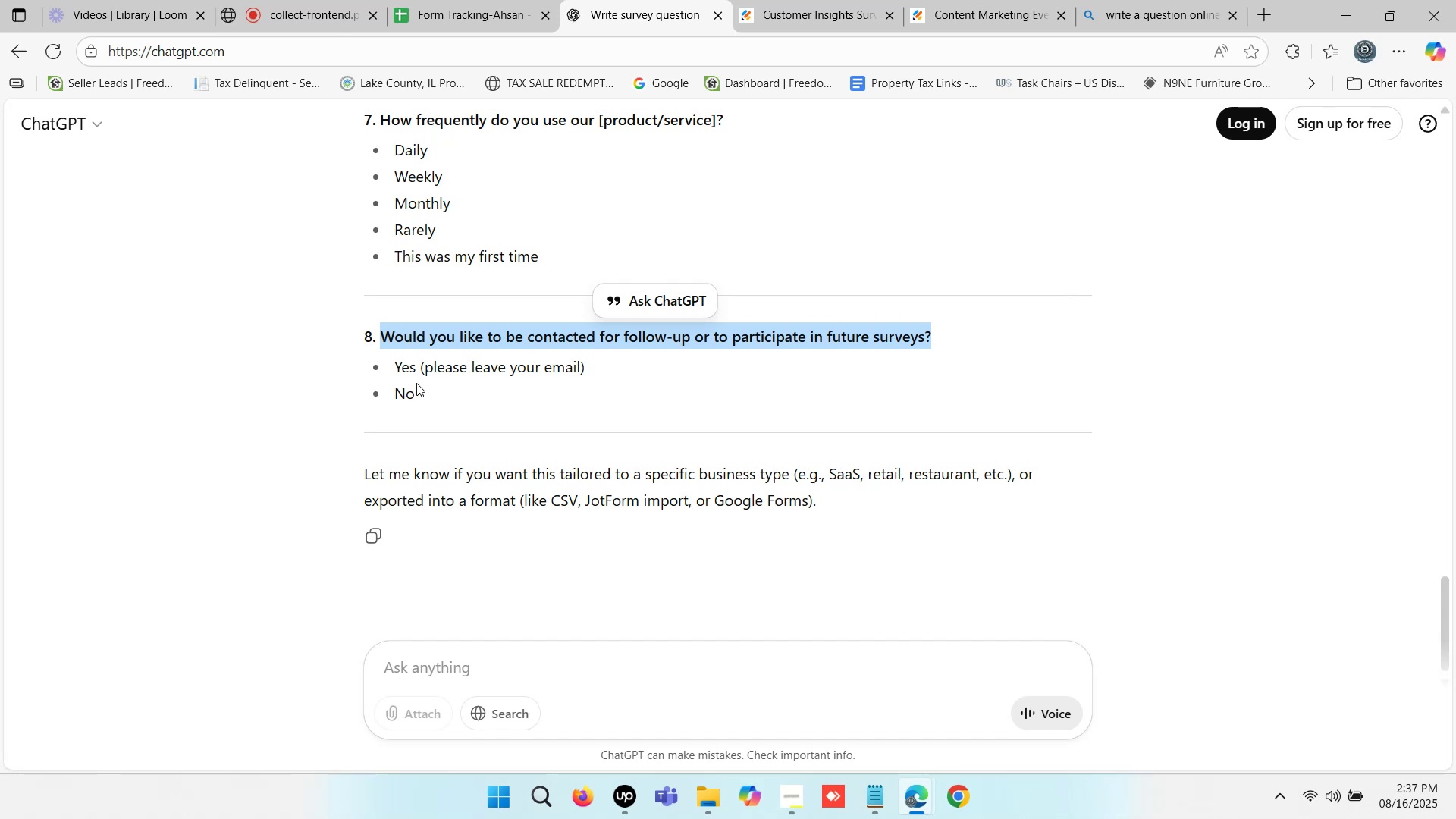 
left_click_drag(start_coordinate=[414, 369], to_coordinate=[397, 367])
 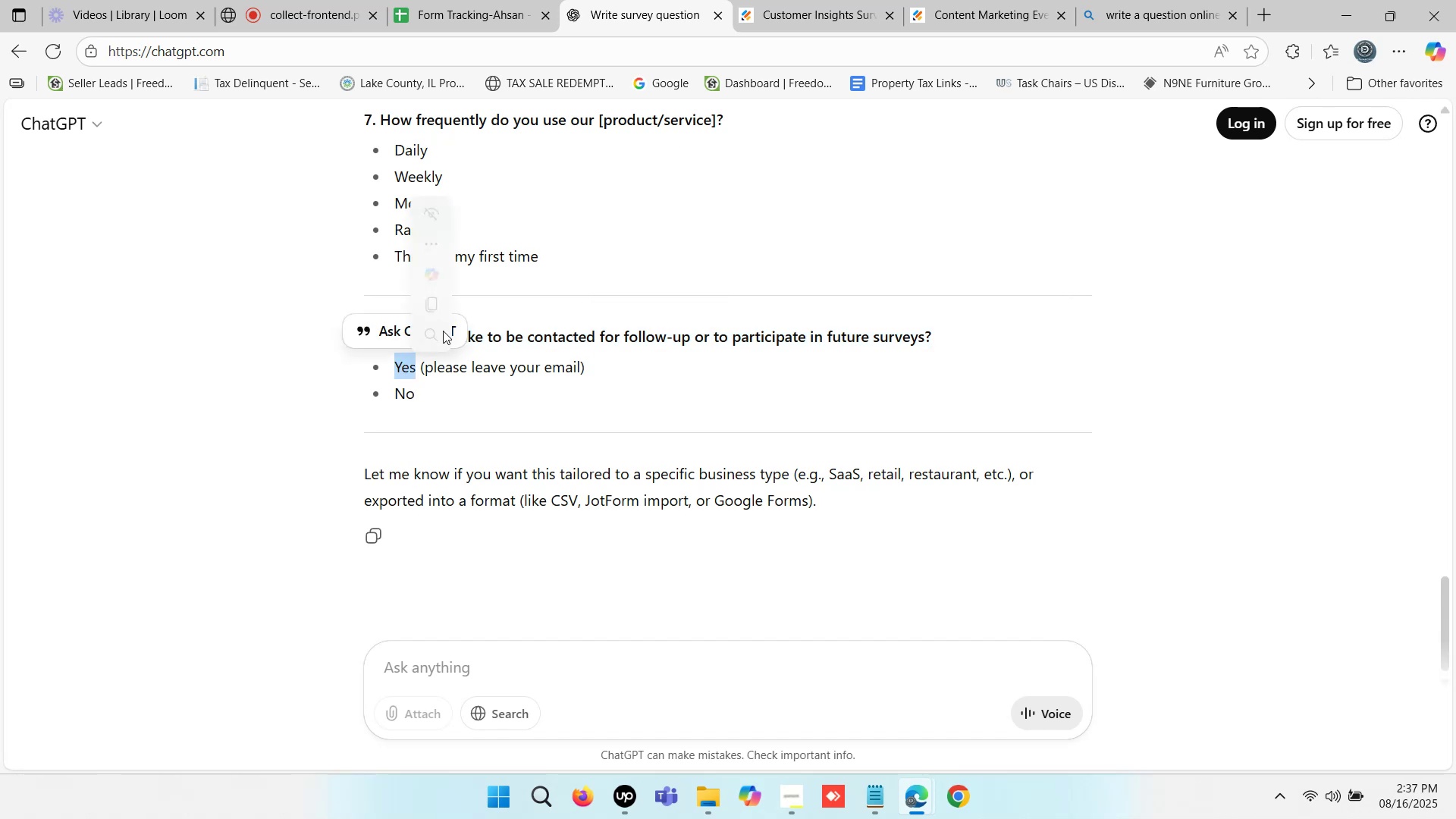 
key(Control+ControlLeft)
 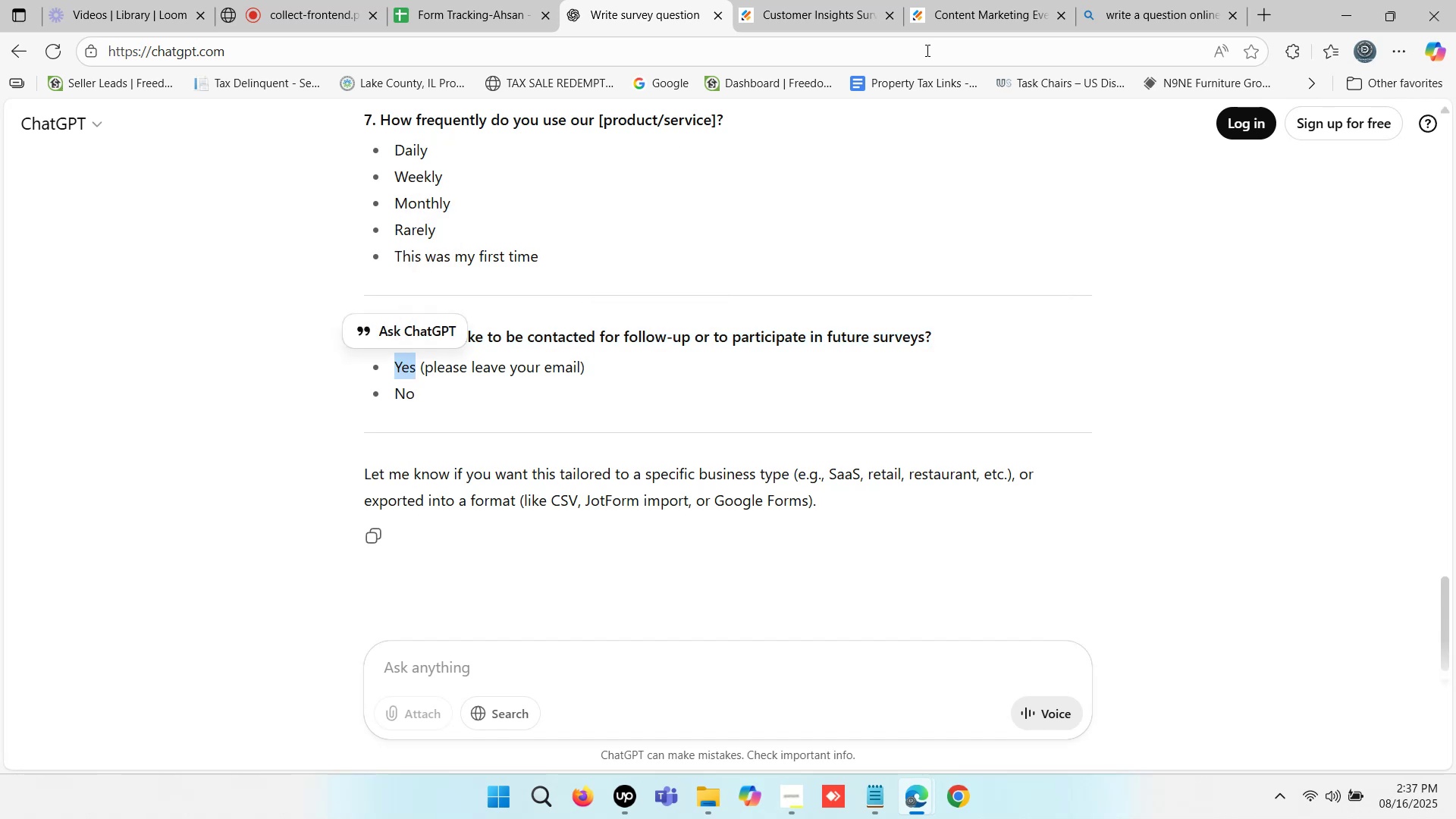 
key(Control+C)
 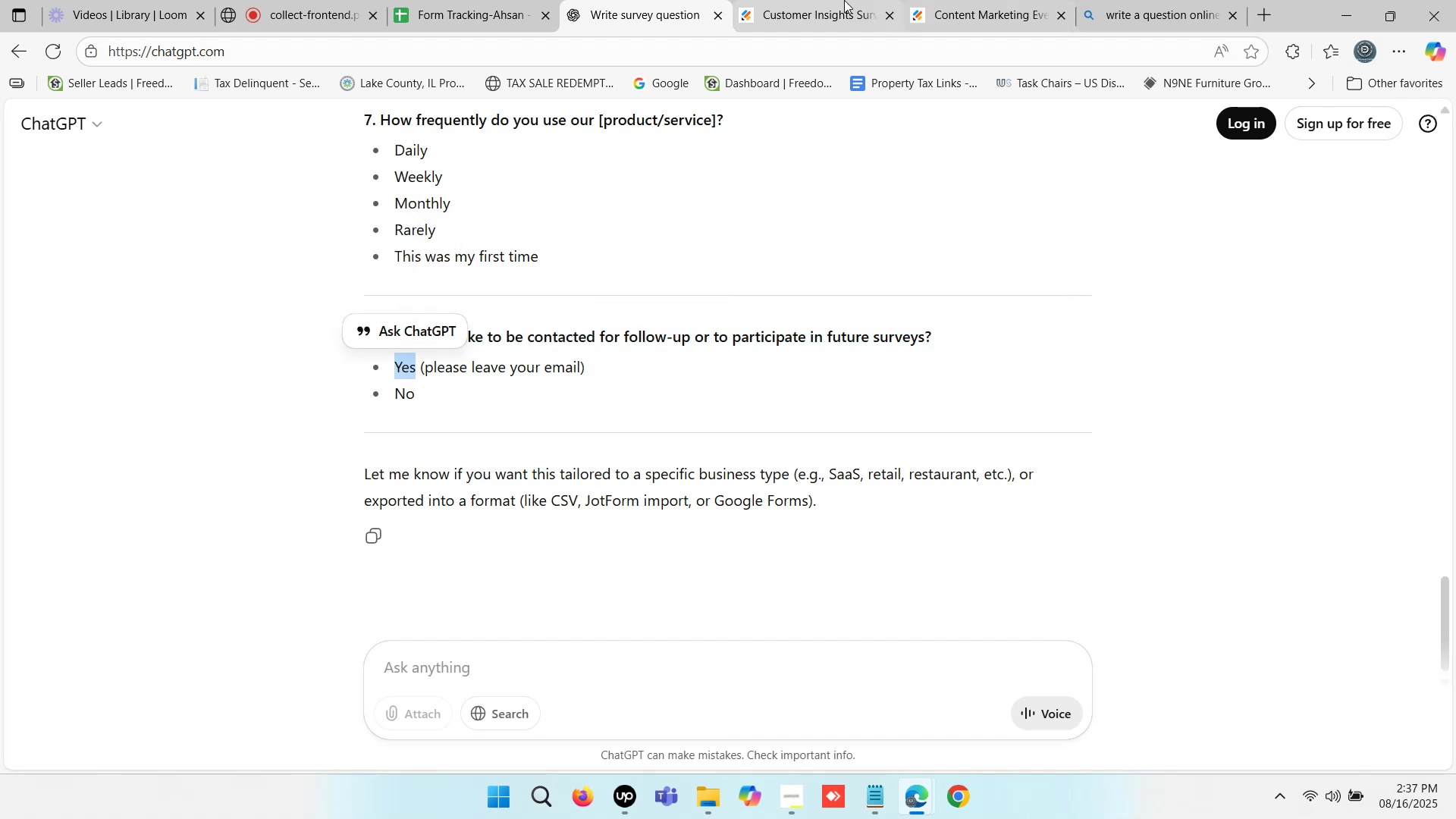 
left_click([843, 0])
 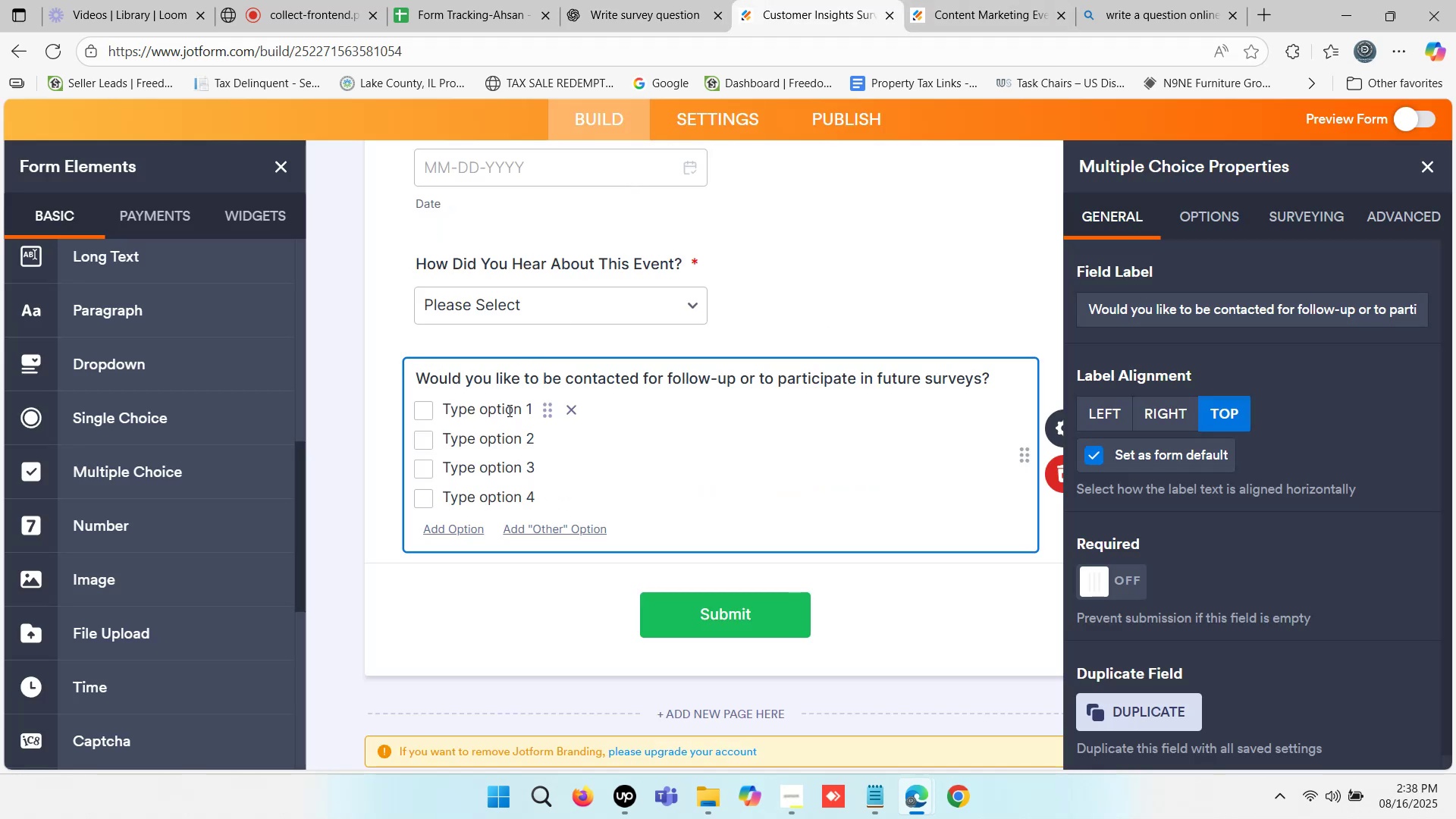 
key(Control+ControlLeft)
 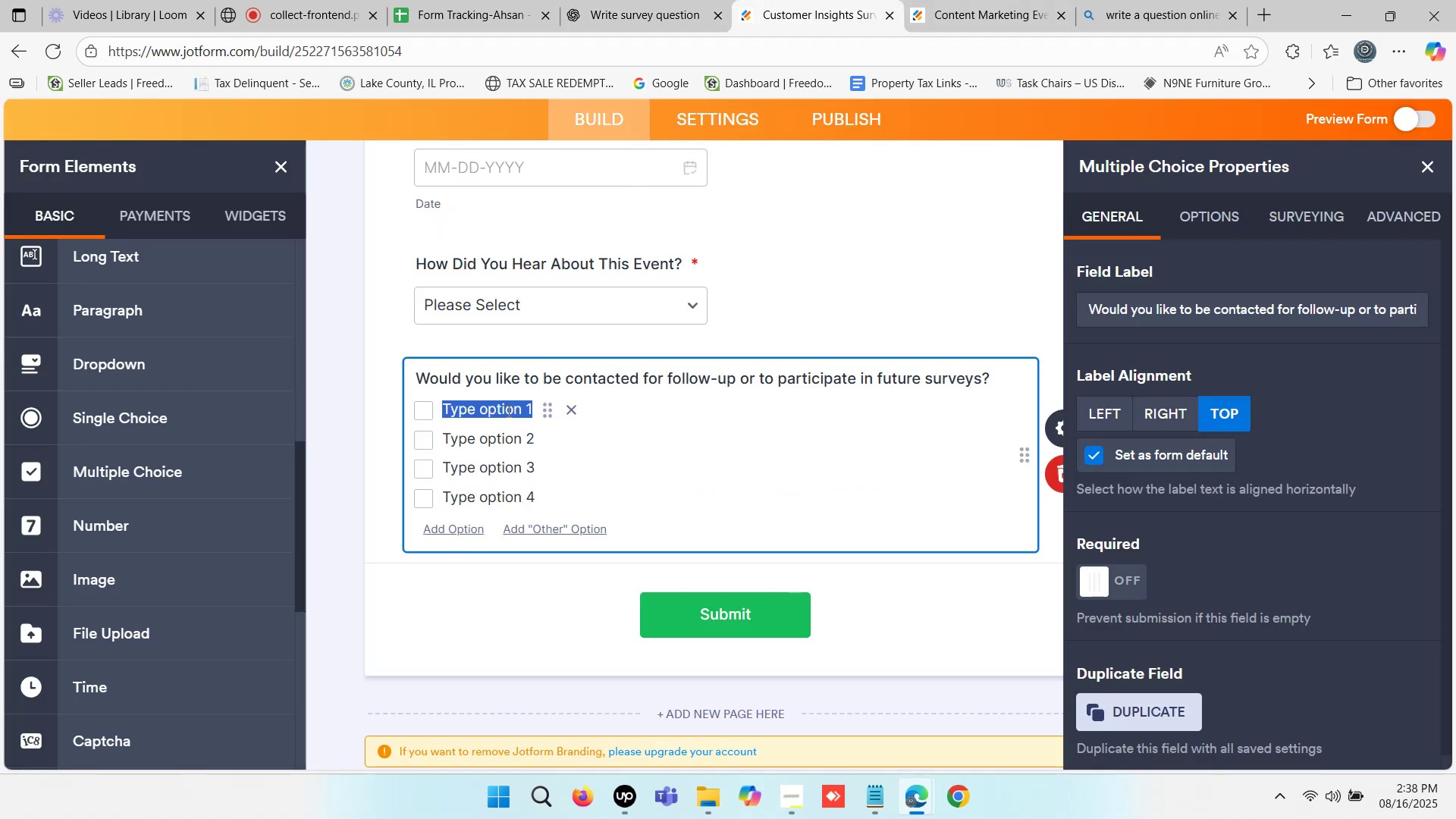 
key(Control+V)
 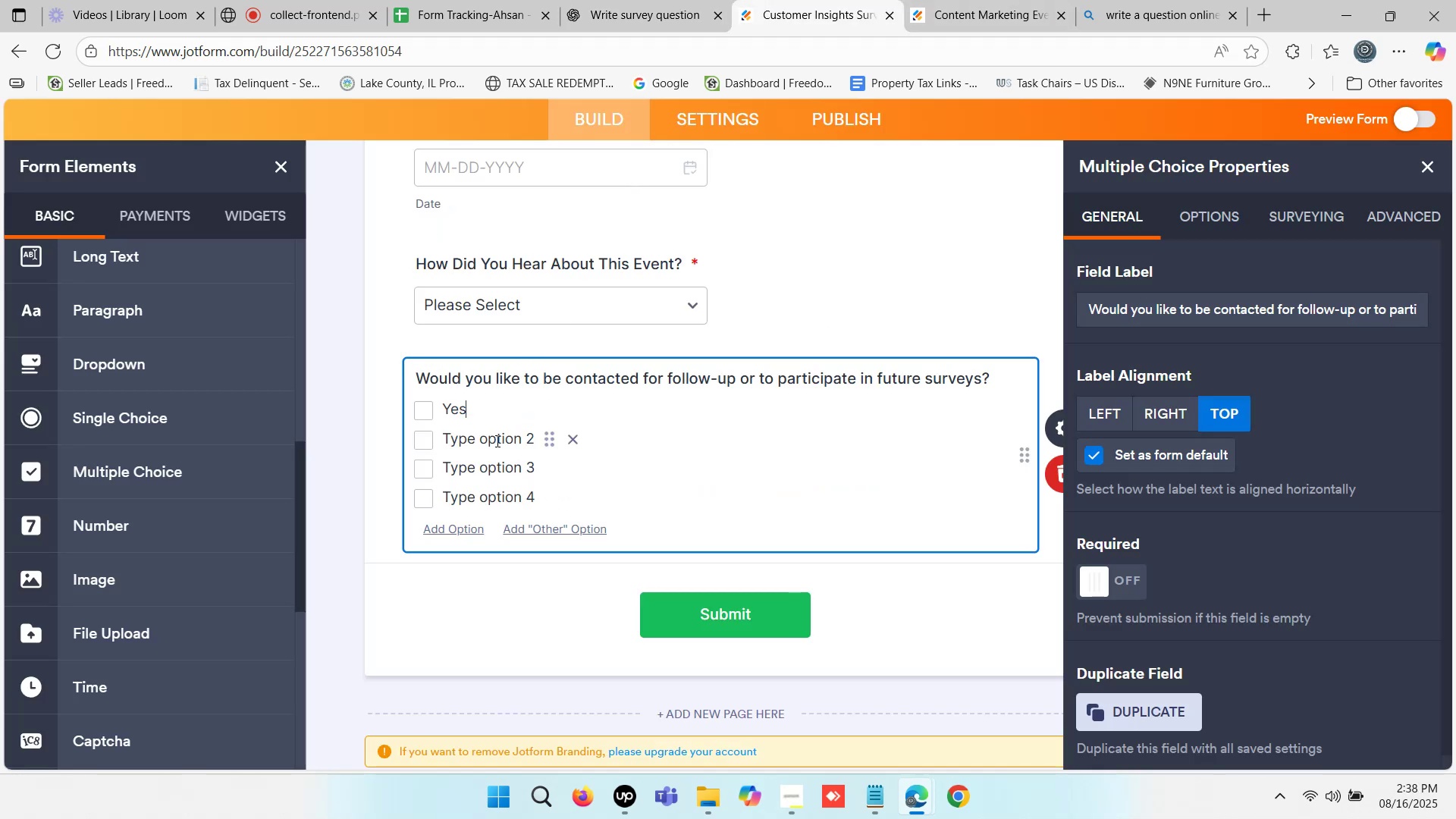 
left_click([495, 441])
 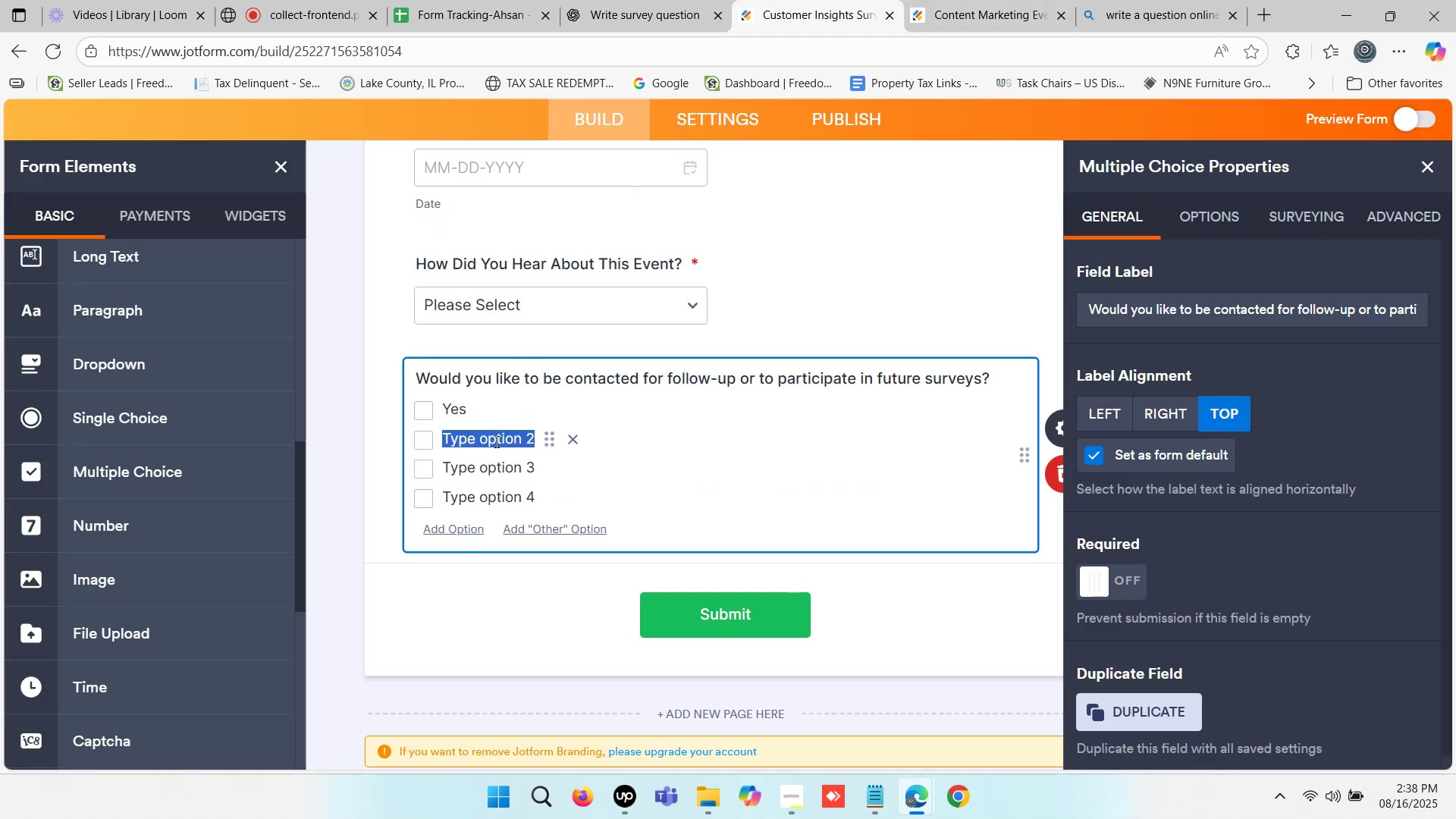 
type(No)
 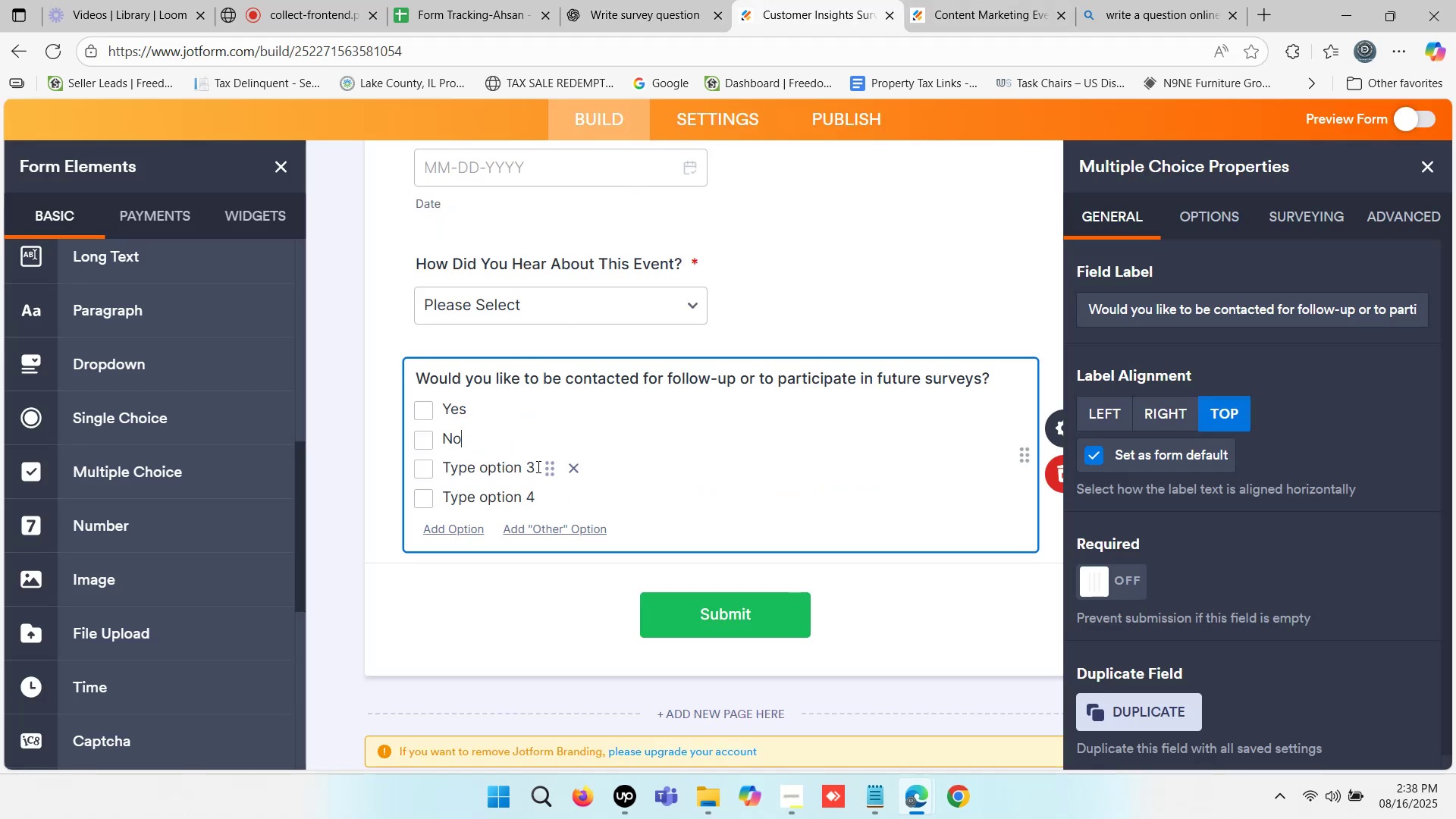 
left_click([570, 468])
 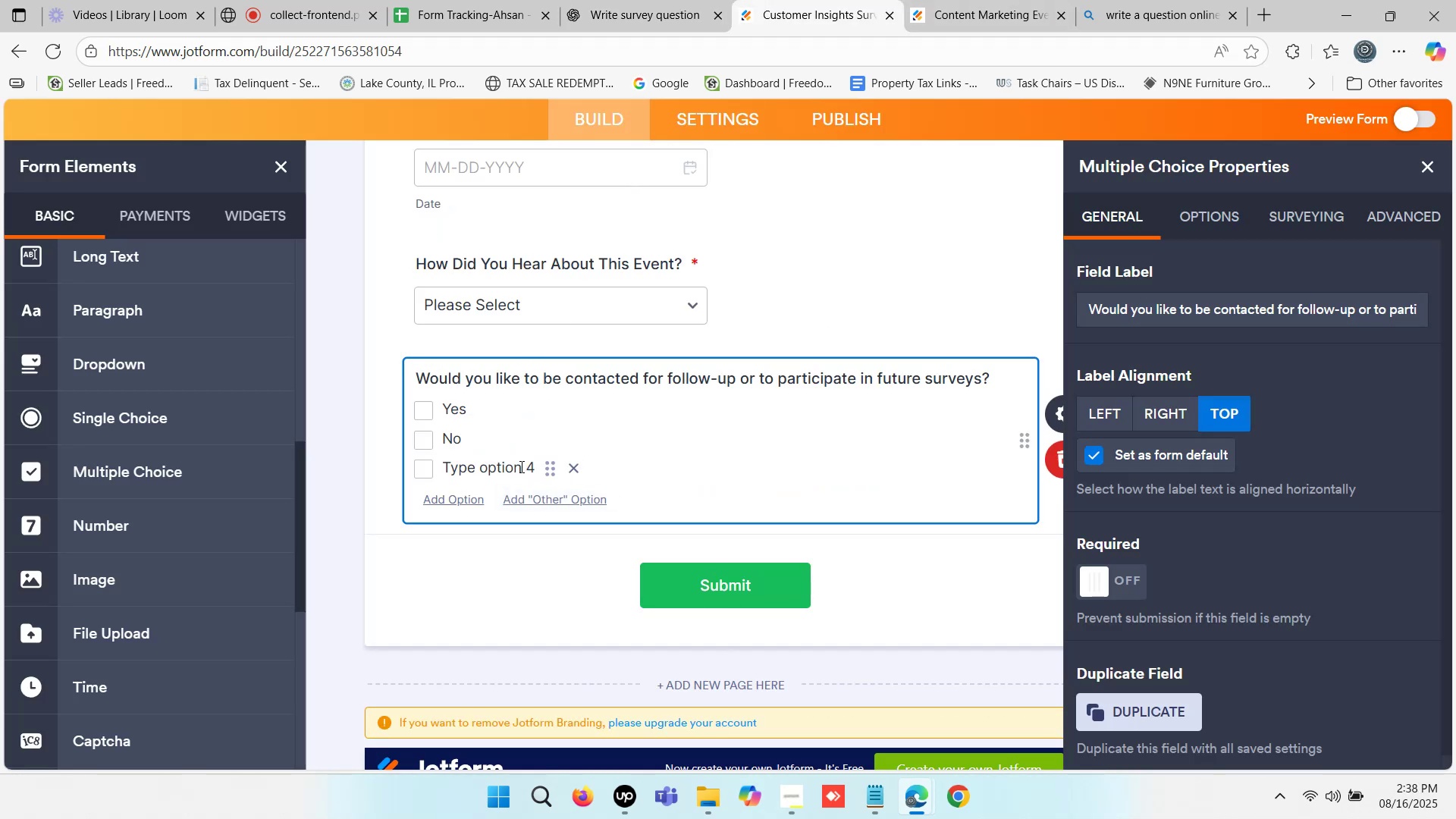 
left_click([565, 469])
 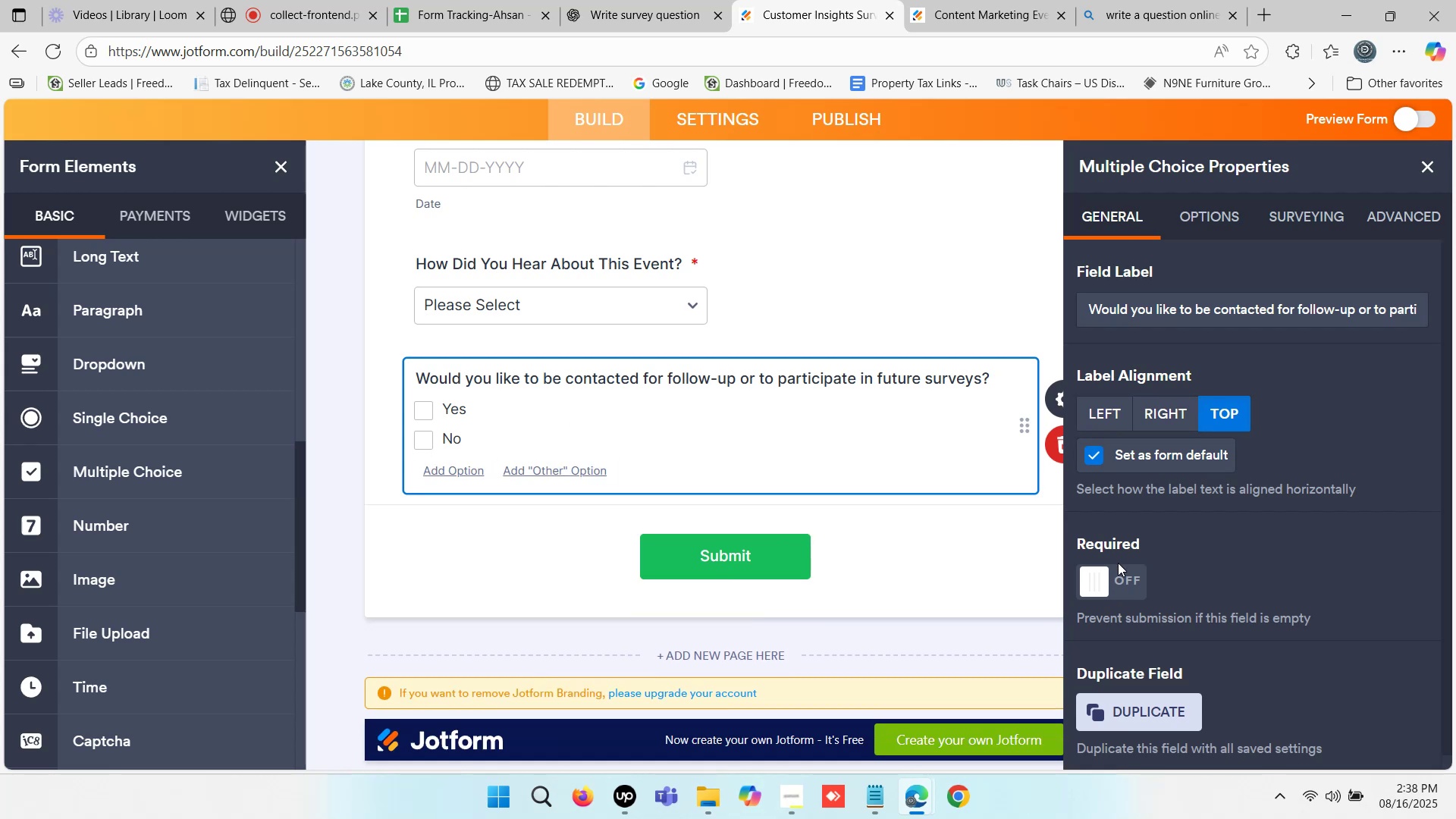 
left_click([1097, 580])
 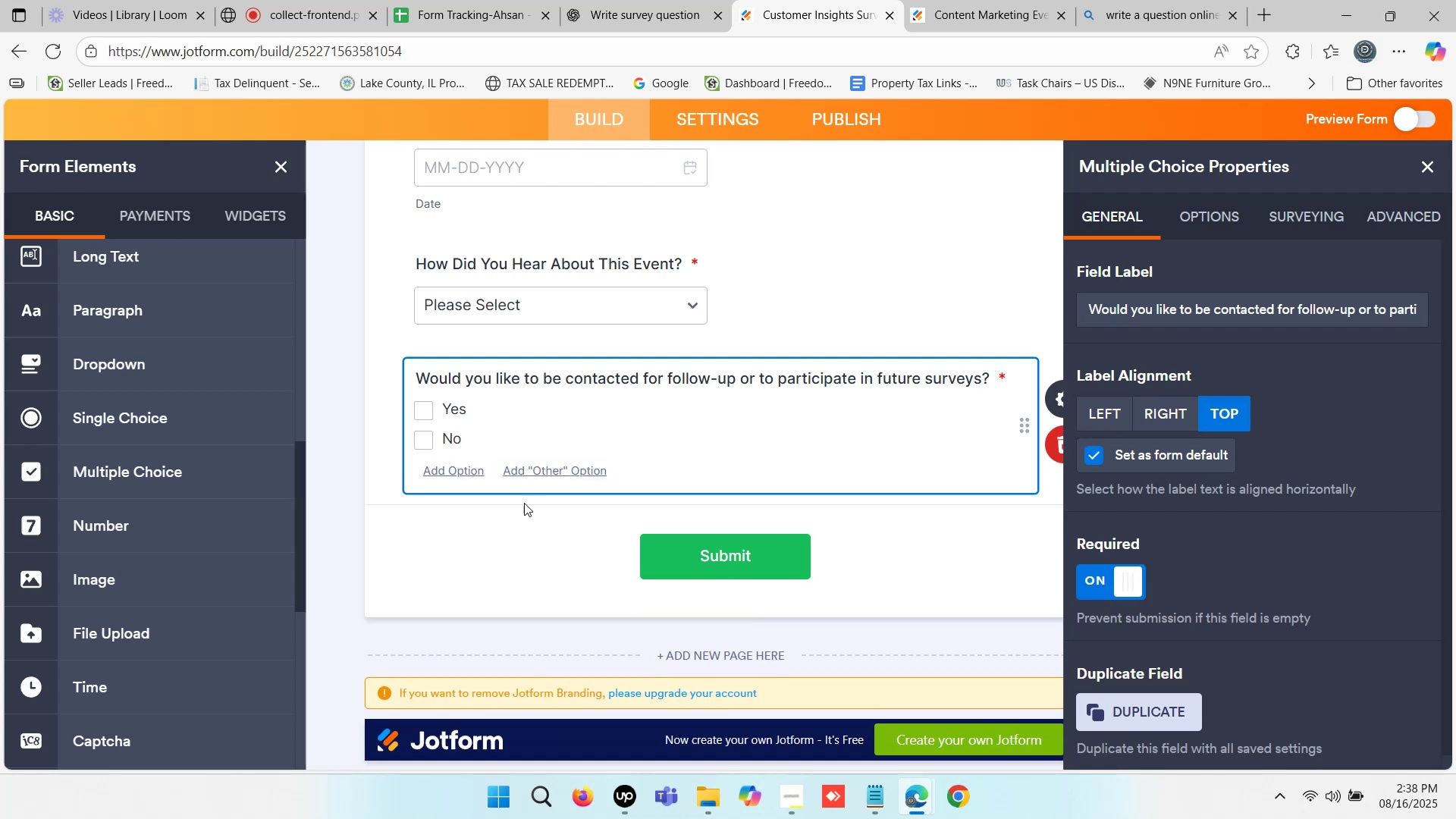 
left_click([502, 537])
 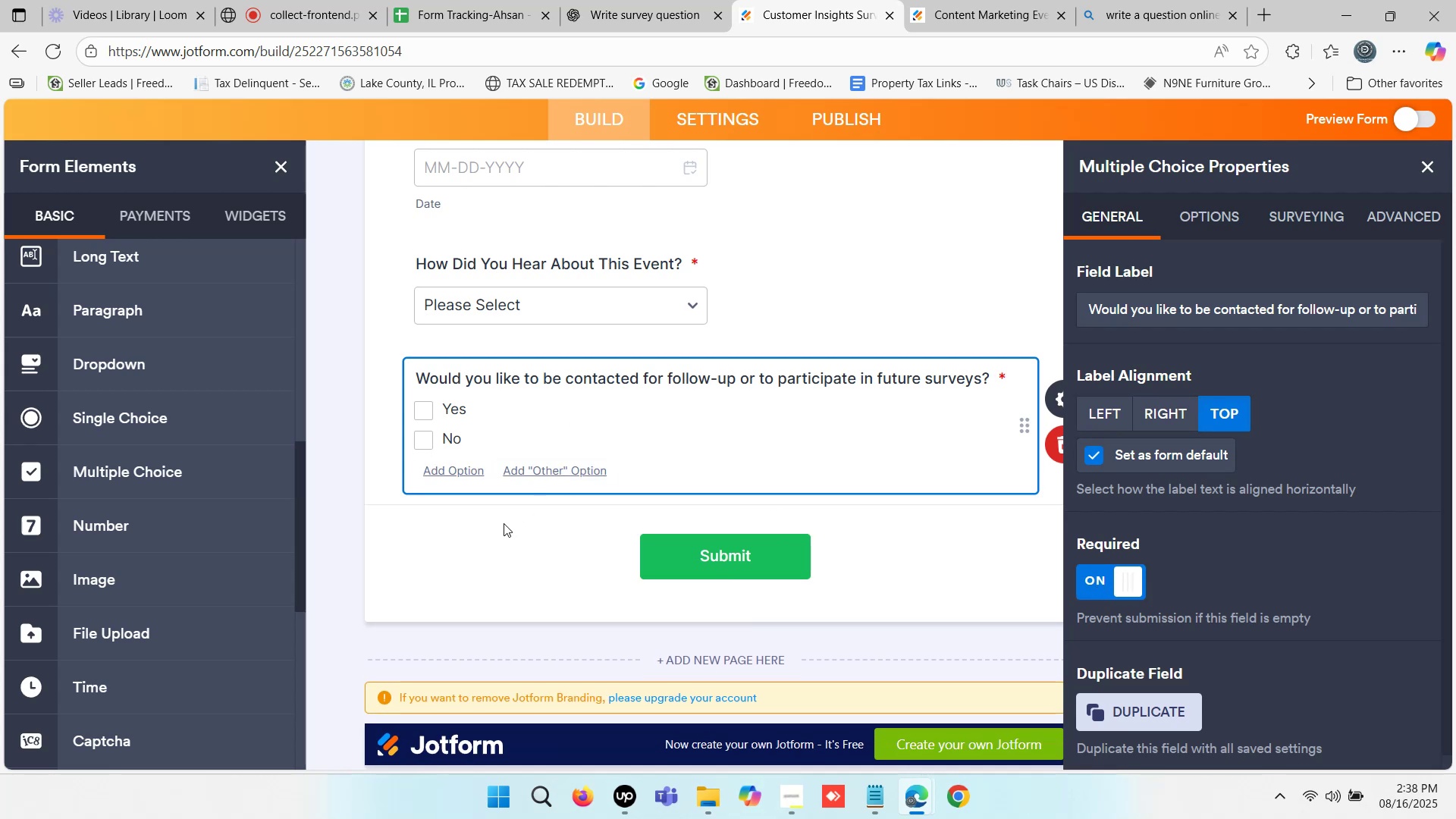 
scroll: coordinate [529, 457], scroll_direction: down, amount: 1.0
 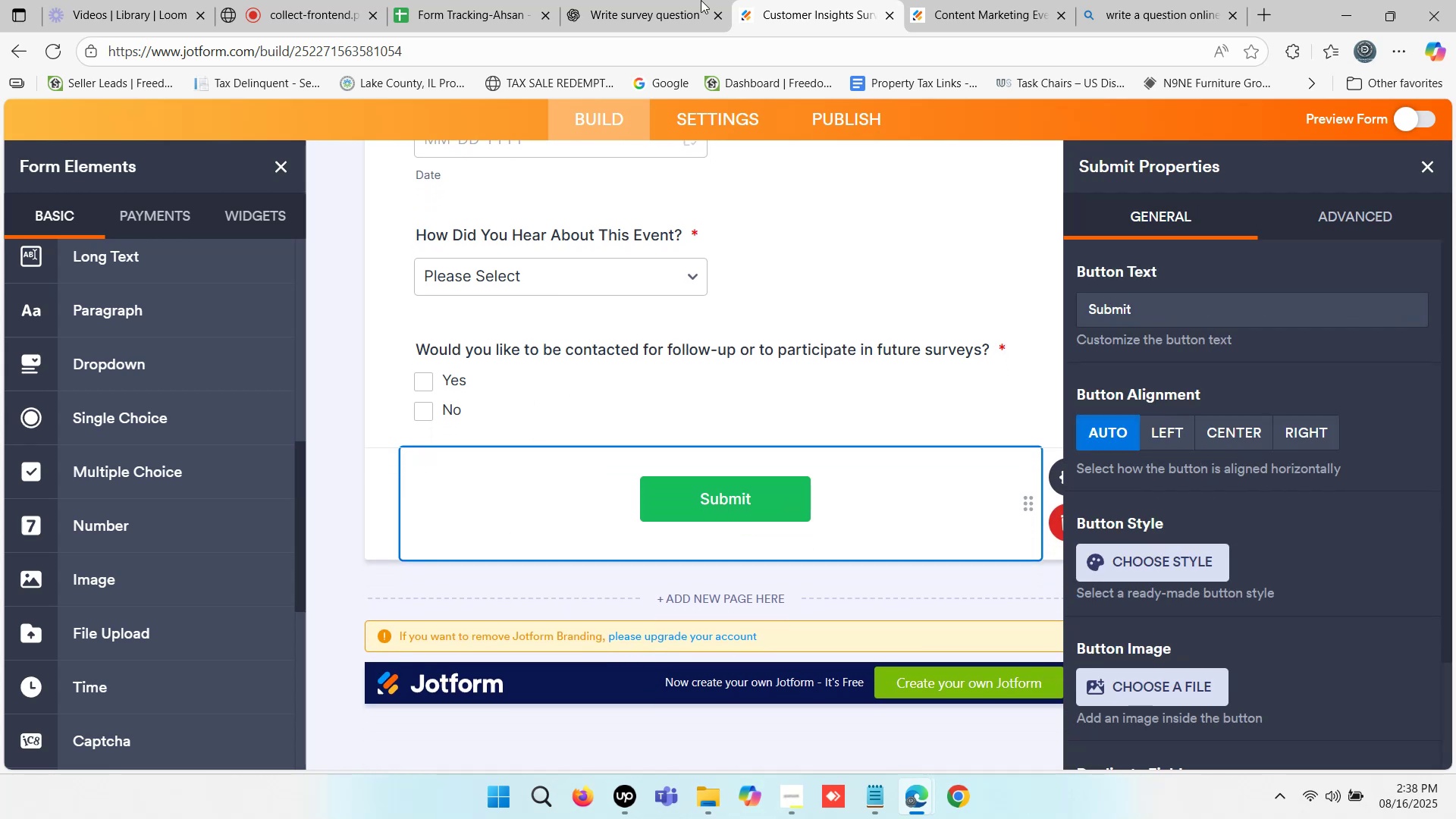 
left_click([695, 0])
 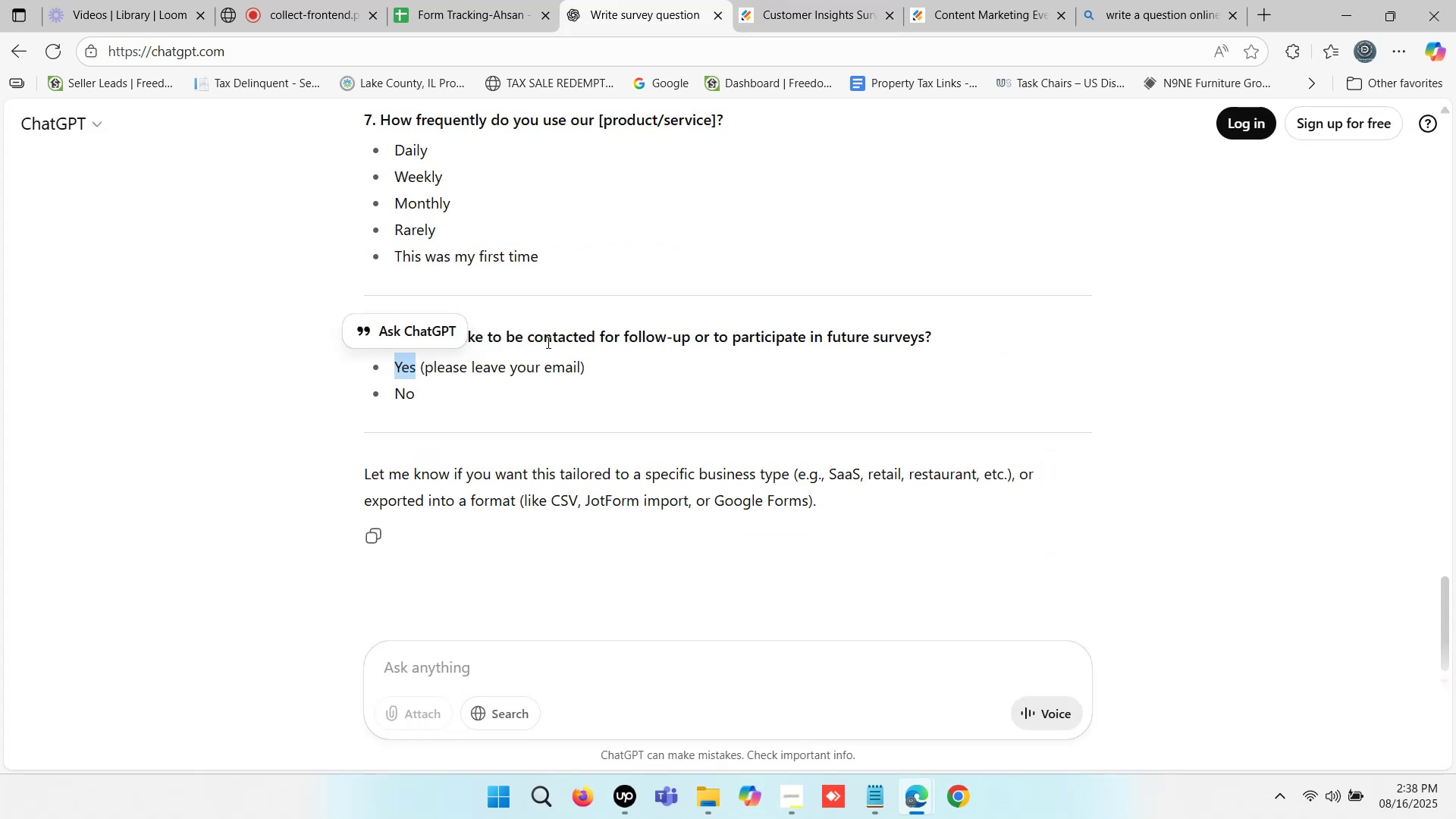 
scroll: coordinate [534, 381], scroll_direction: up, amount: 1.0
 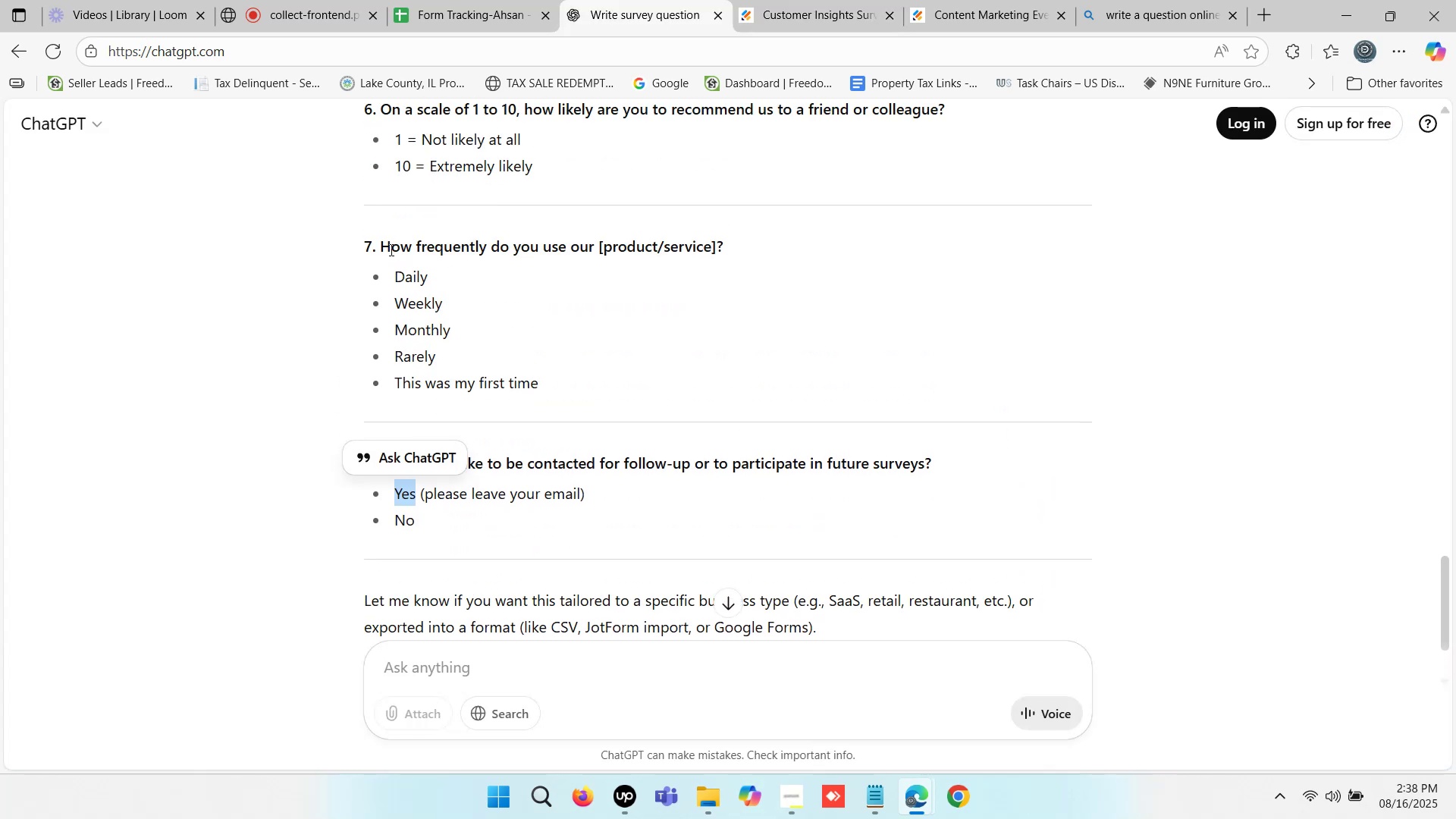 
left_click_drag(start_coordinate=[383, 245], to_coordinate=[592, 247])
 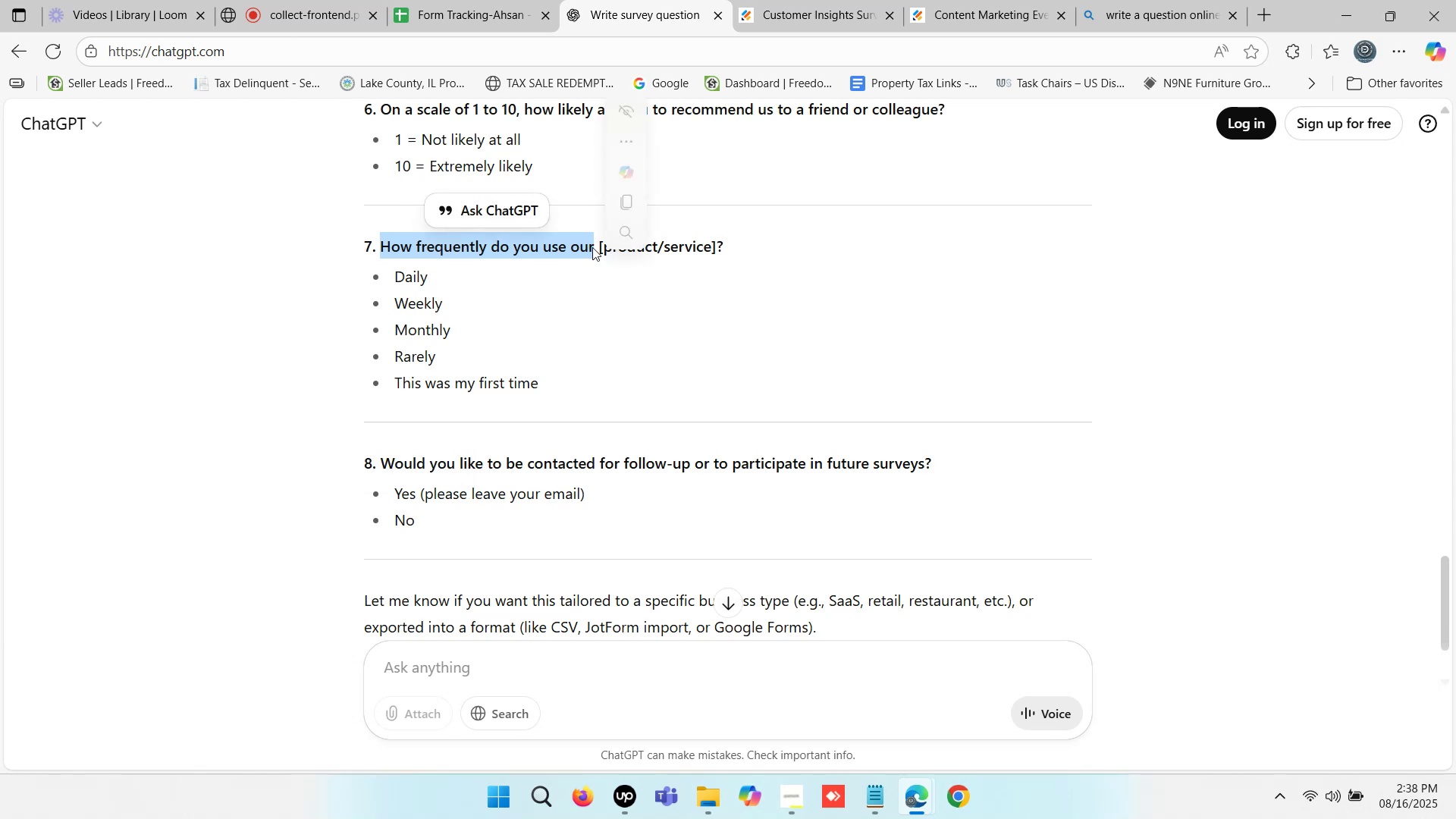 
key(Control+C)
 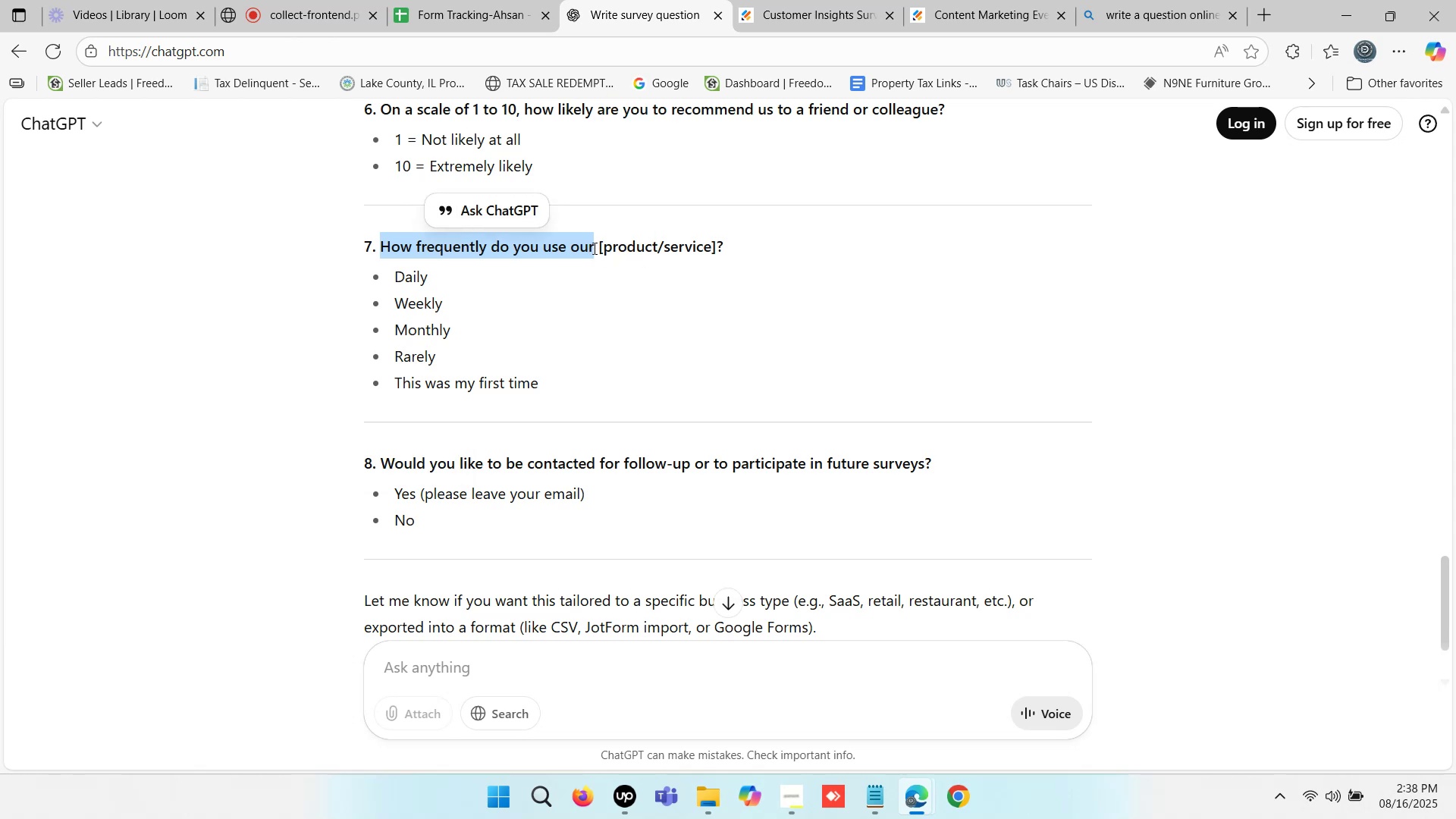 
key(Control+C)
 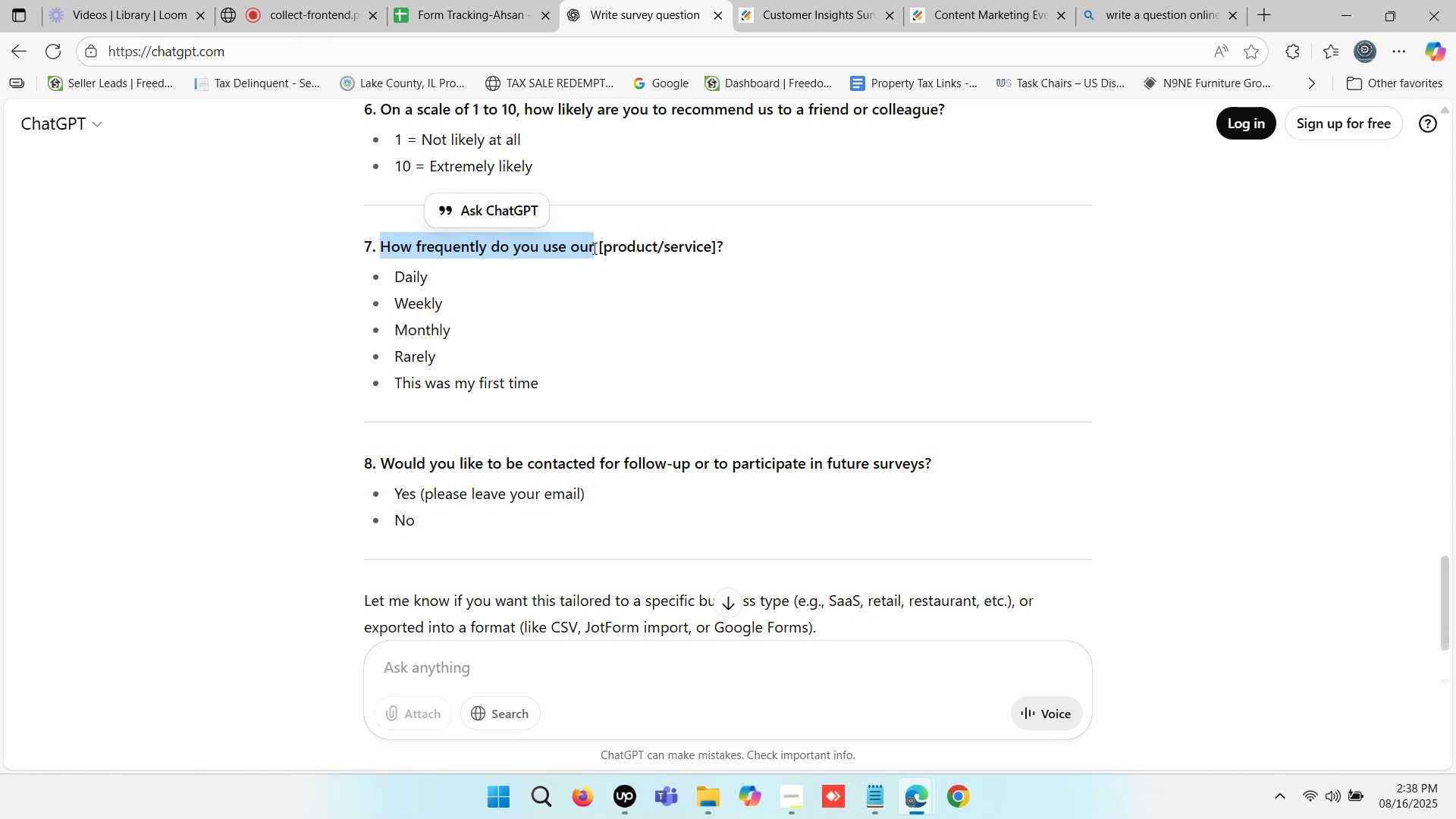 
scroll: coordinate [908, 316], scroll_direction: up, amount: 3.0
 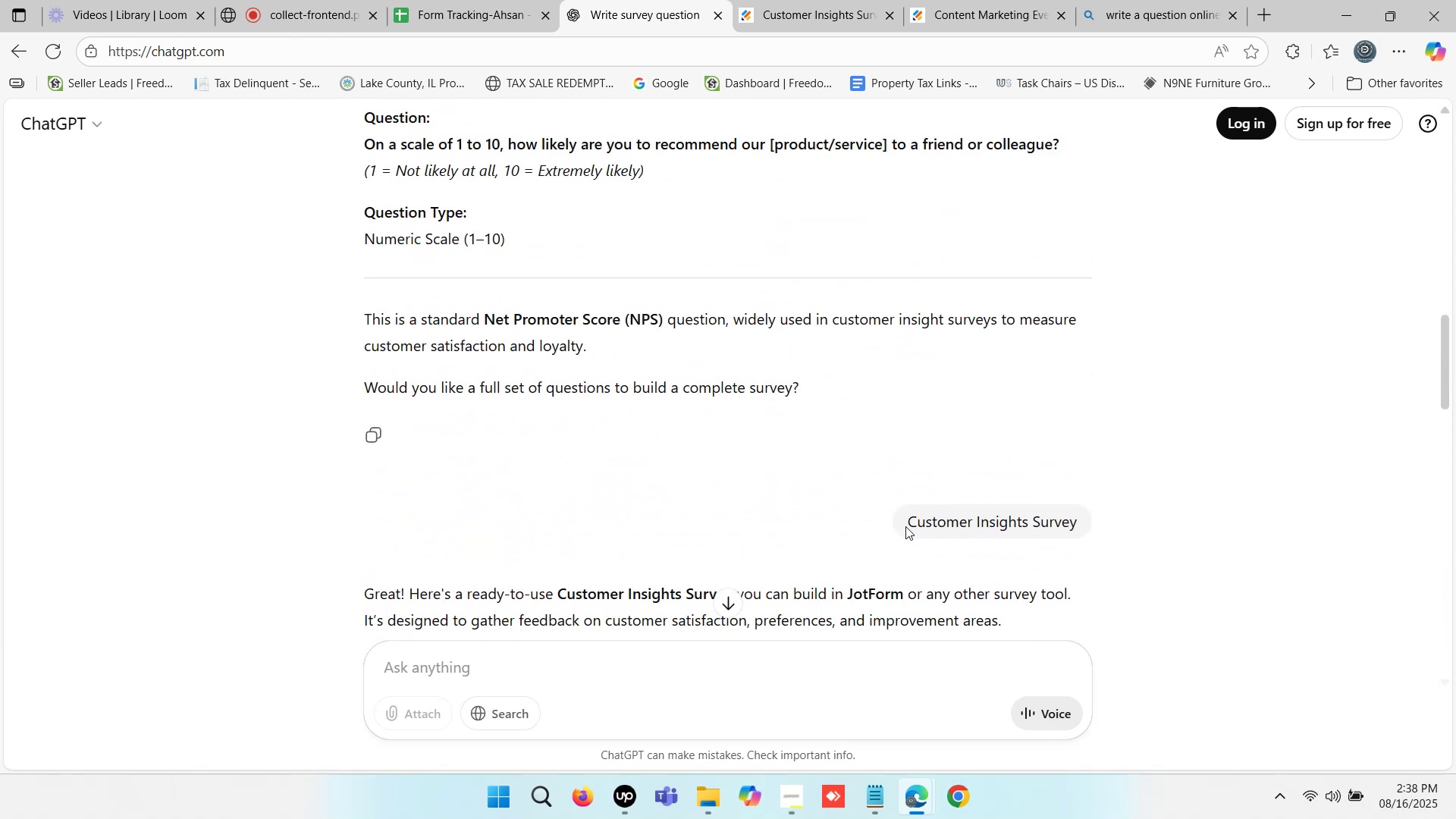 
left_click_drag(start_coordinate=[905, 522], to_coordinate=[1081, 512])
 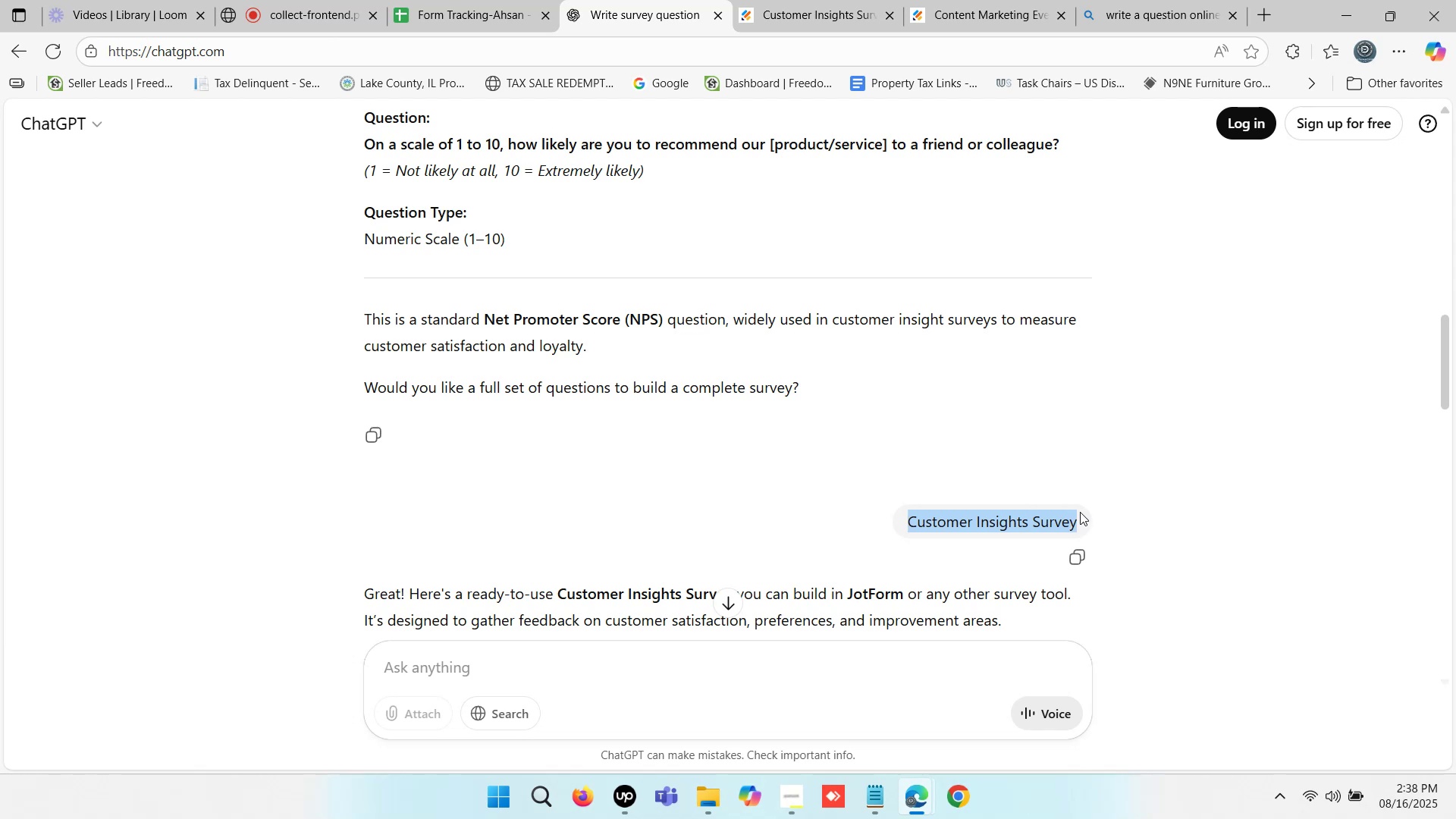 
key(Control+ControlLeft)
 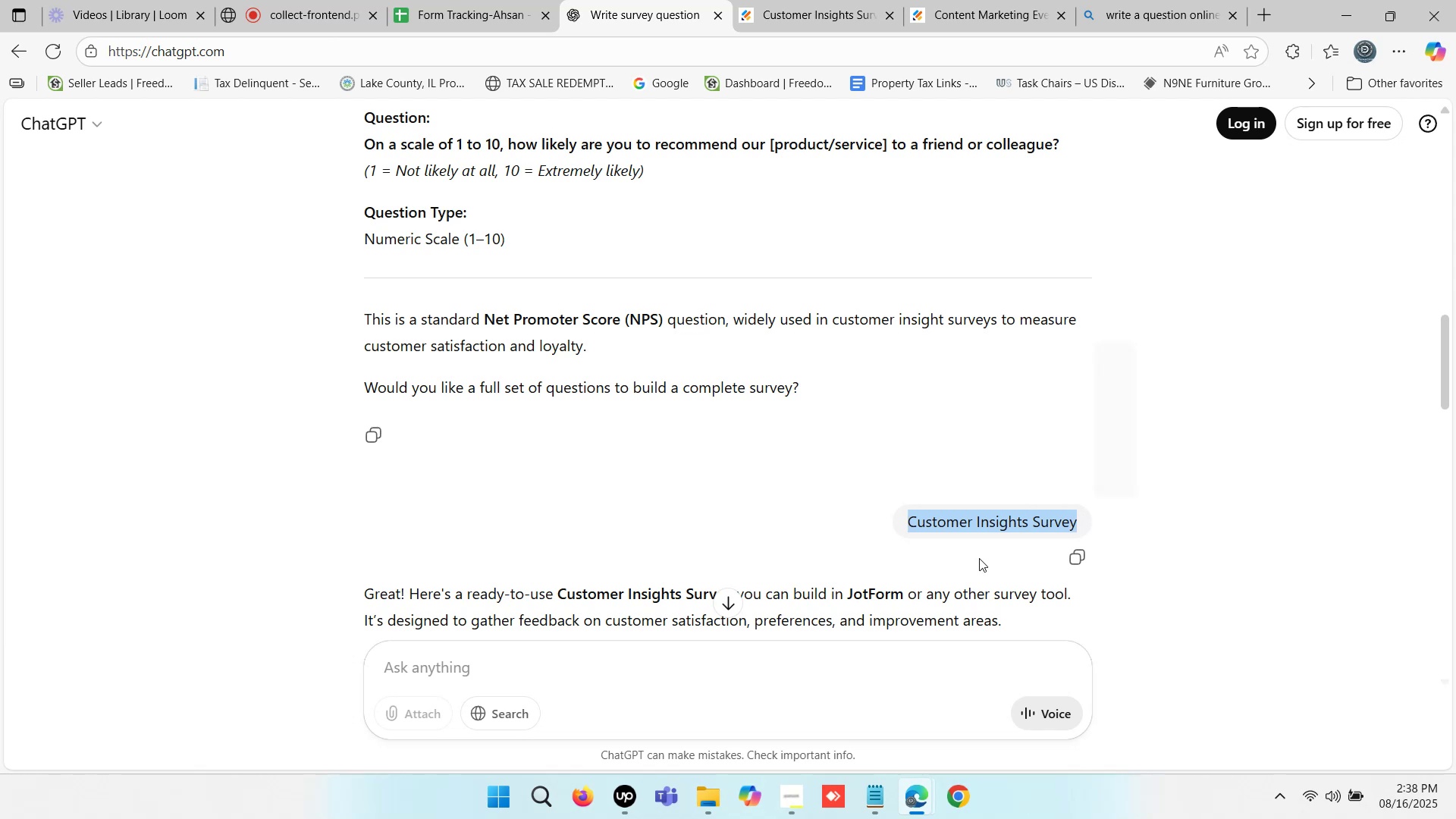 
key(Control+C)
 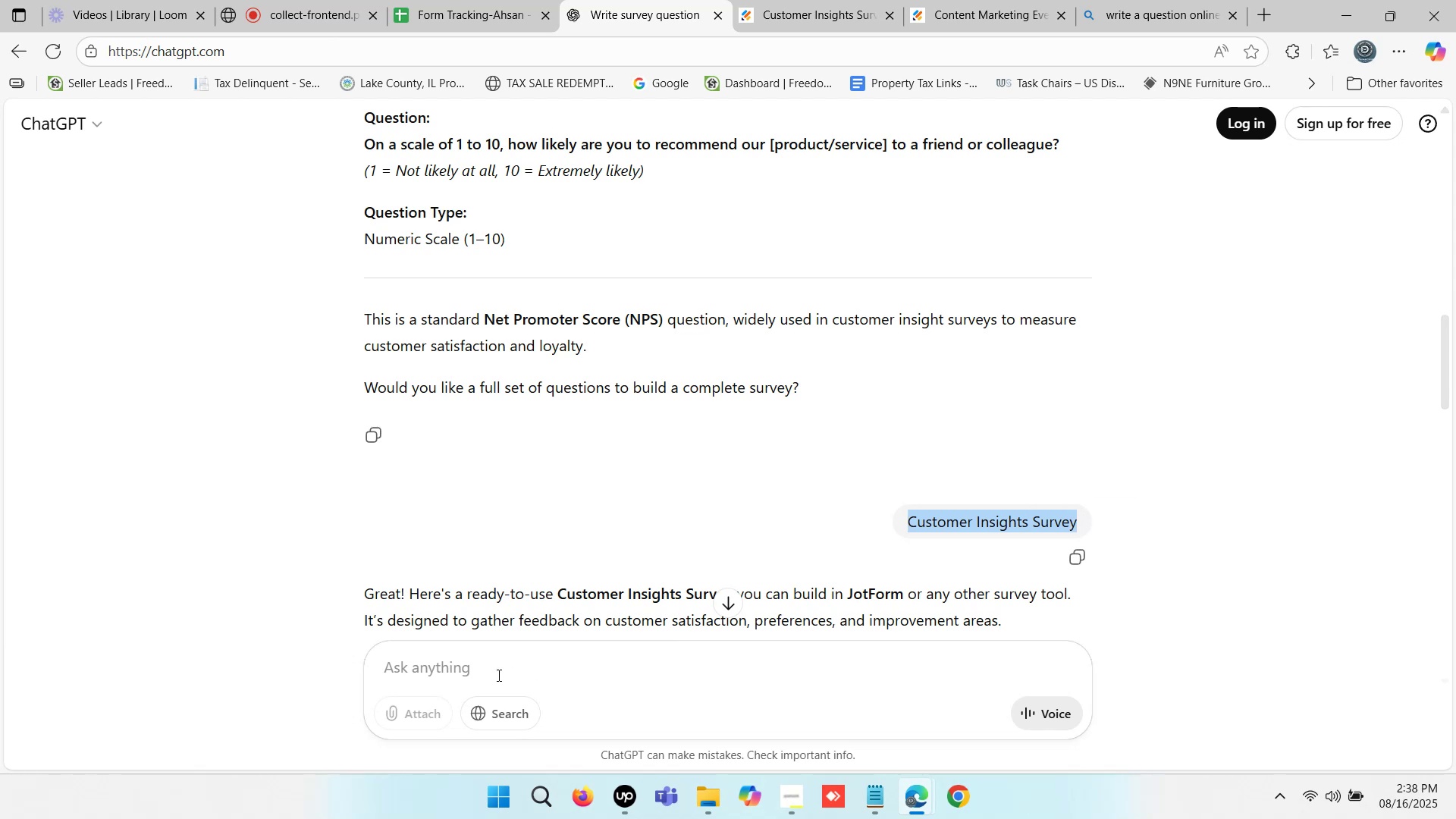 
left_click([477, 673])
 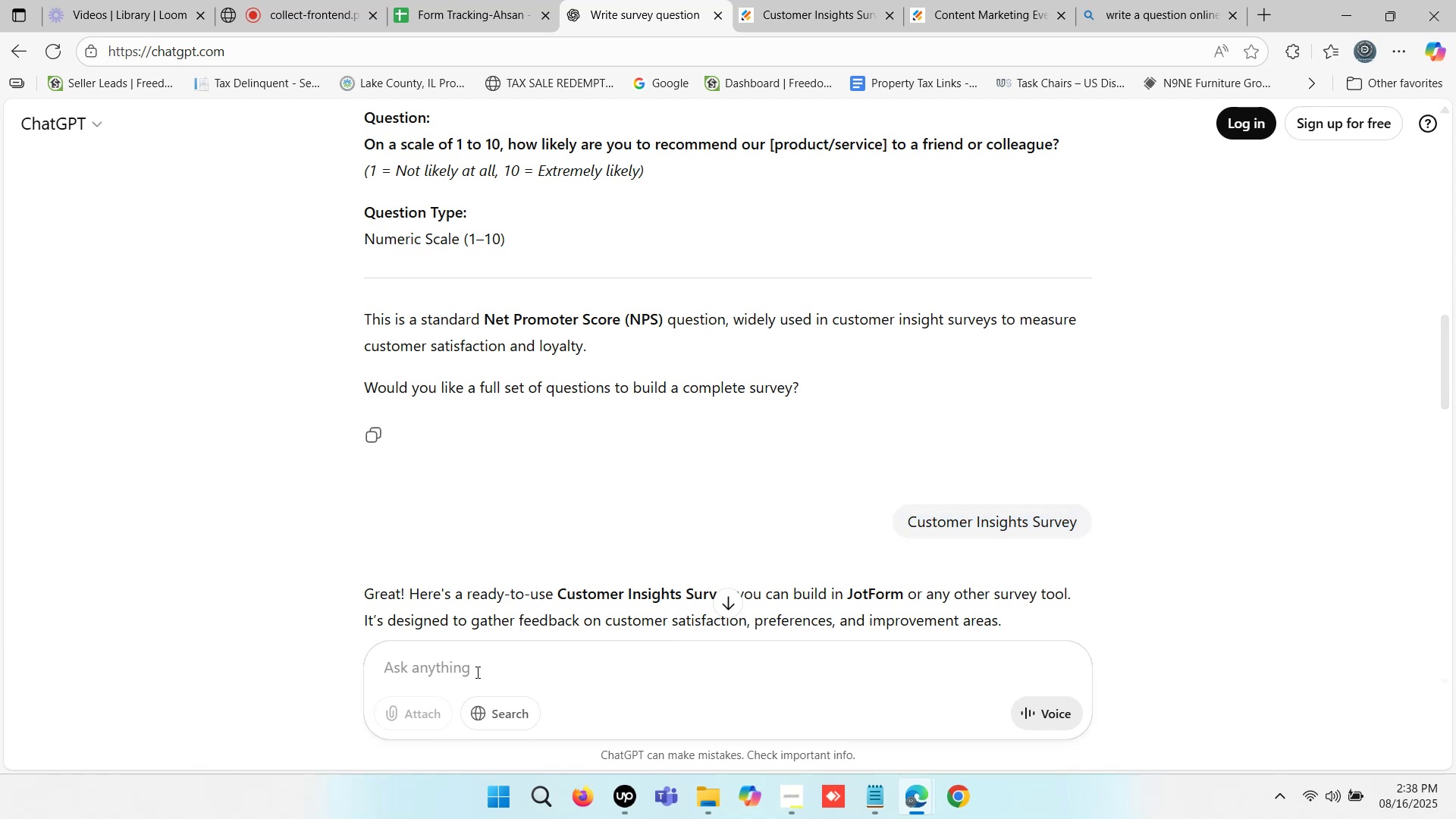 
type(write a question forms 0 )
key(Backspace)
key(Backspace)
 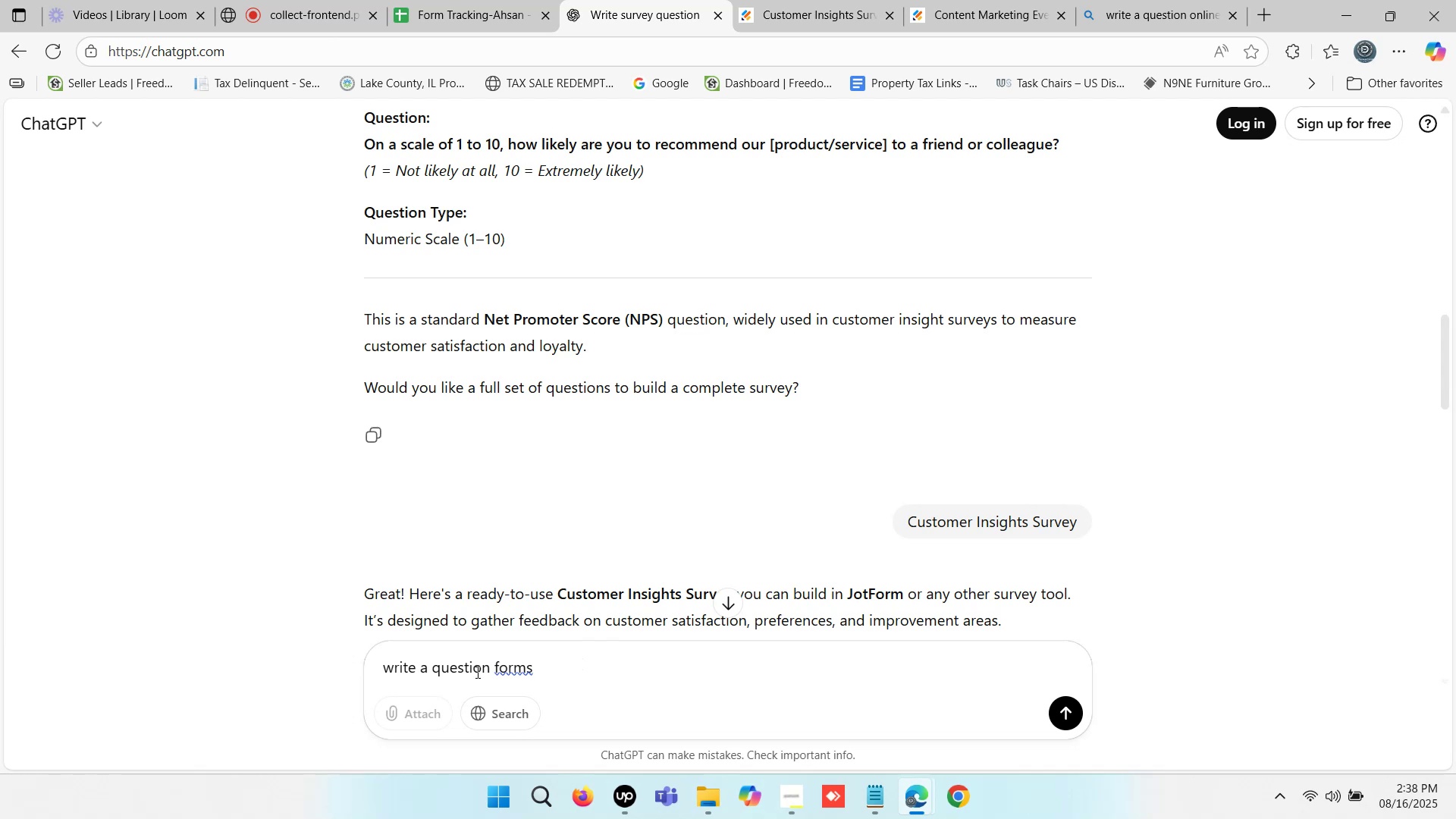 
key(Backspace)
key(Backspace)
key(Backspace)
key(Backspace)
key(Backspace)
type(f)
key(Backspace)
type(ros )
key(Backspace)
key(Backspace)
type(ms - )
 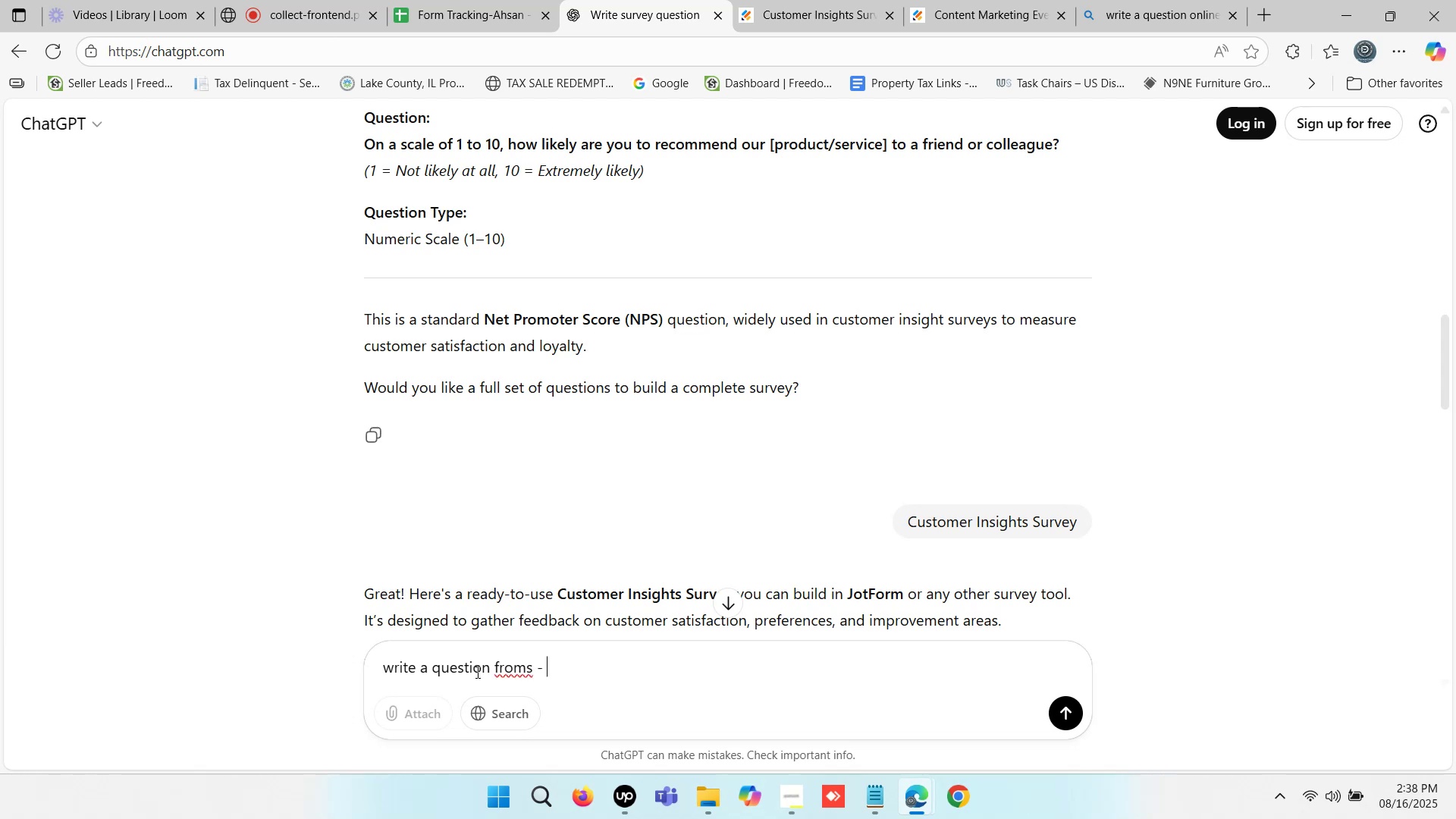 
key(Control+ControlLeft)
 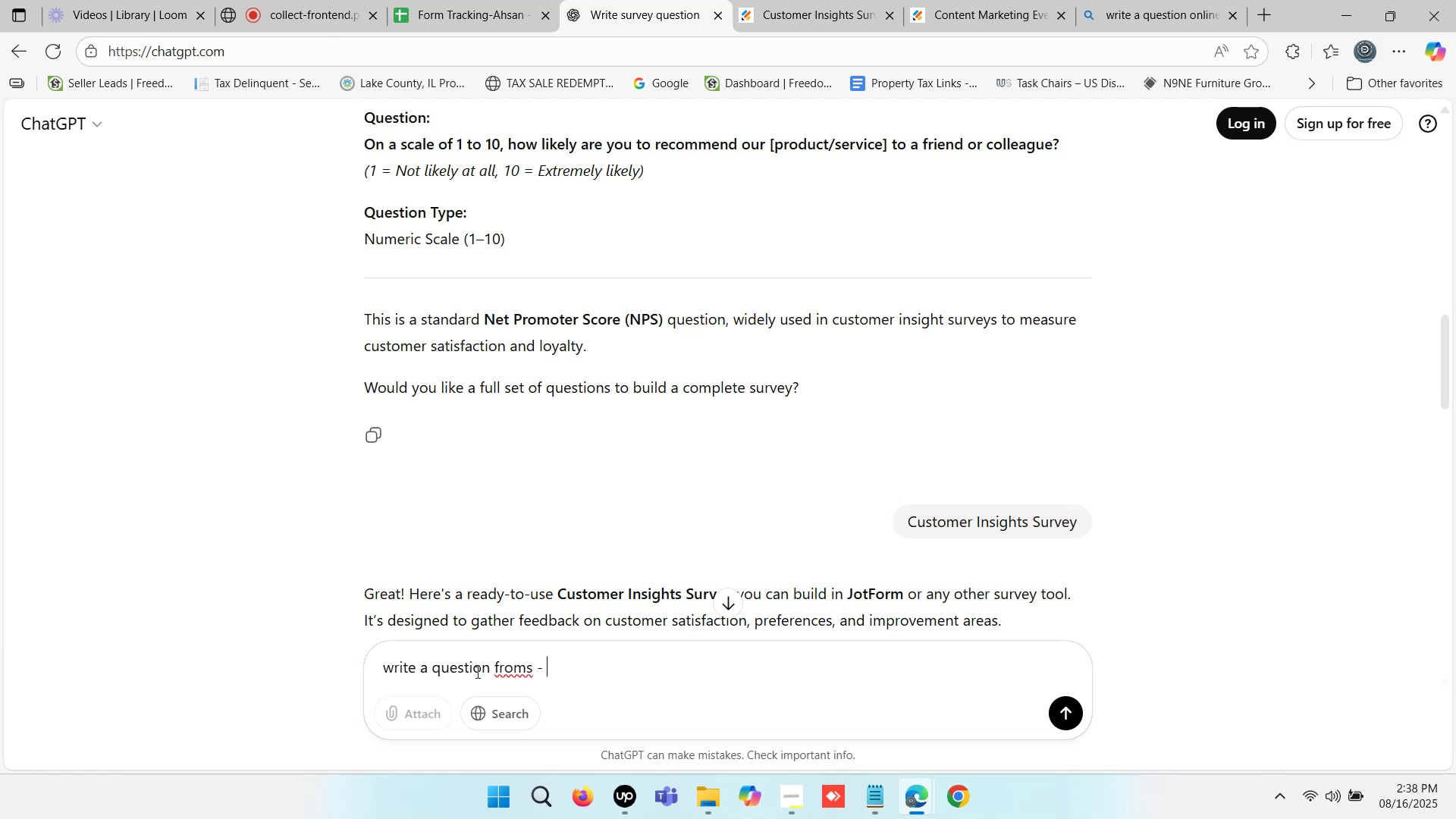 
key(Control+V)
 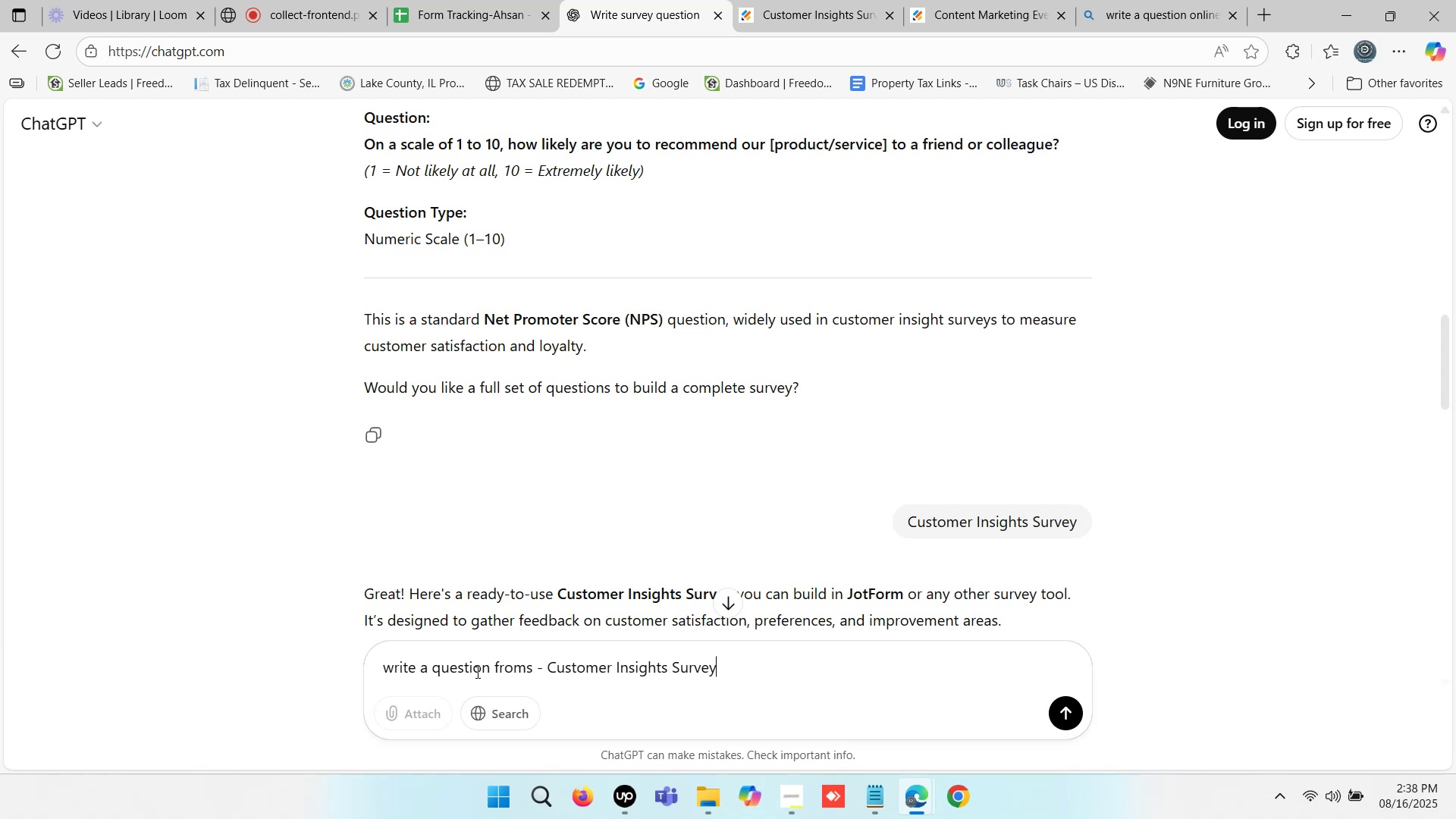 
key(Enter)
 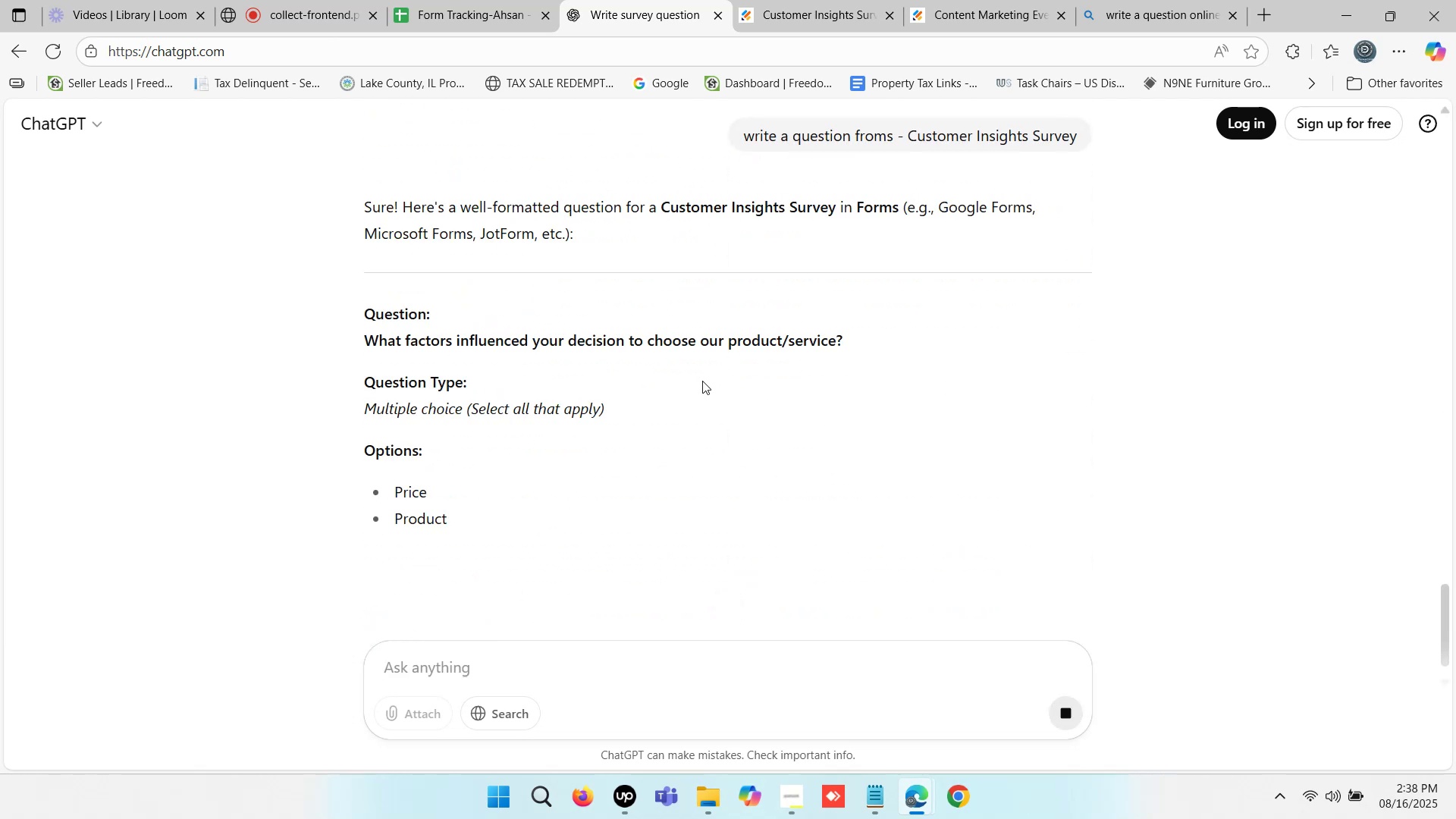 
wait(5.55)
 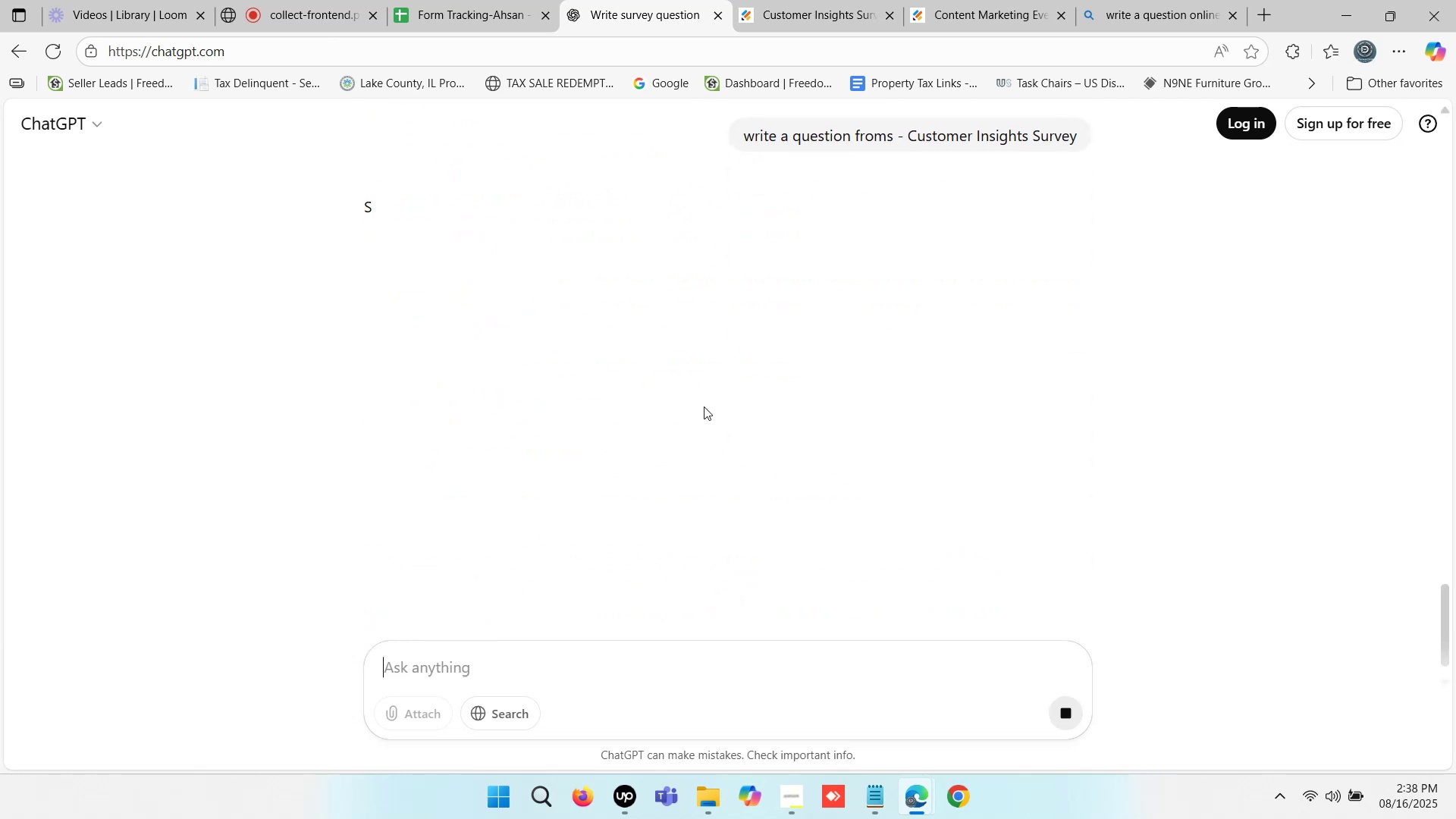 
scroll: coordinate [702, 381], scroll_direction: down, amount: 4.0
 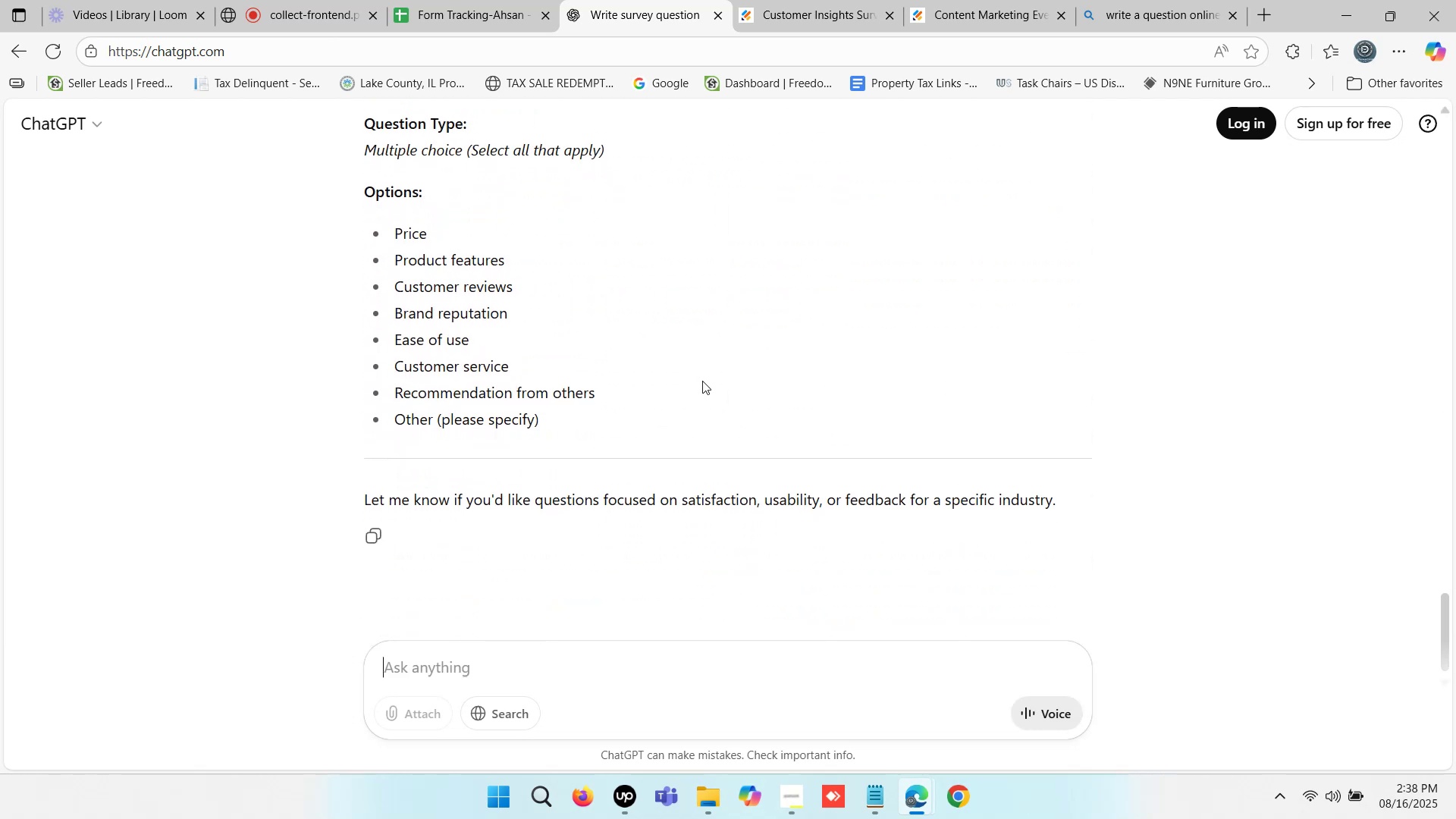 
scroll: coordinate [702, 381], scroll_direction: up, amount: 4.0
 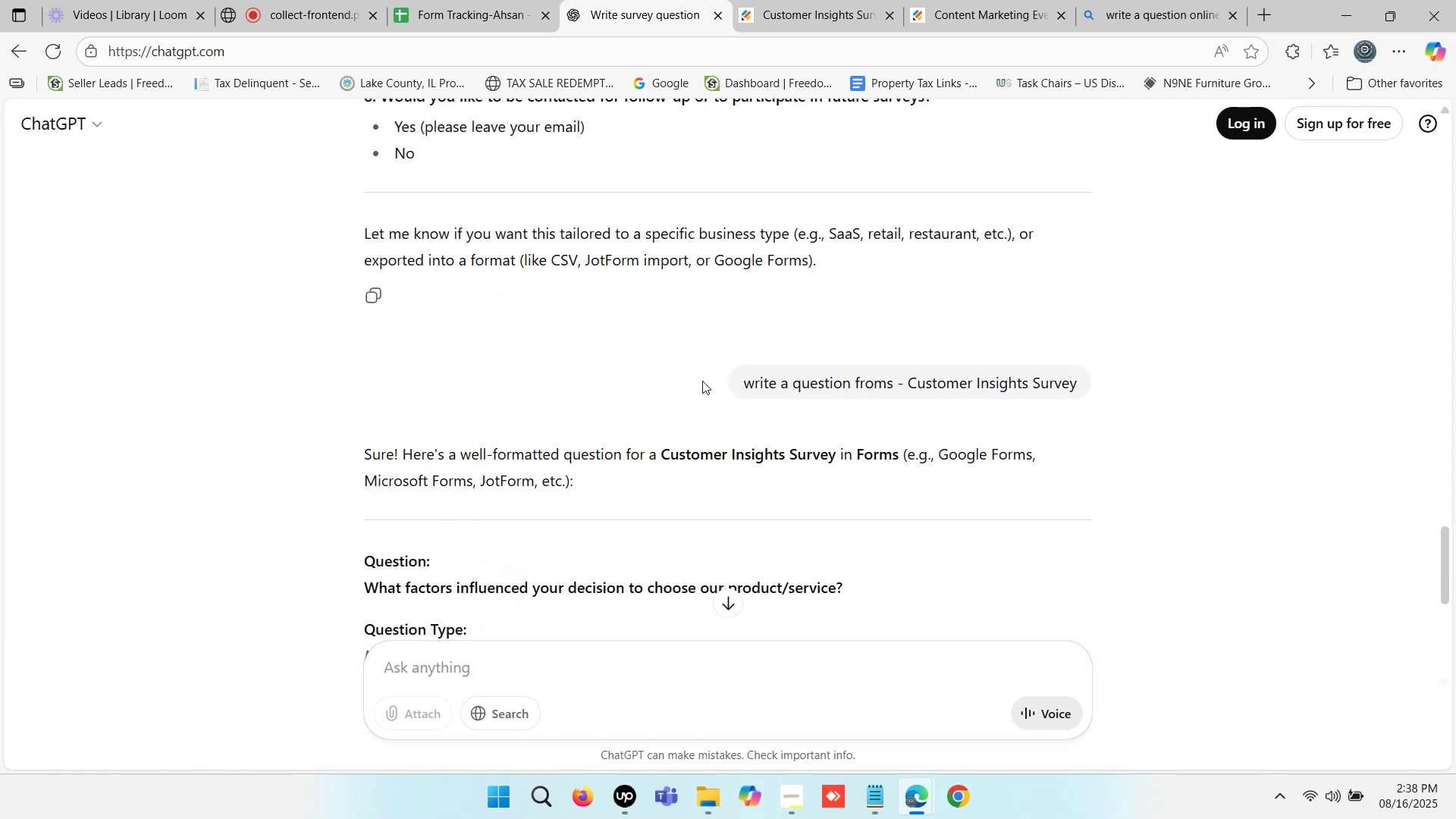 
scroll: coordinate [702, 381], scroll_direction: down, amount: 1.0
 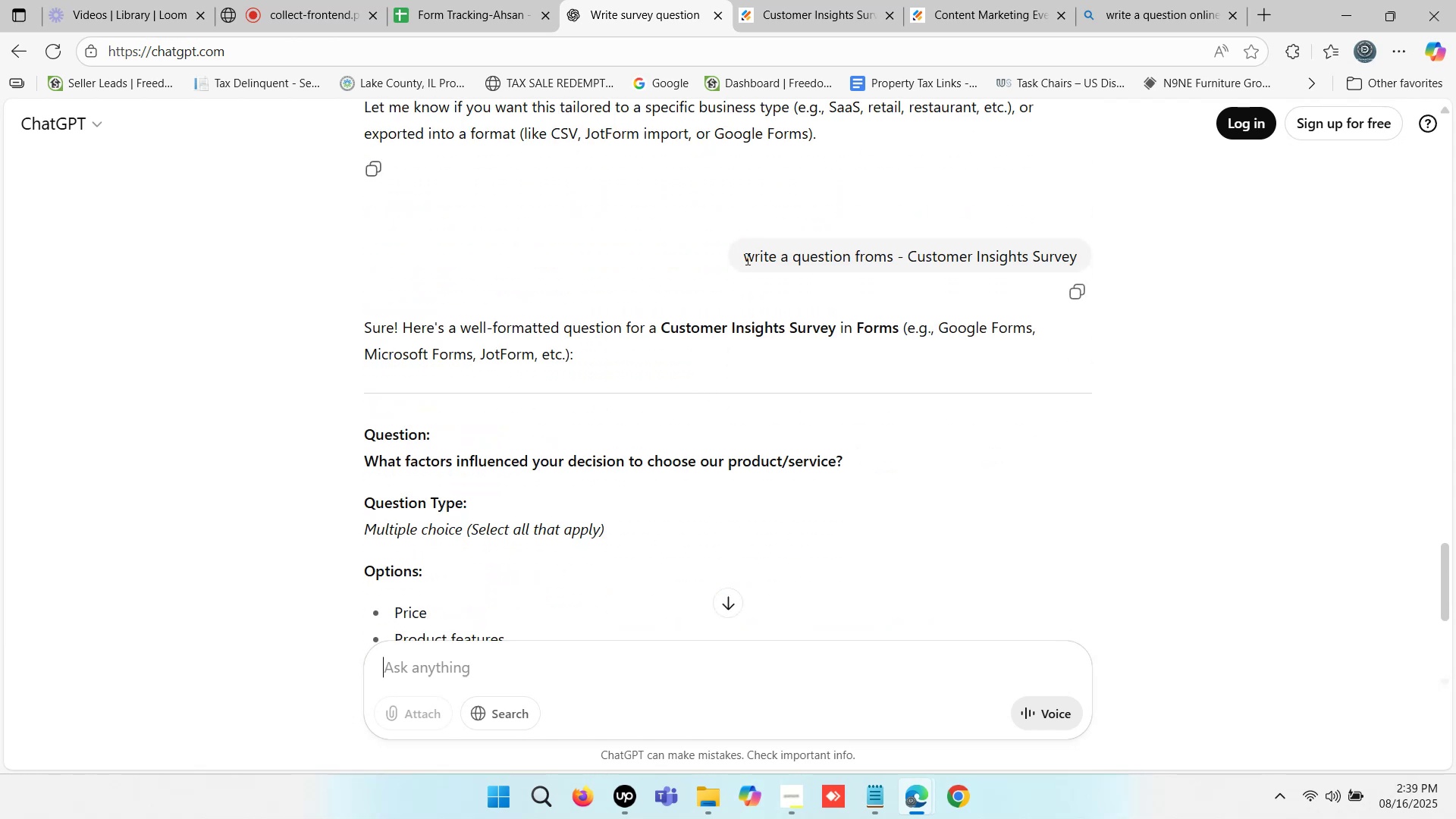 
left_click_drag(start_coordinate=[745, 257], to_coordinate=[1080, 258])
 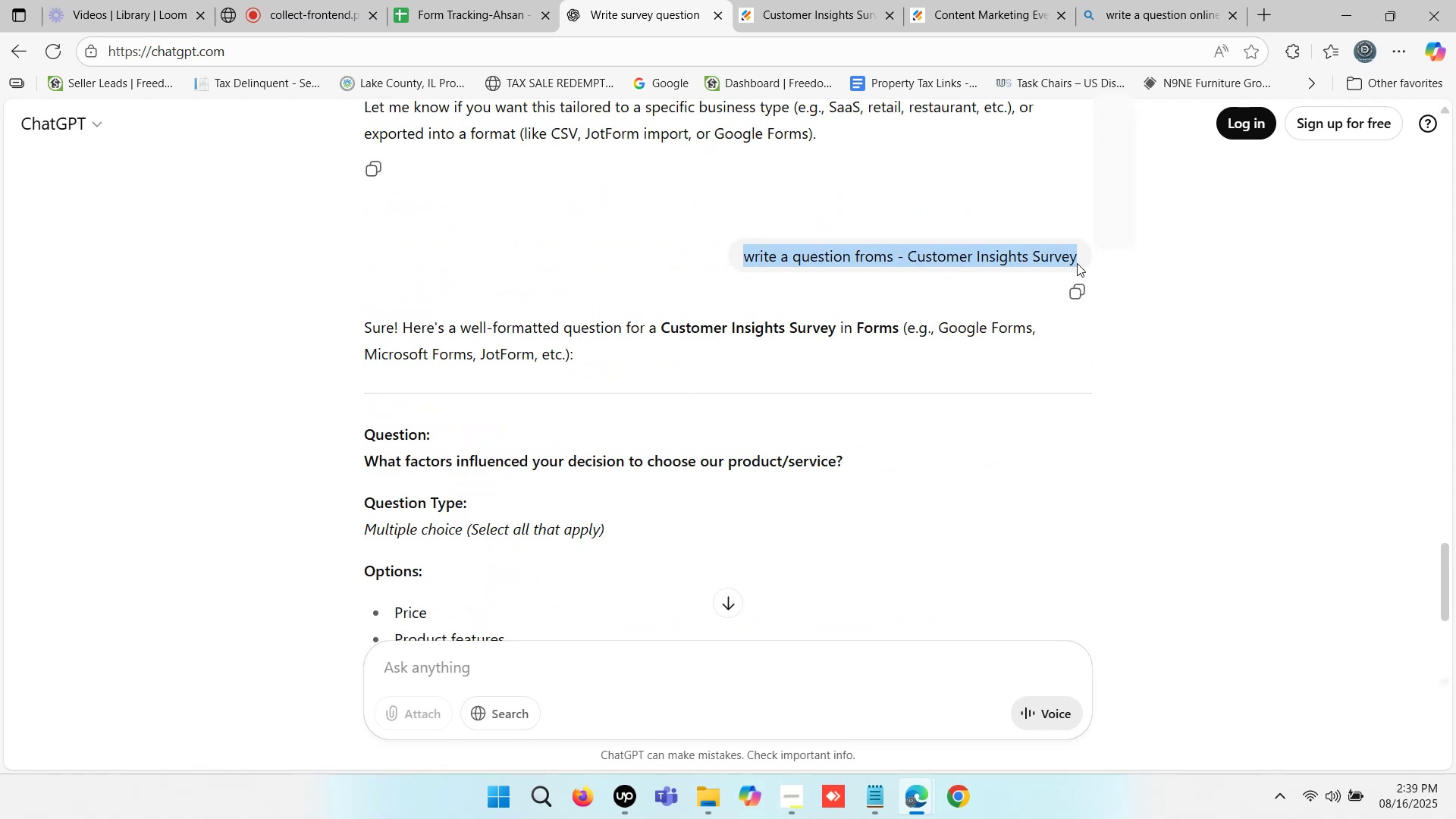 
key(Control+ControlLeft)
 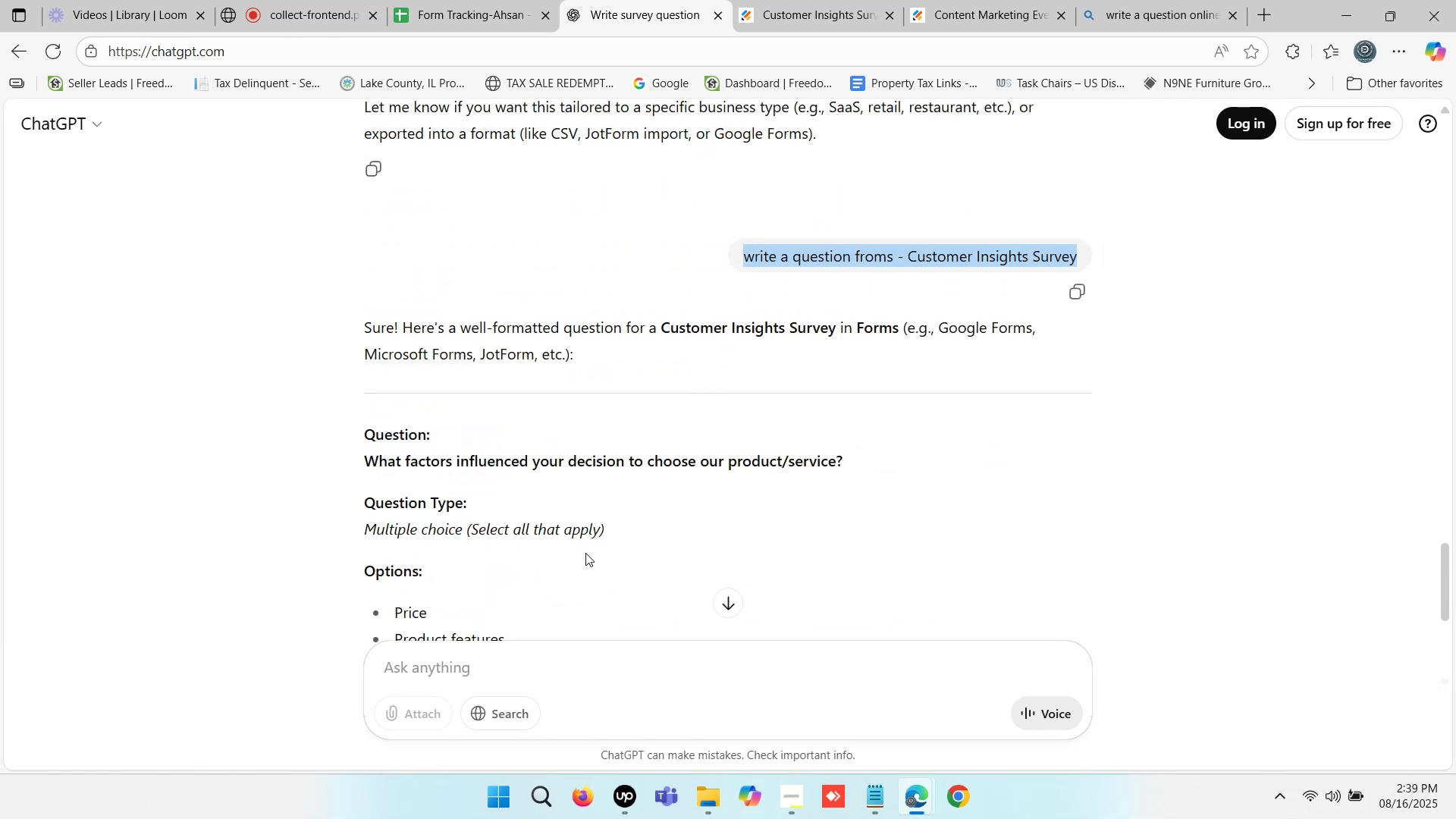 
key(Control+C)
 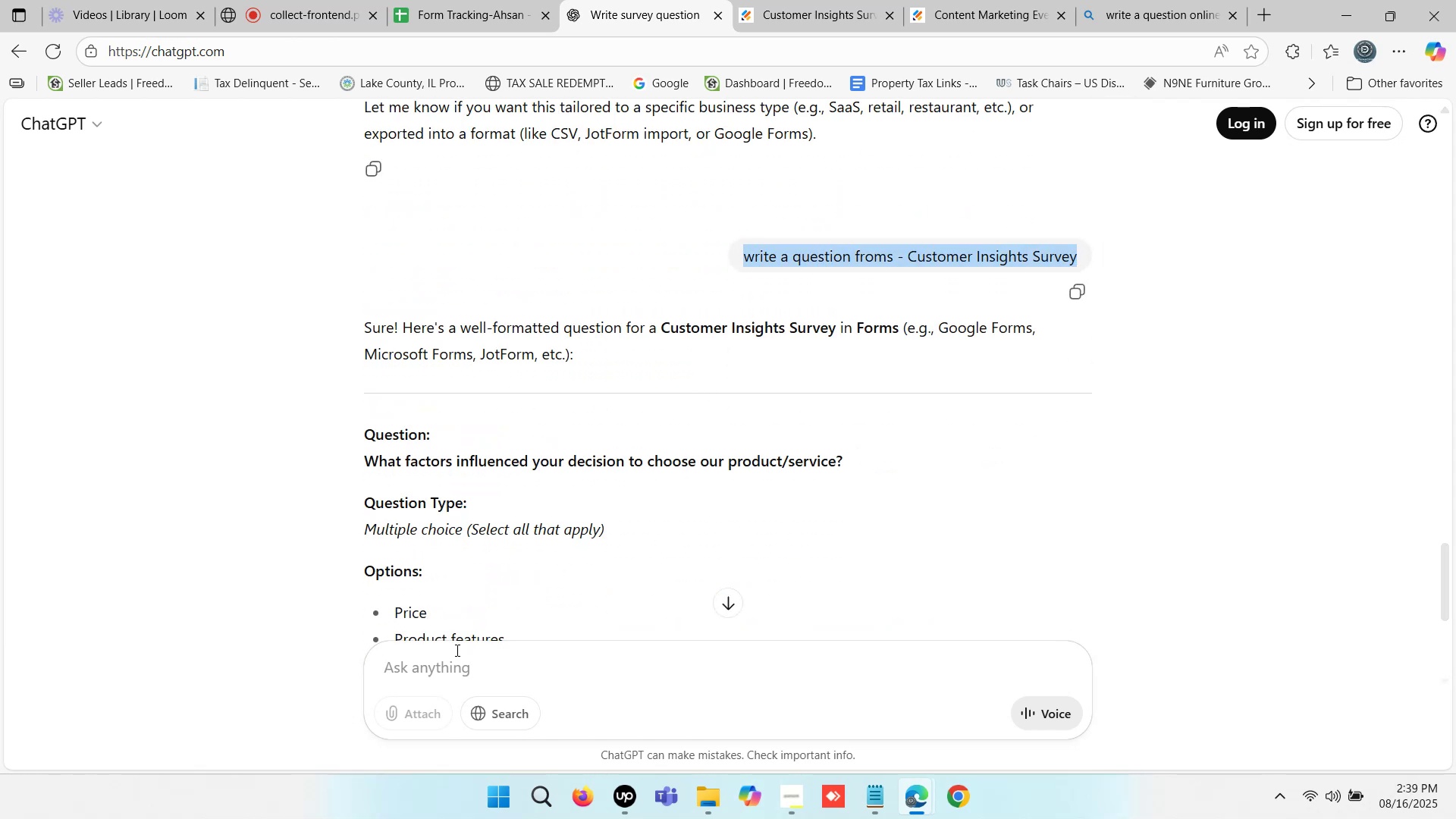 
left_click([439, 664])
 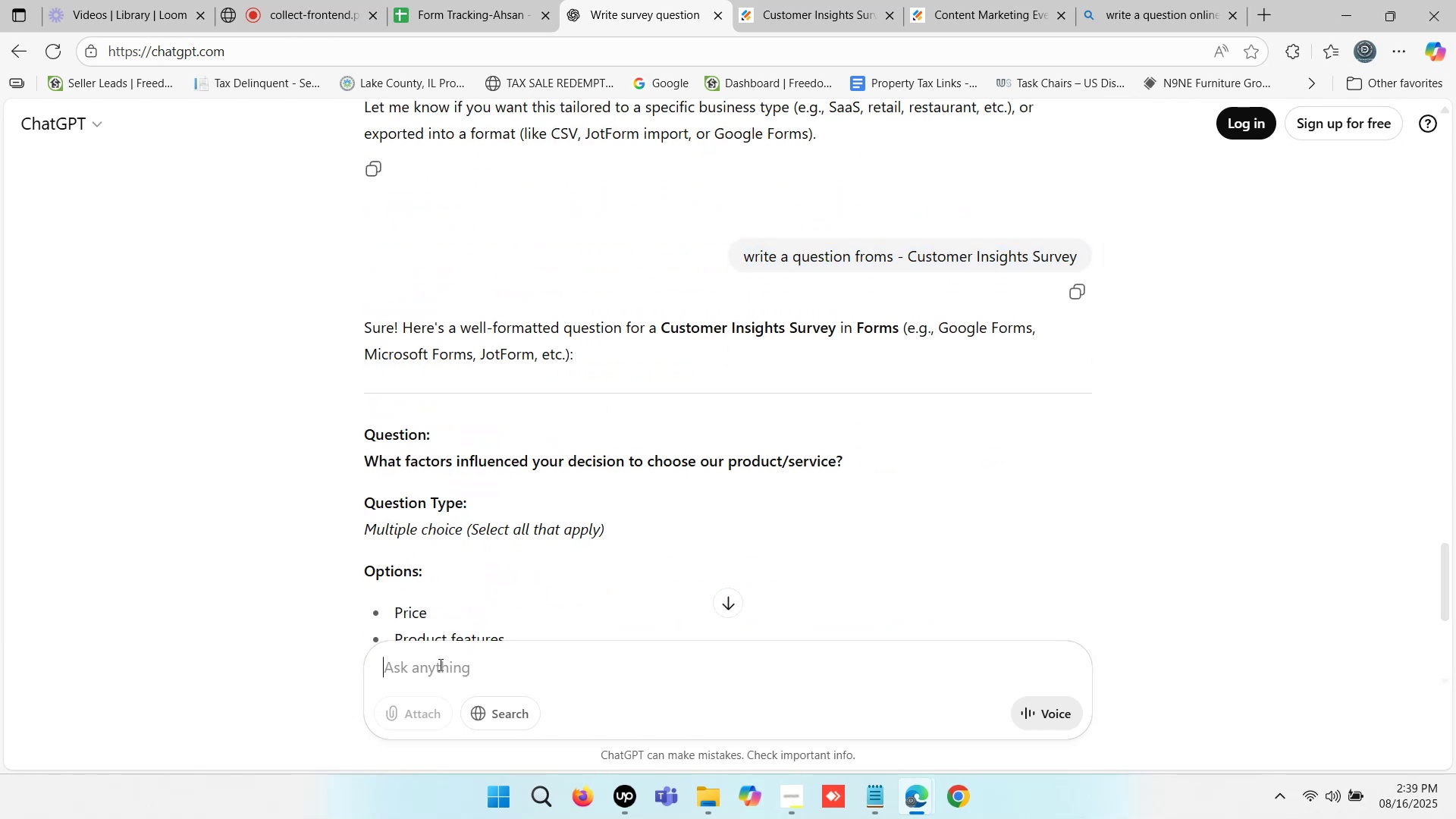 
key(Control+ControlLeft)
 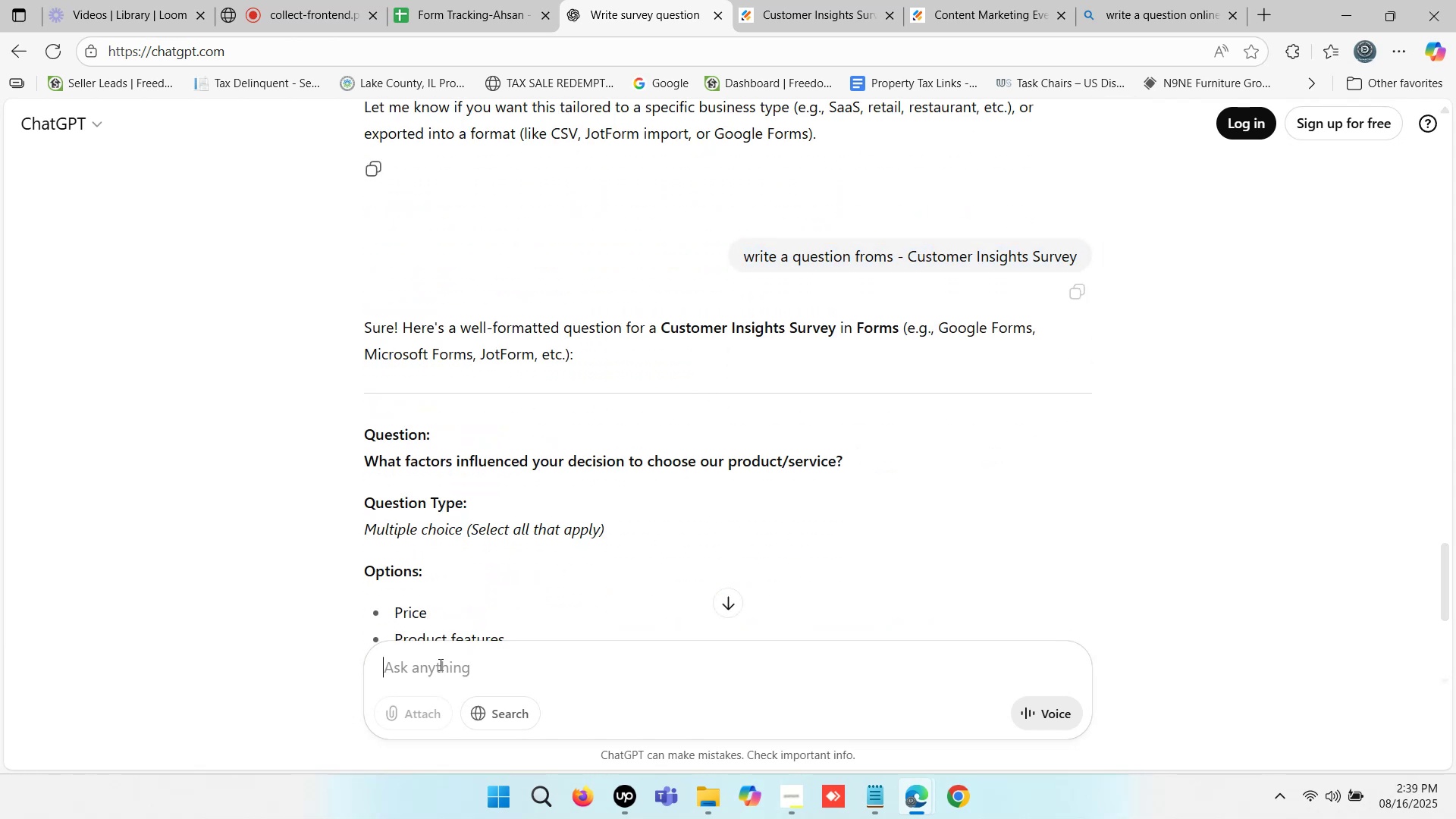 
key(Control+V)
 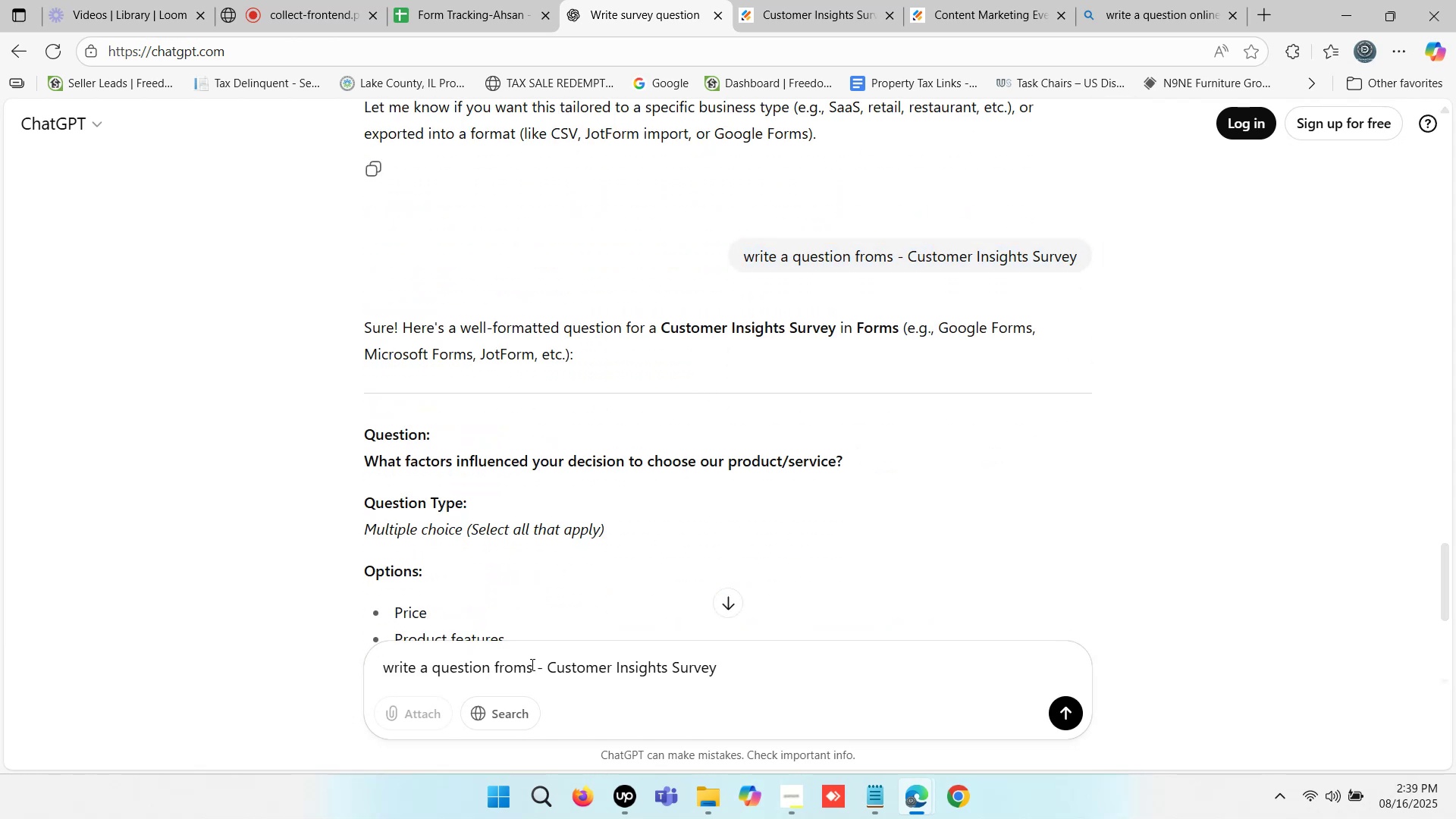 
left_click([531, 664])
 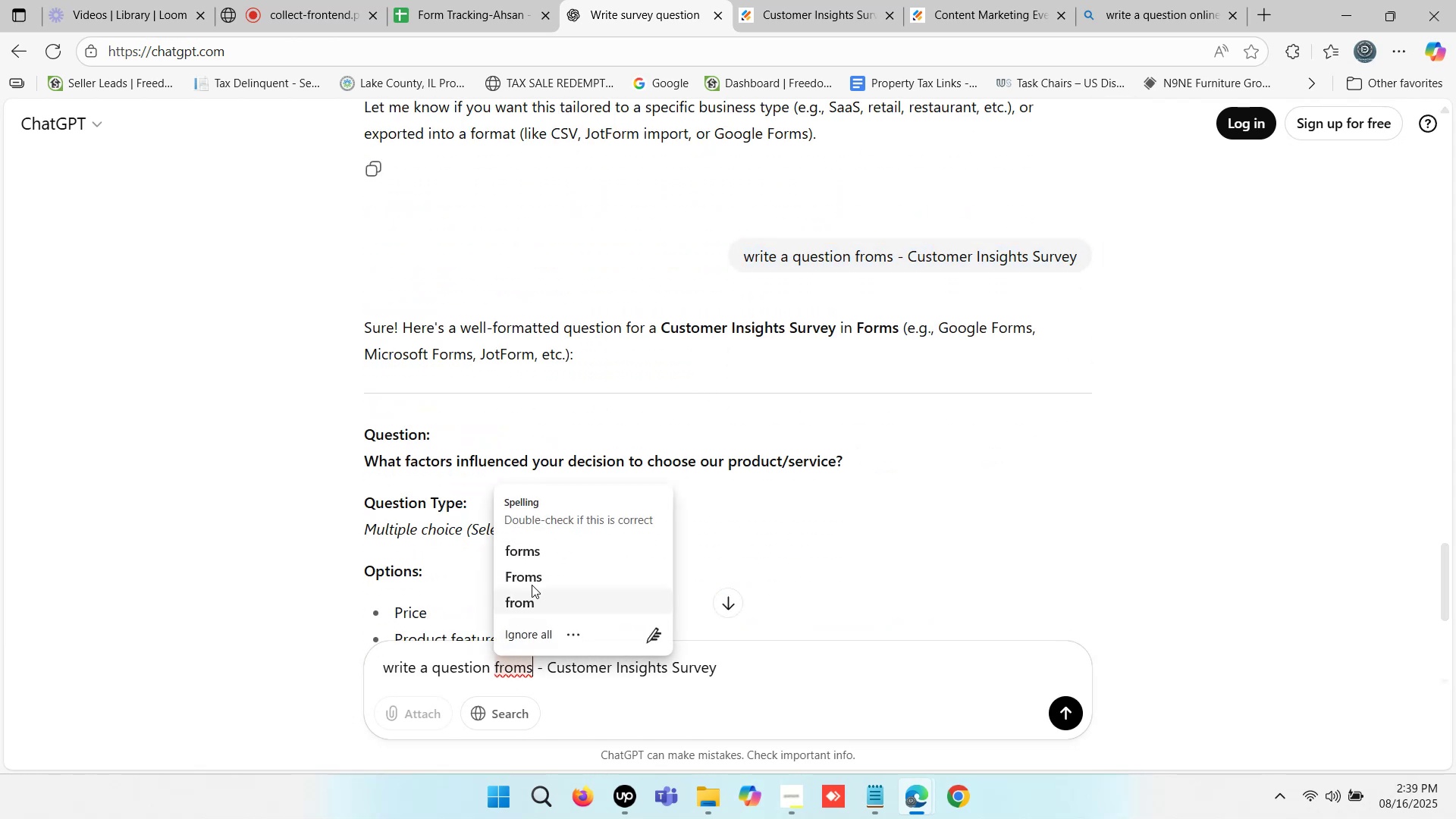 
left_click([533, 556])
 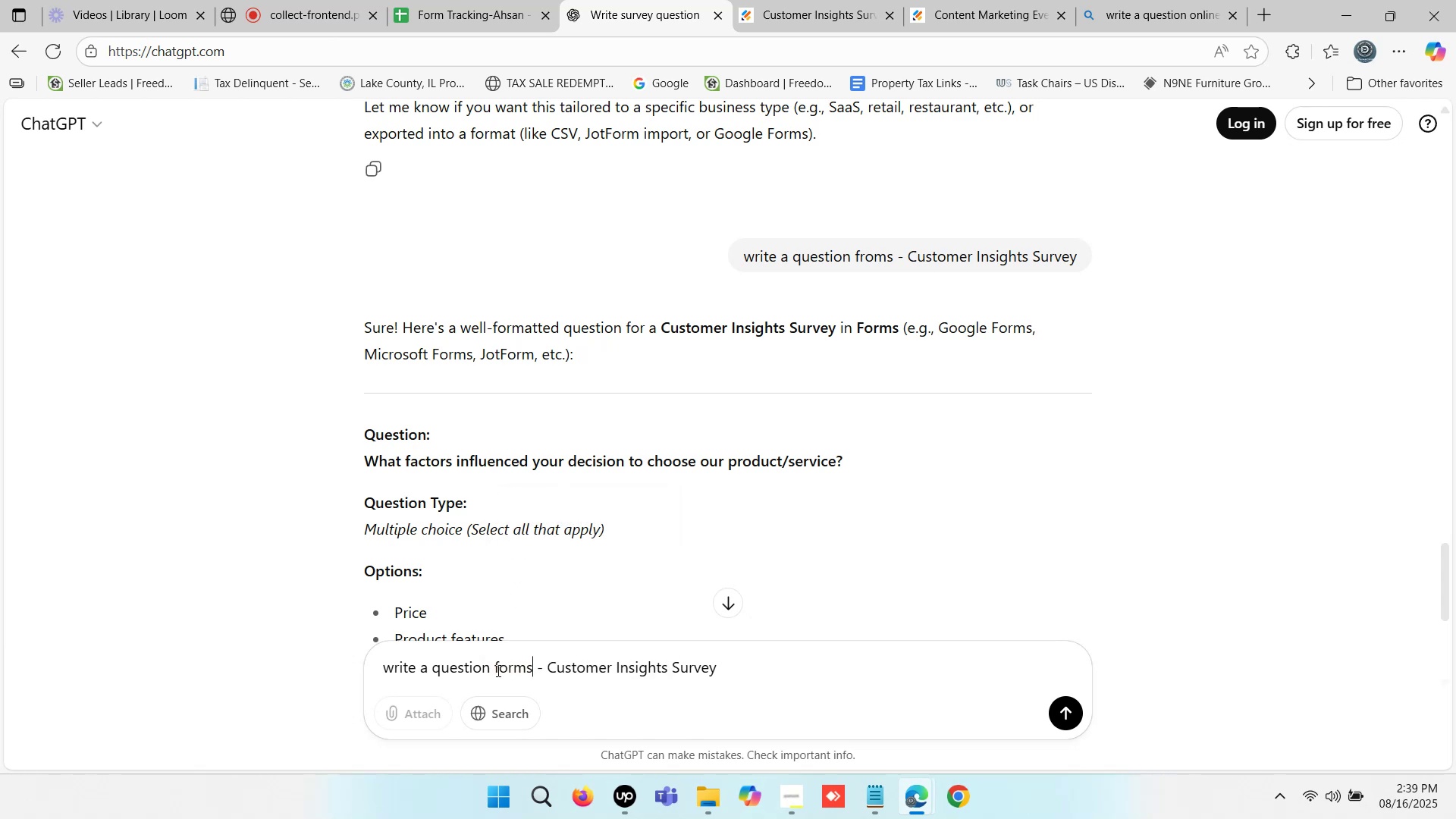 
left_click([495, 670])
 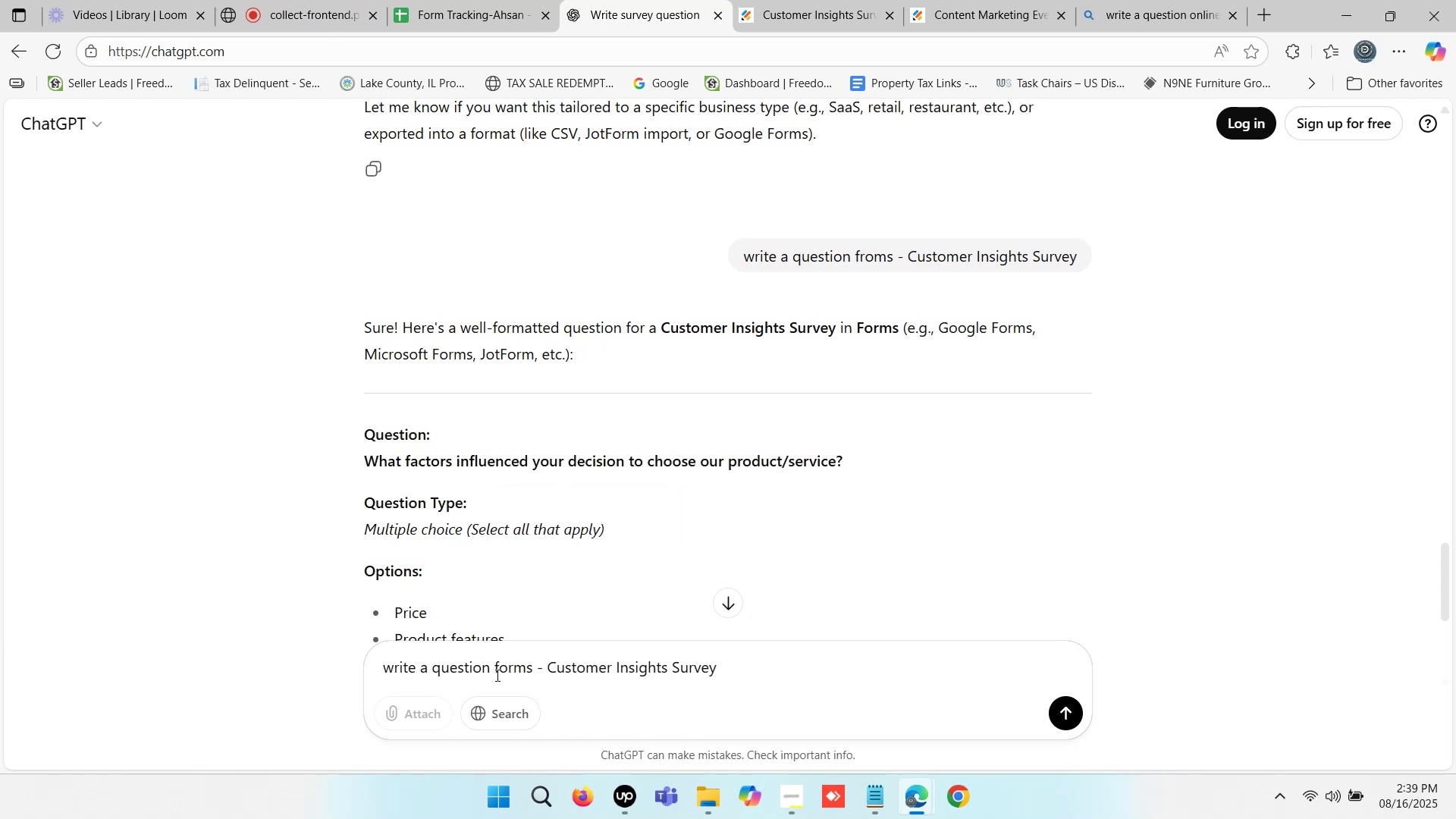 
type(onlne )
 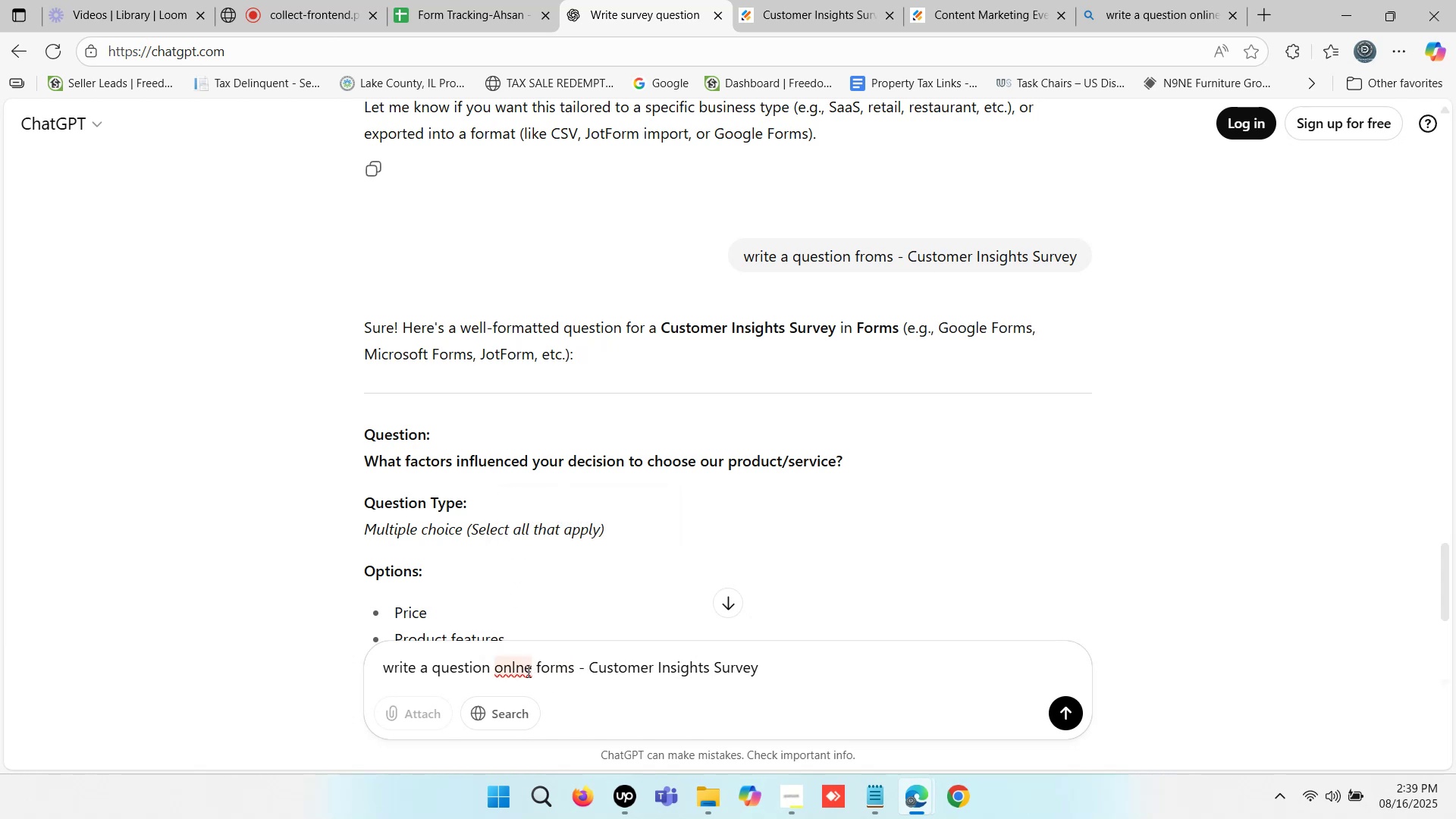 
wait(5.4)
 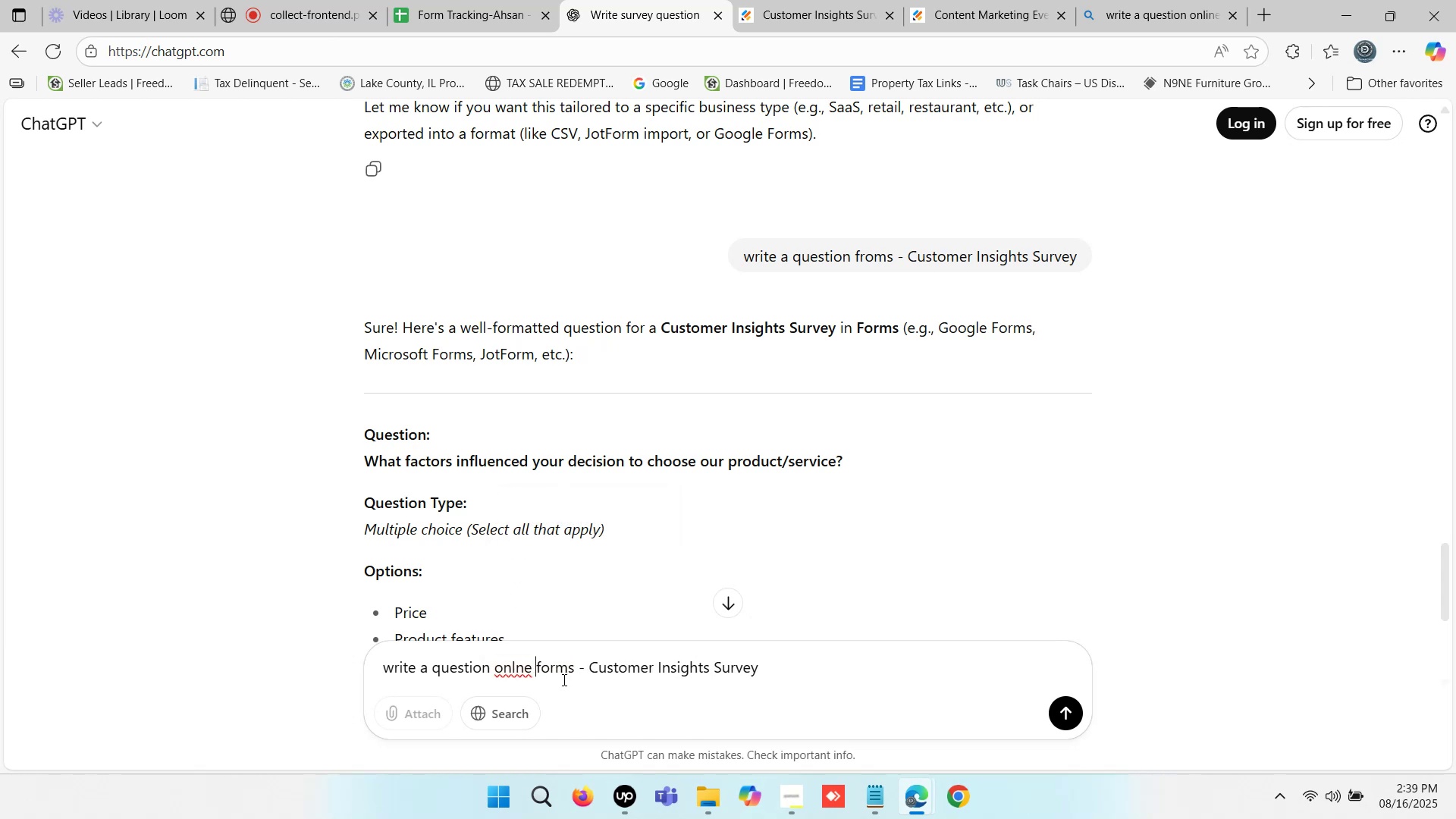 
left_click([522, 672])
 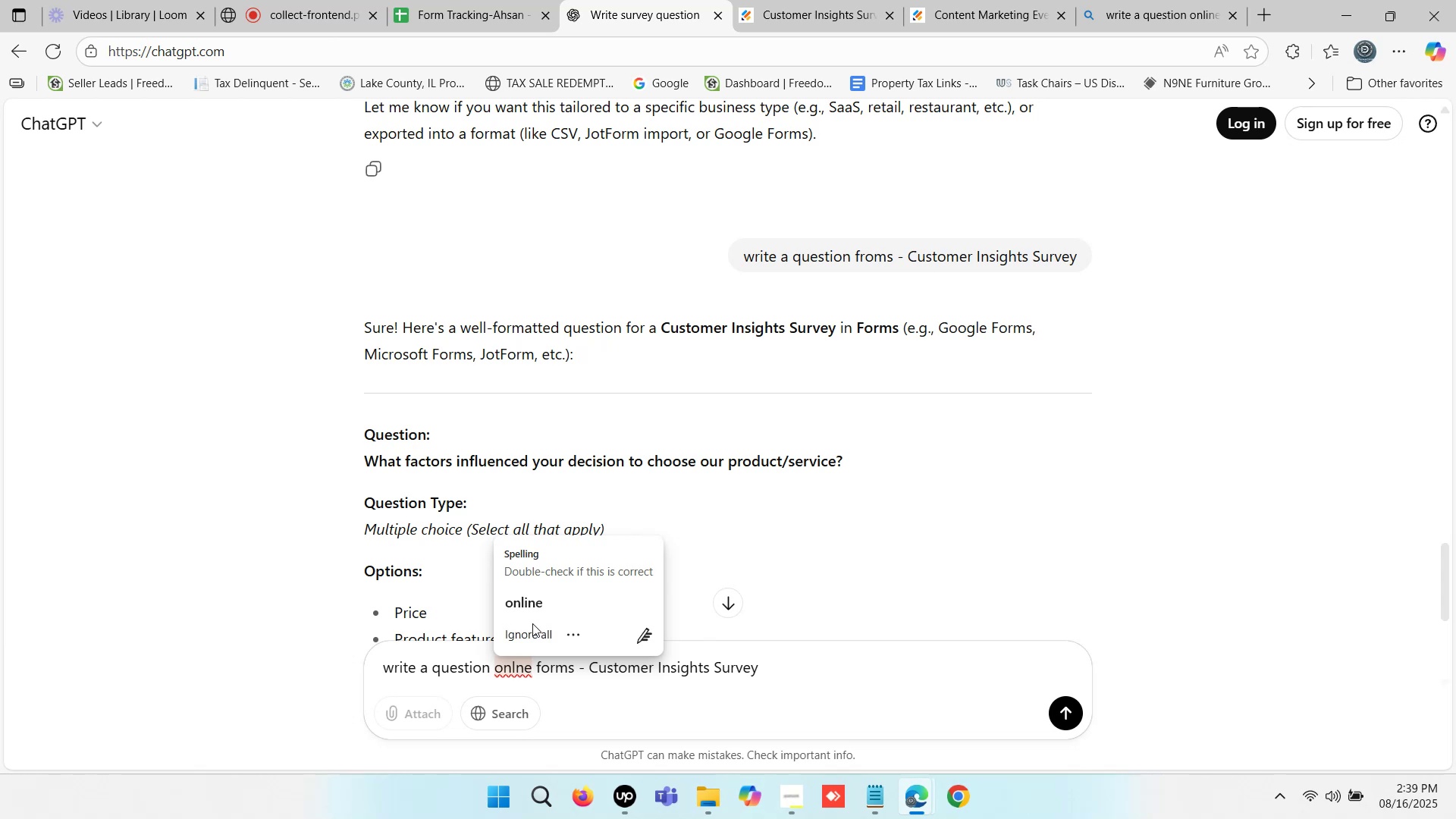 
left_click([532, 601])
 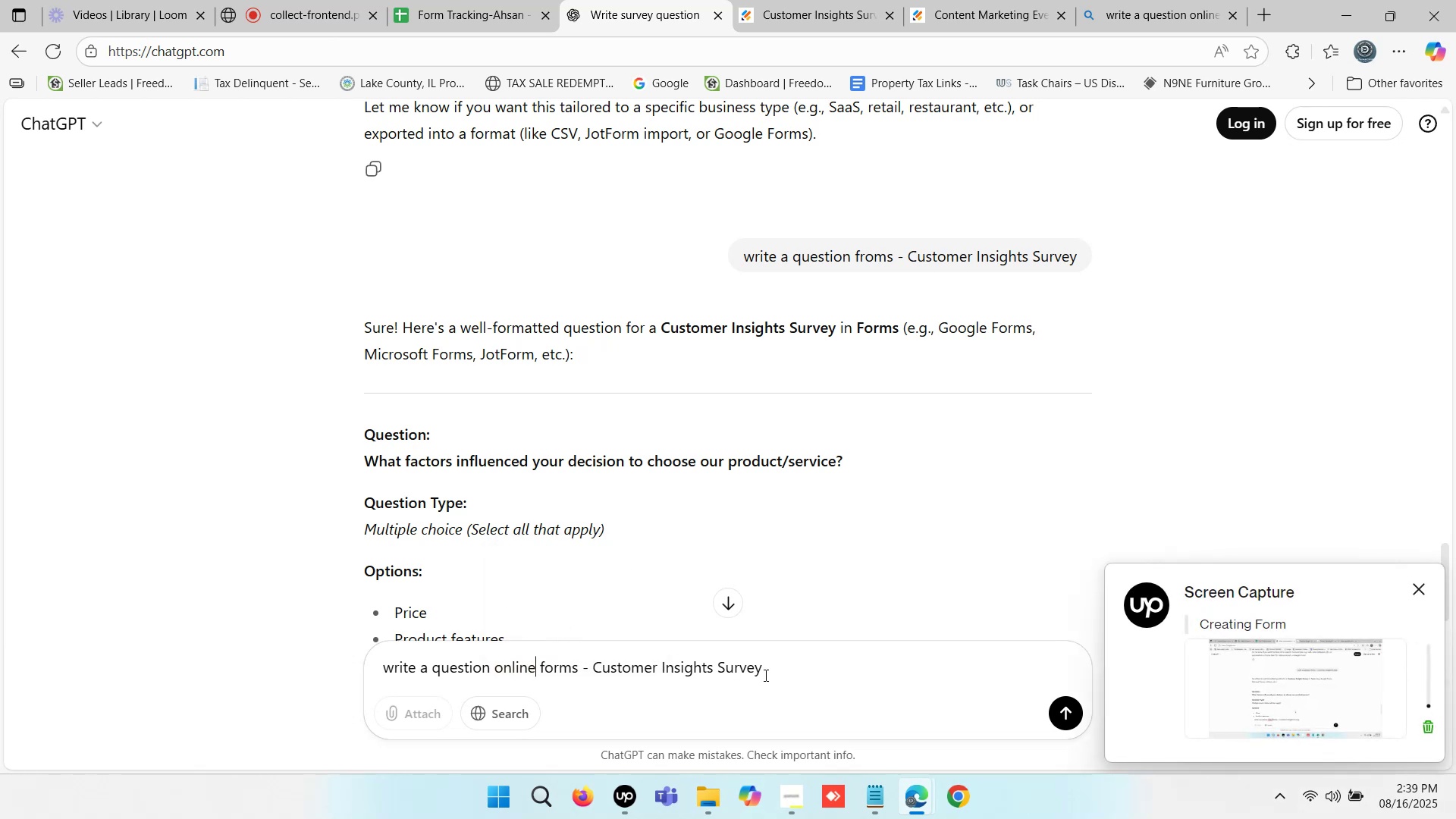 
left_click([777, 673])
 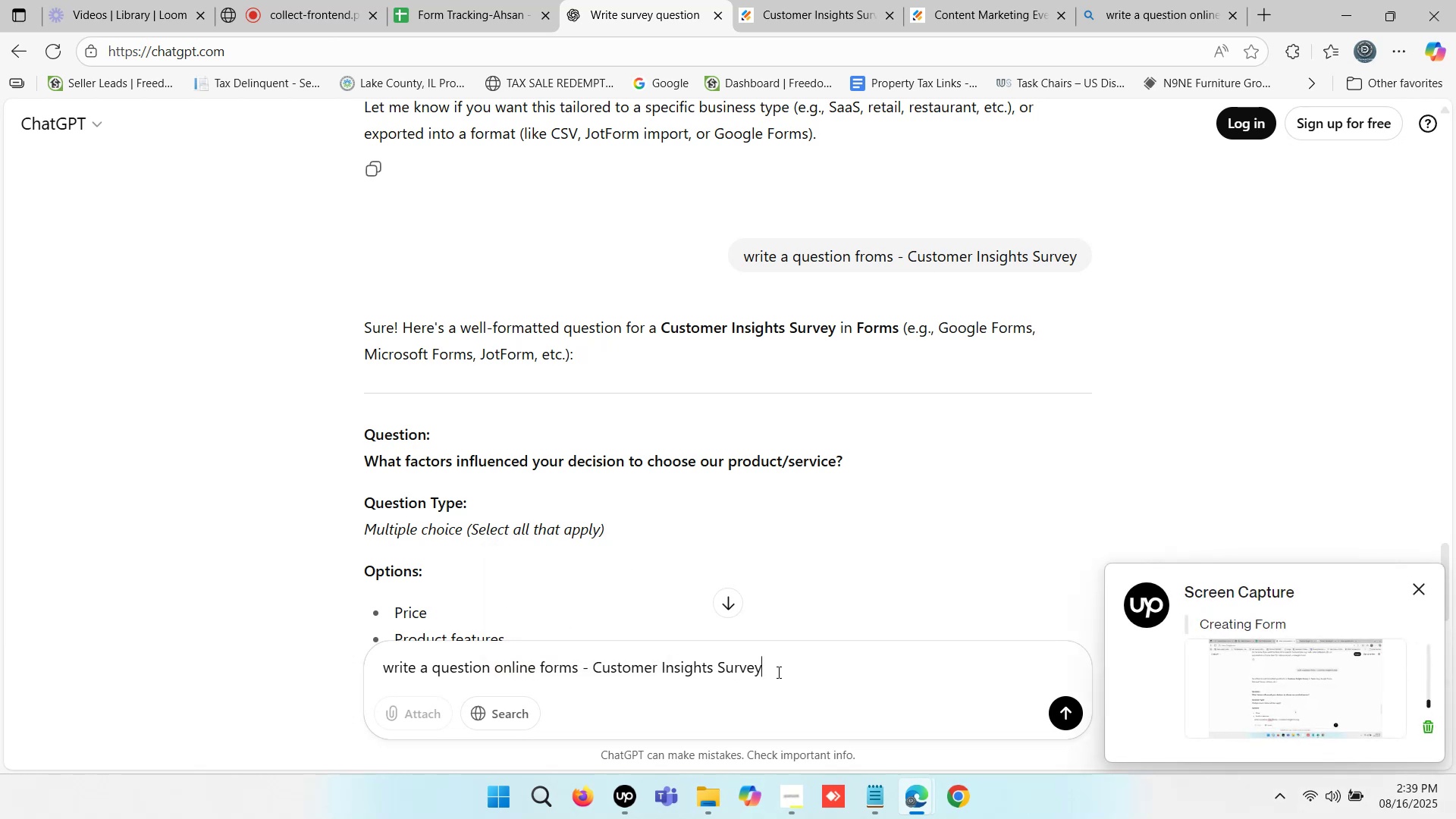 
key(Enter)
 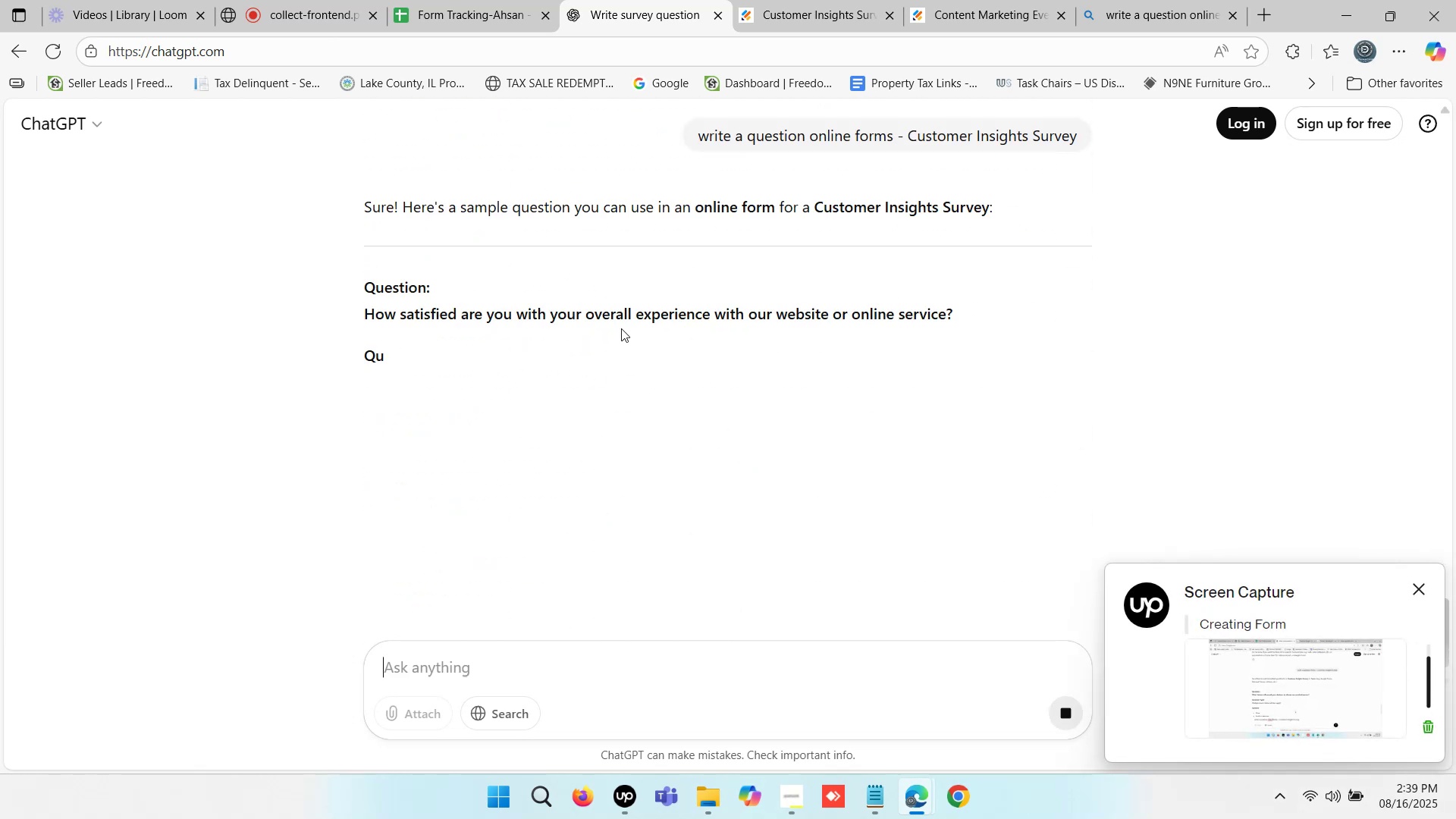 
wait(6.9)
 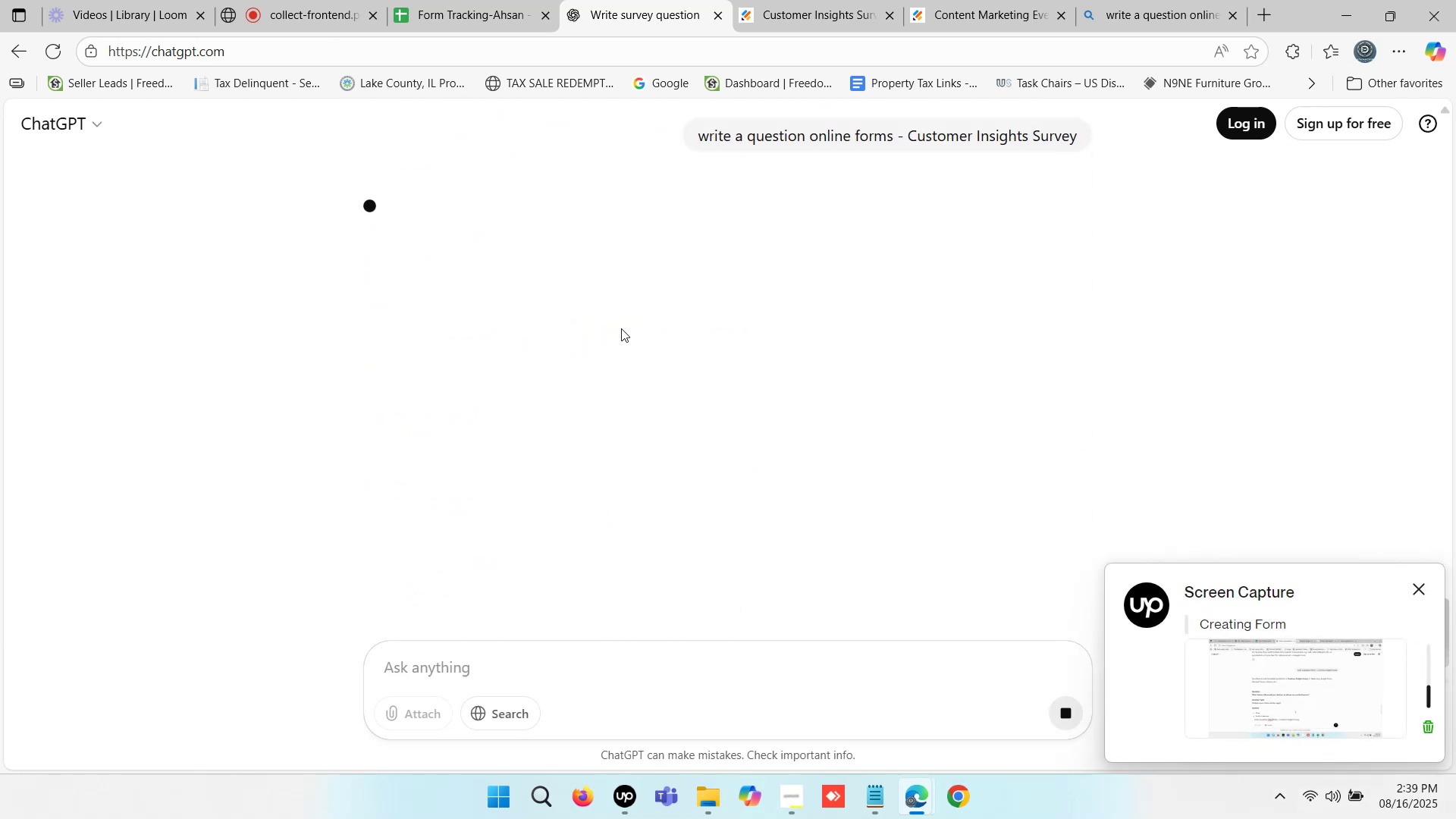 
scroll: coordinate [621, 328], scroll_direction: down, amount: 2.0
 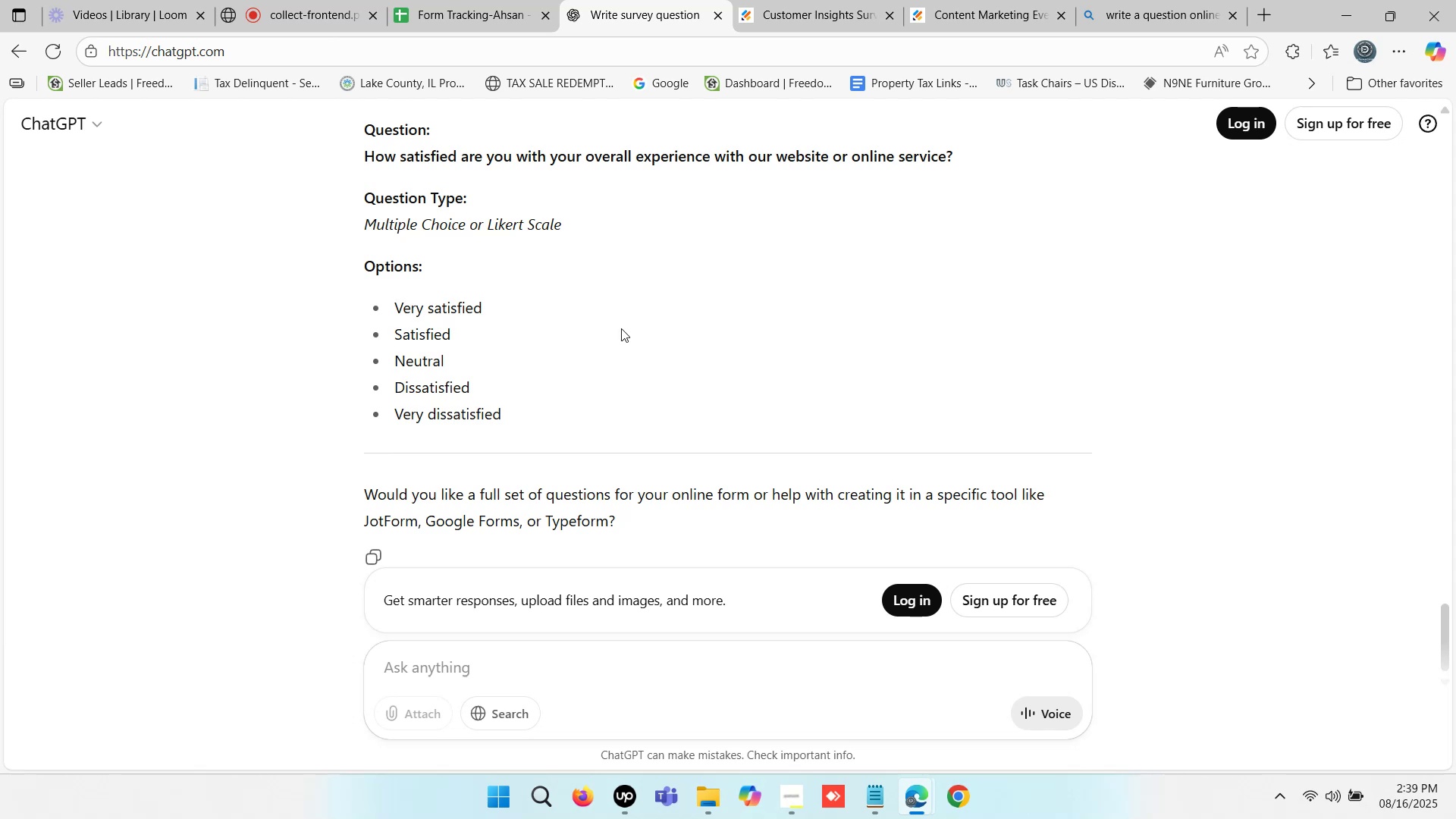 
scroll: coordinate [621, 328], scroll_direction: up, amount: 1.0
 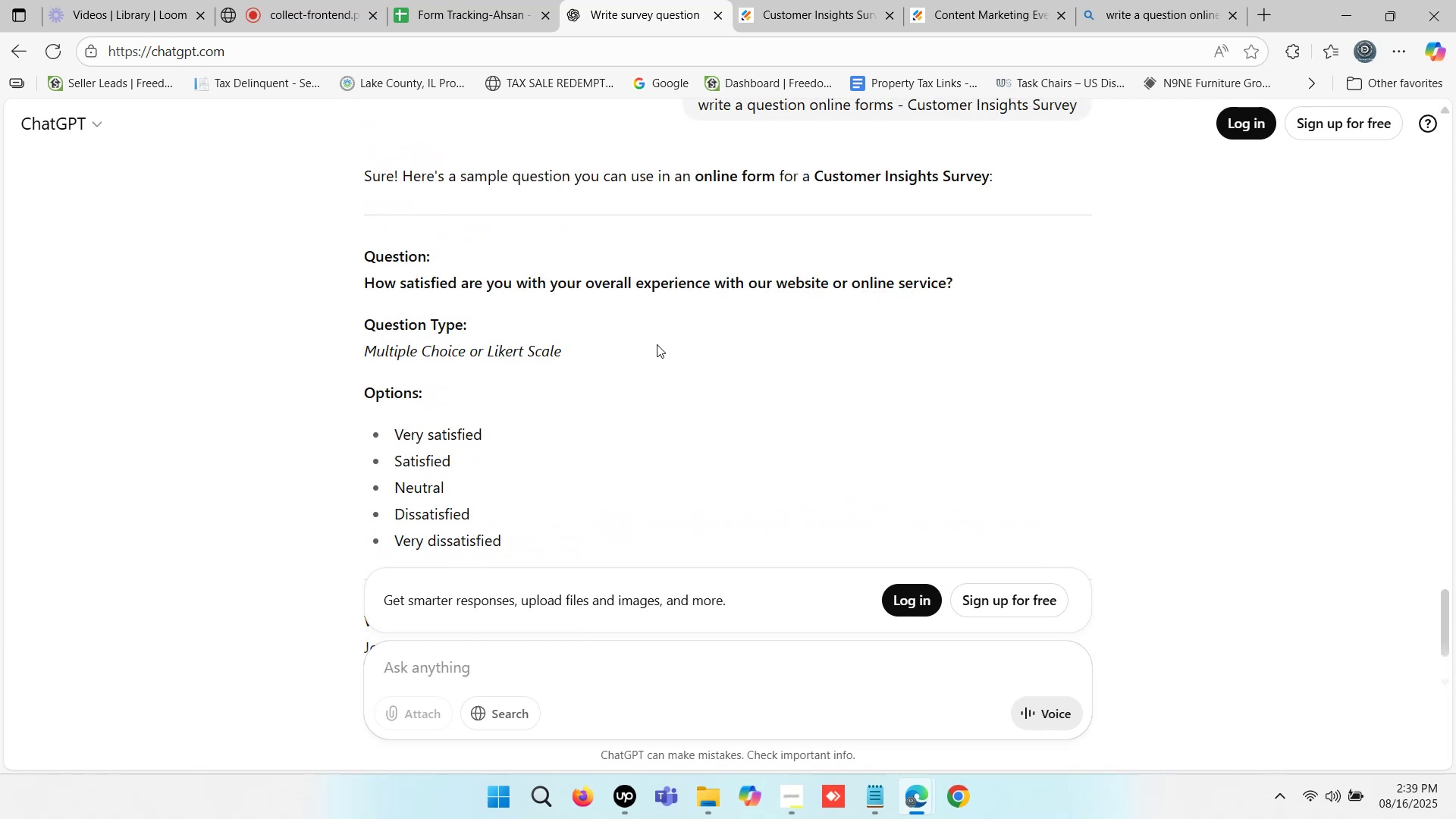 
left_click([899, 595])
 